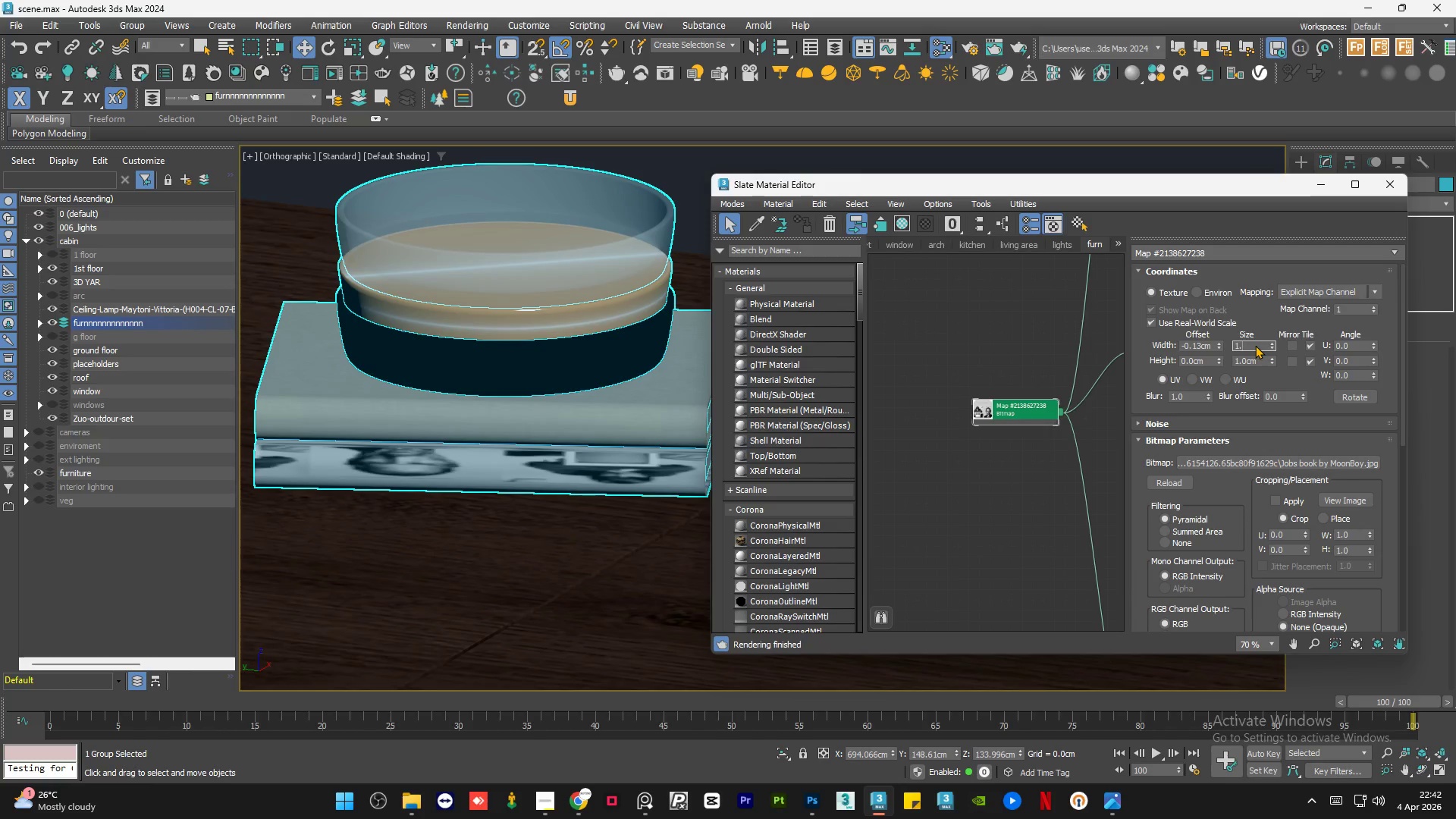 
key(Numpad2)
 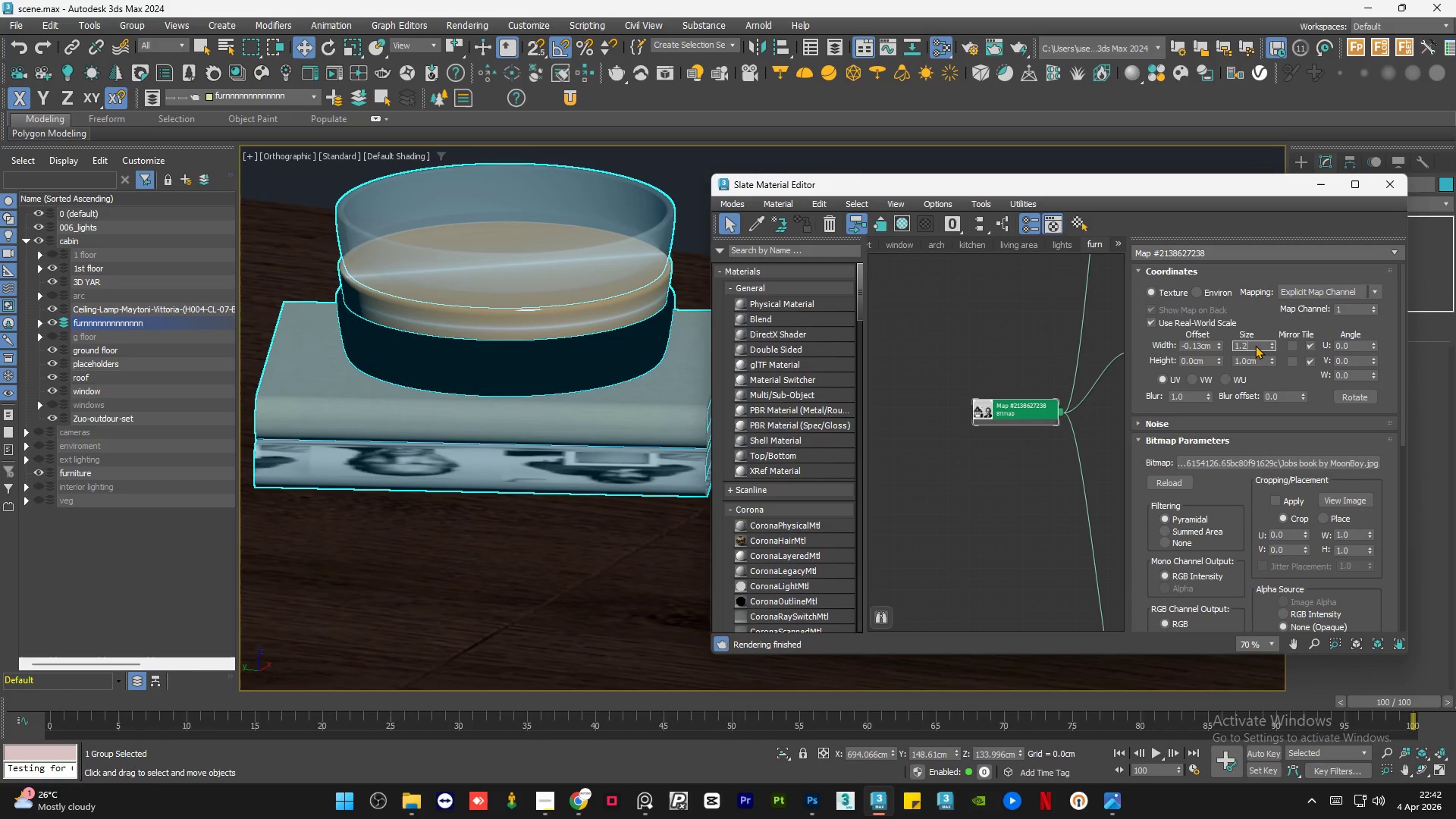 
key(NumpadEnter)
 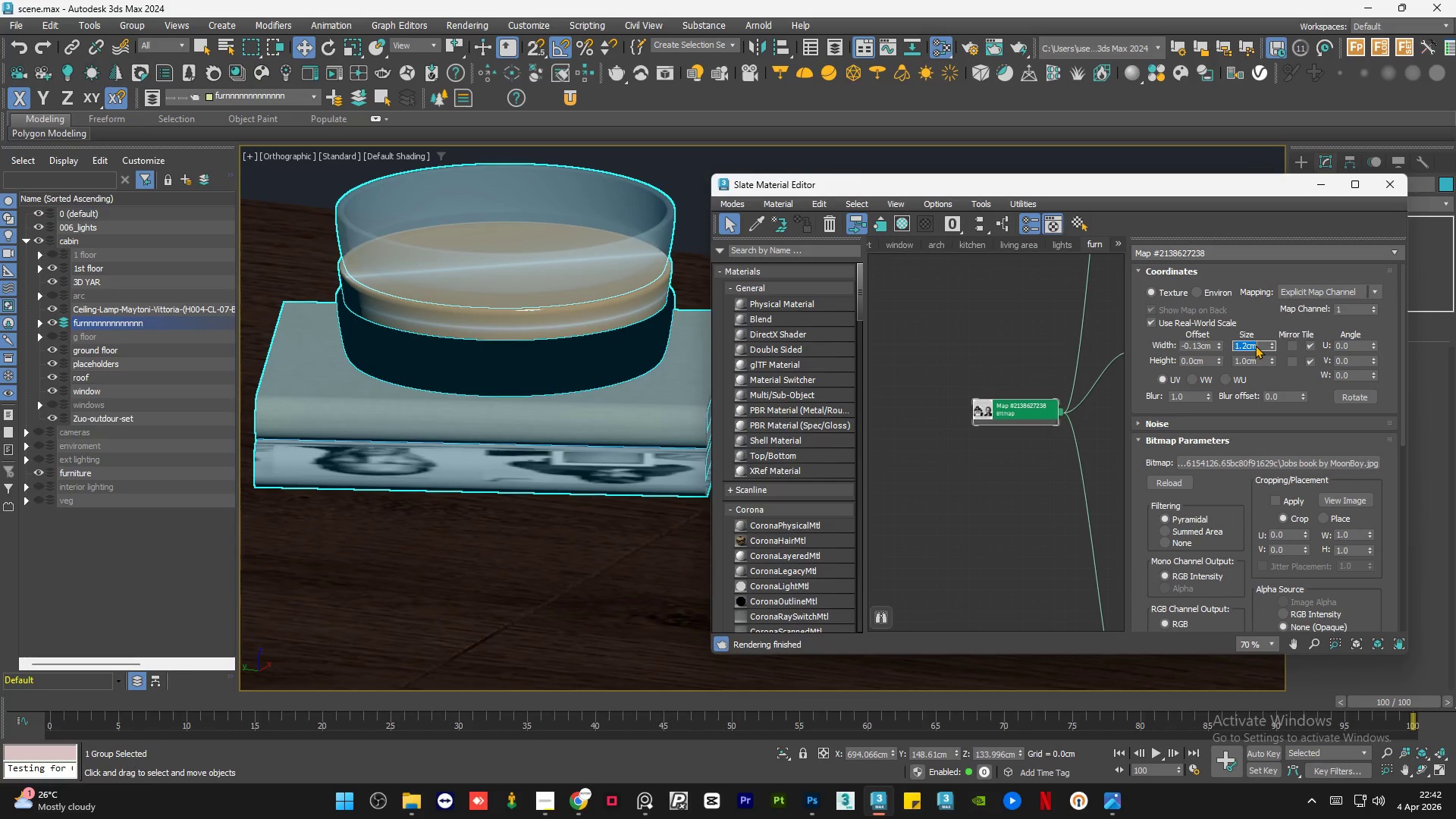 
key(Numpad1)
 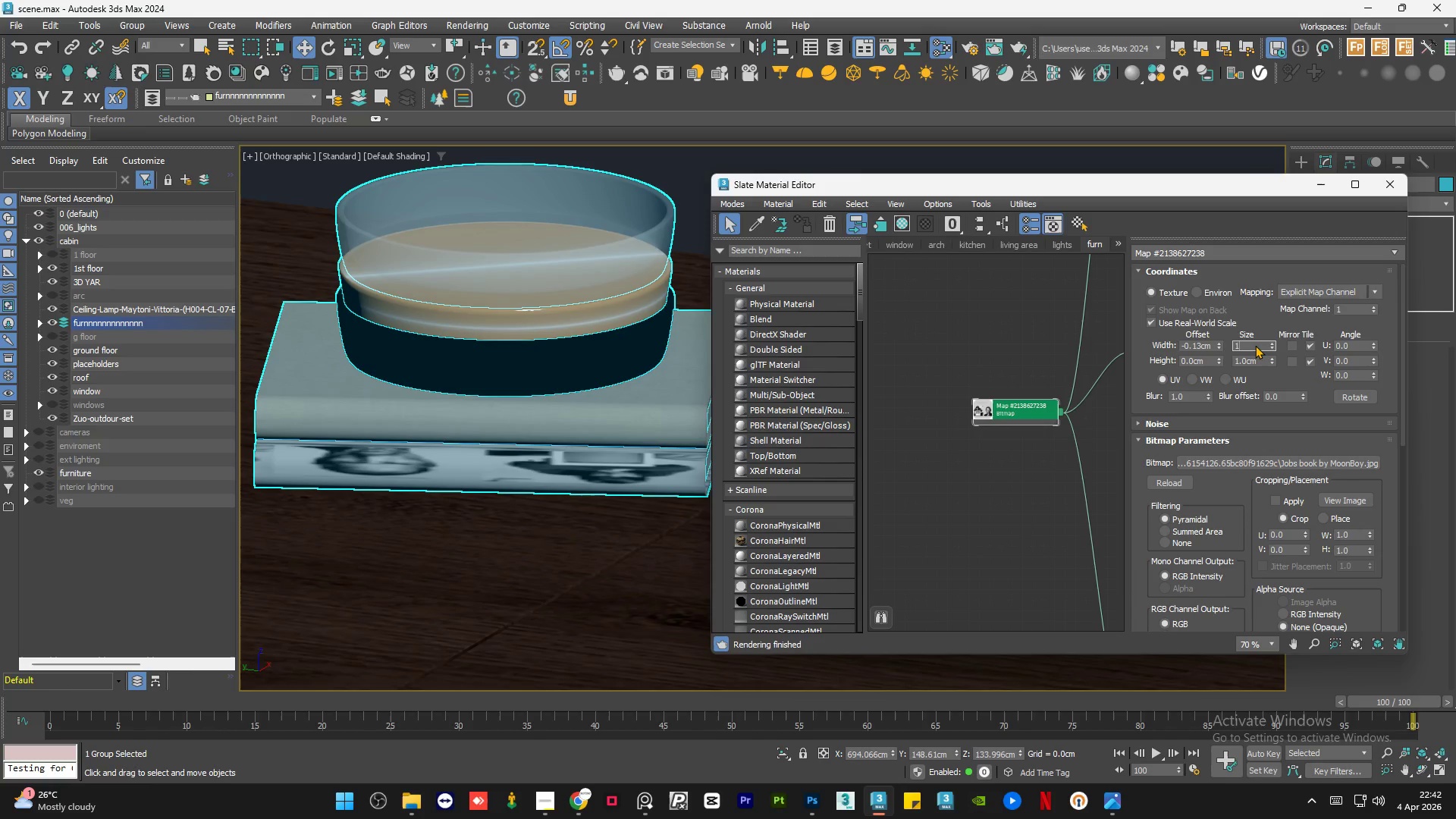 
key(NumpadDecimal)
 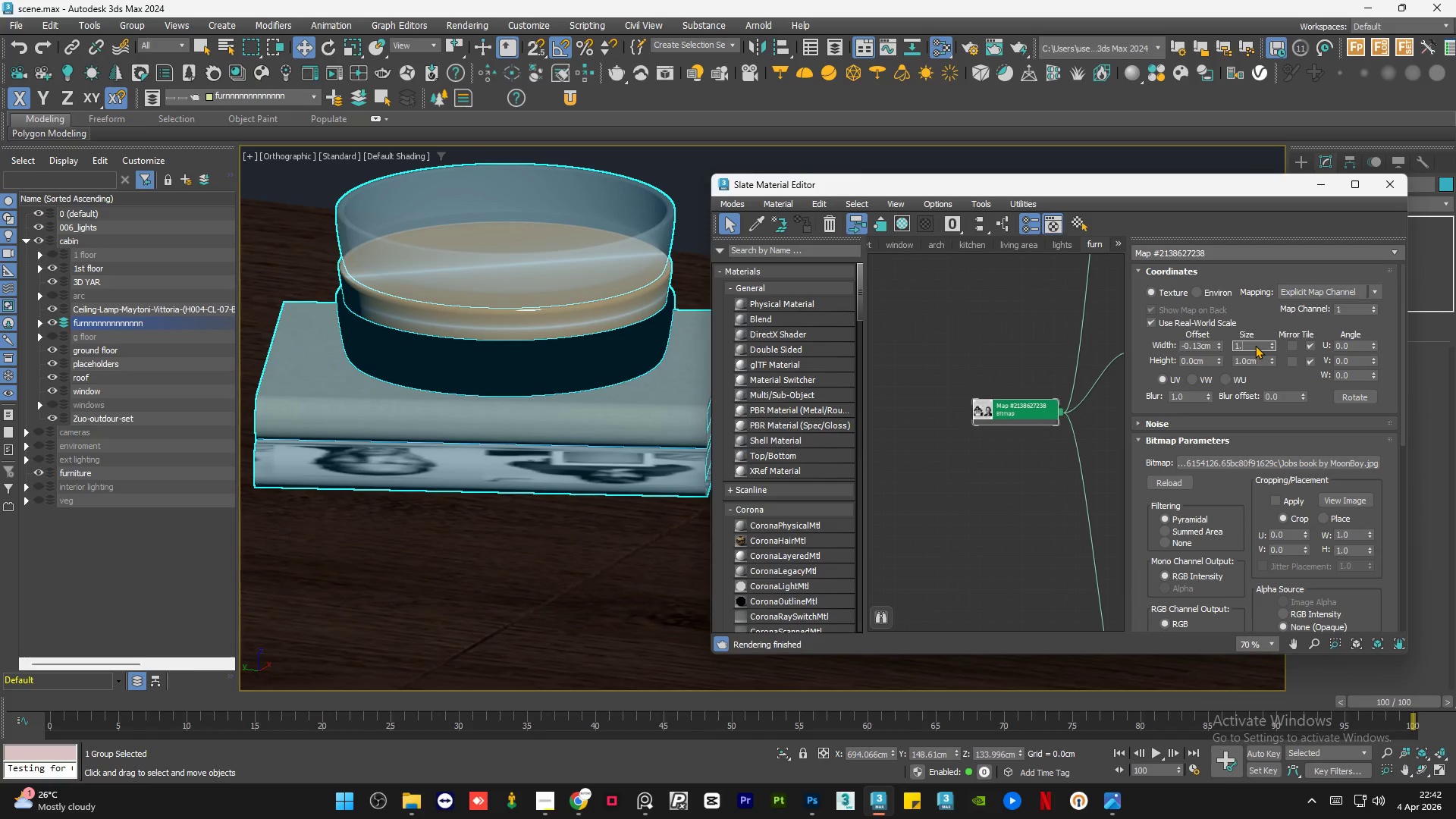 
key(Numpad2)
 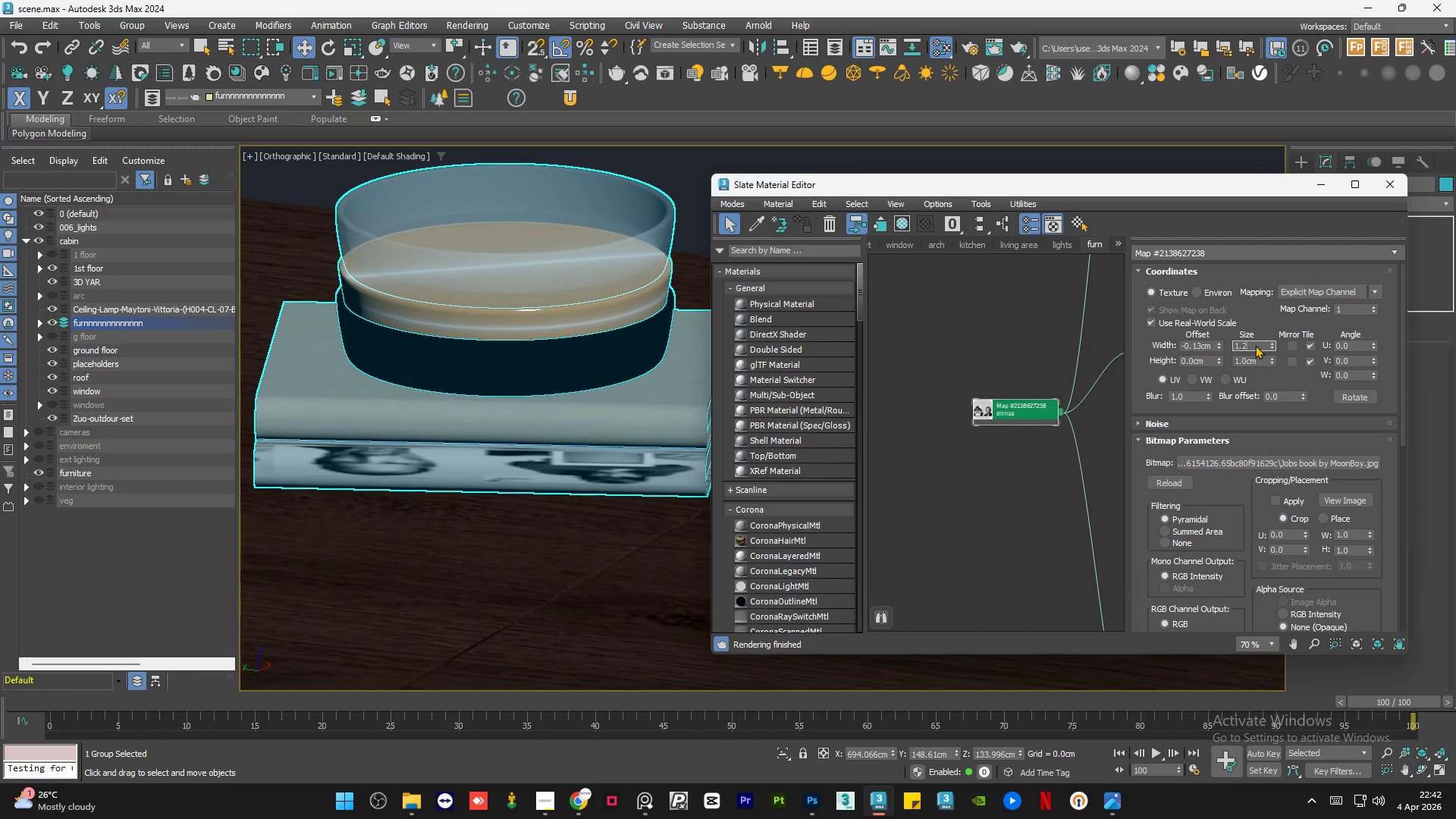 
key(Numpad2)
 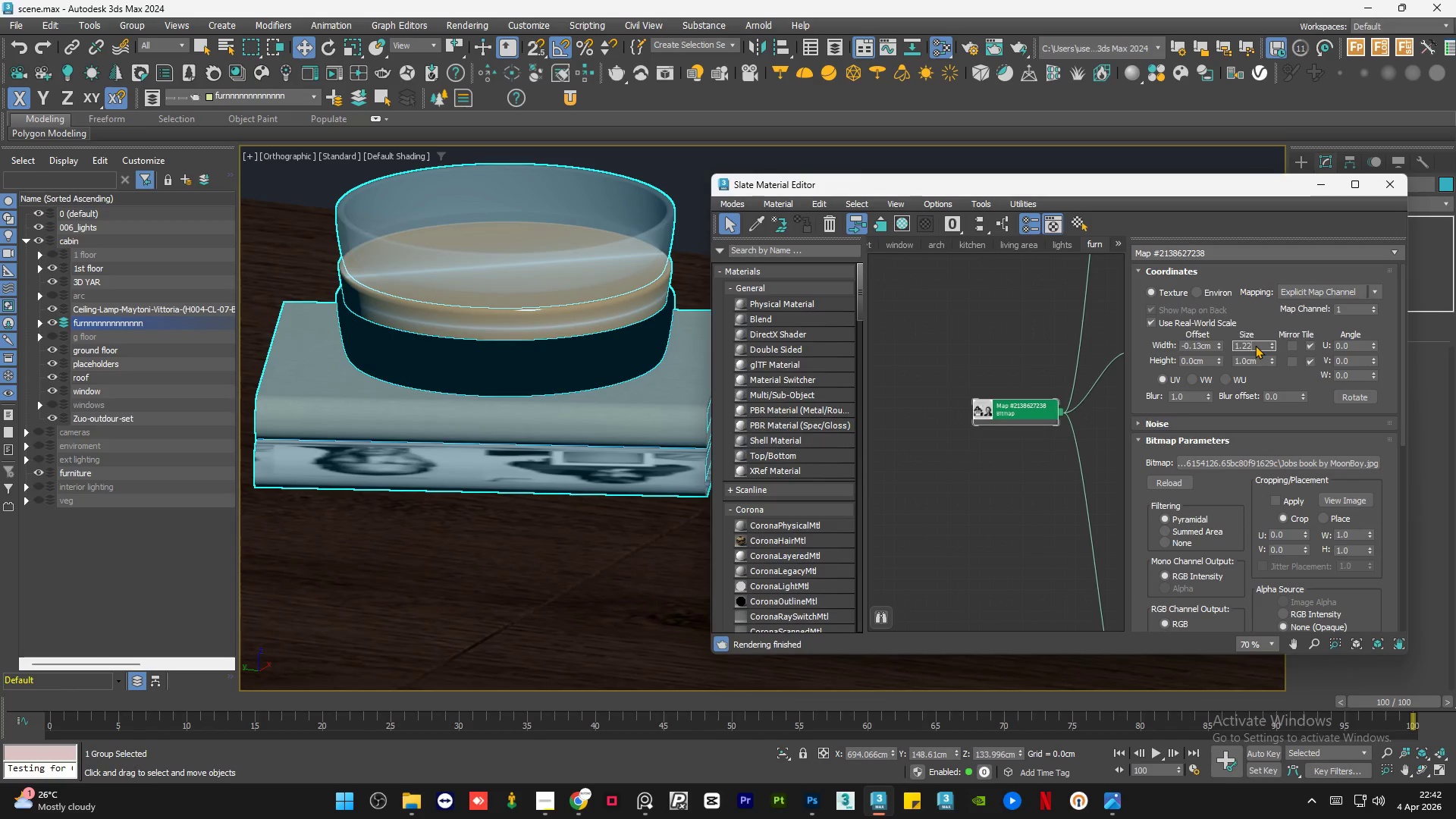 
key(NumpadEnter)
 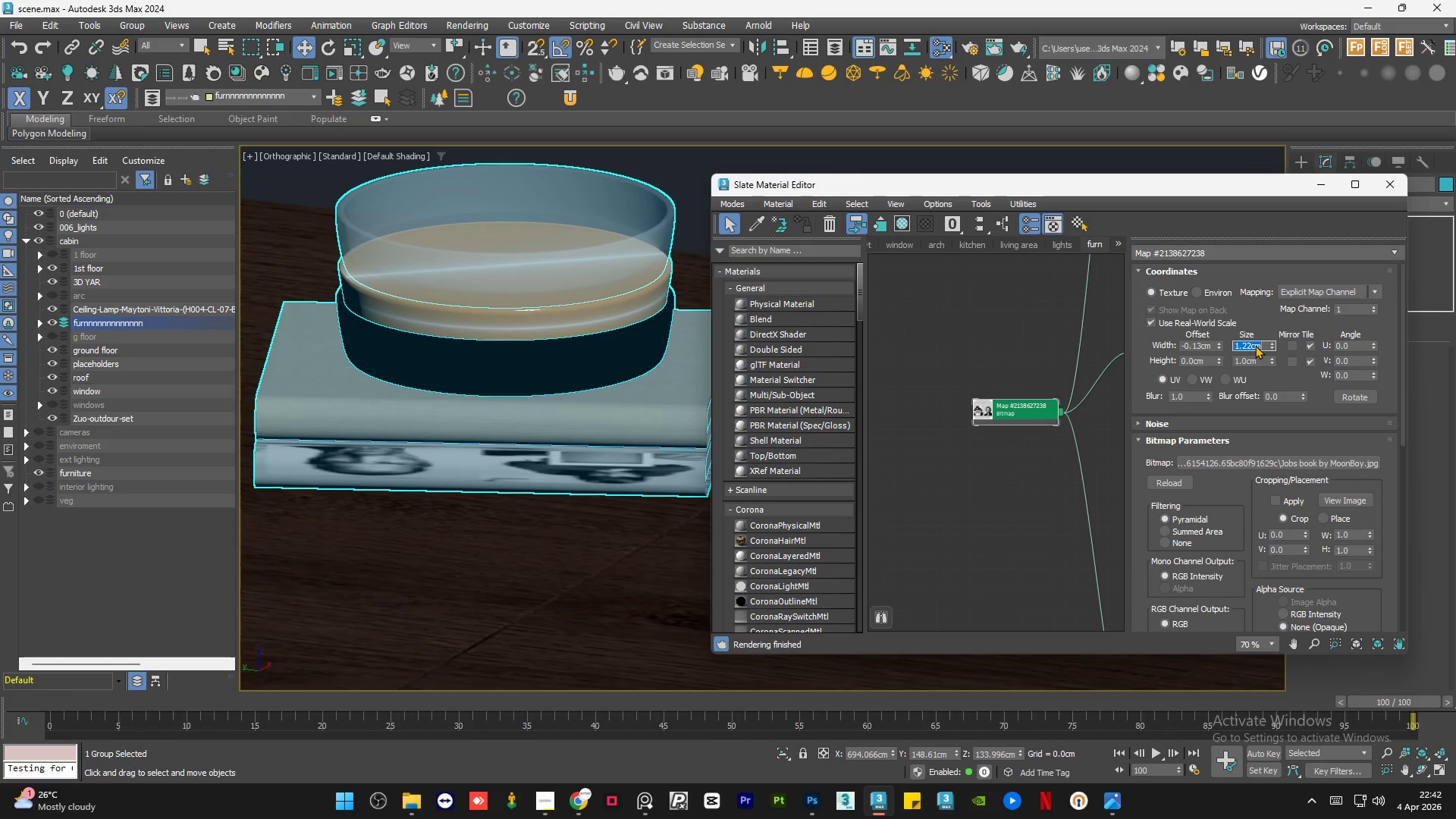 
key(Numpad1)
 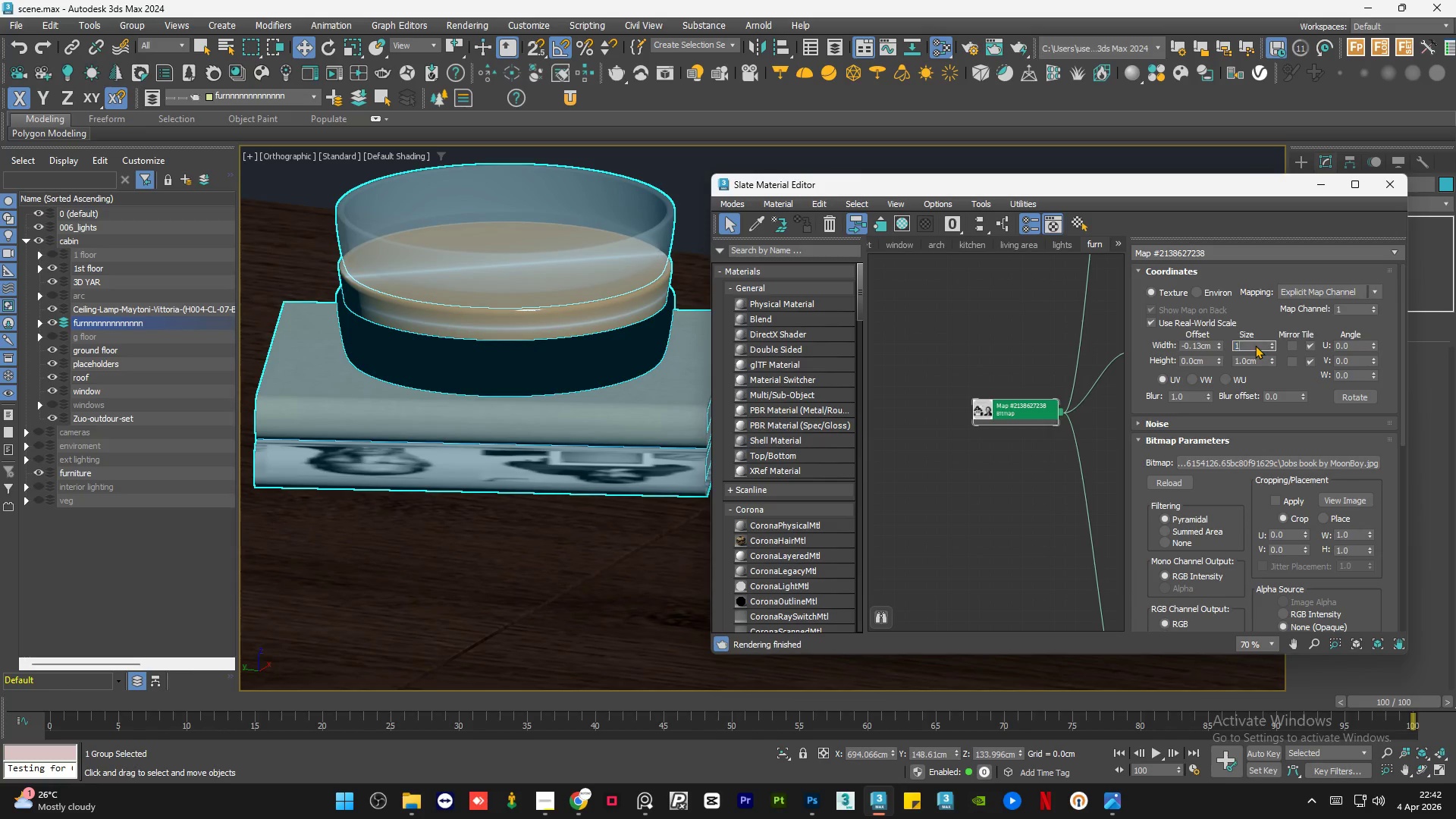 
key(NumpadDecimal)
 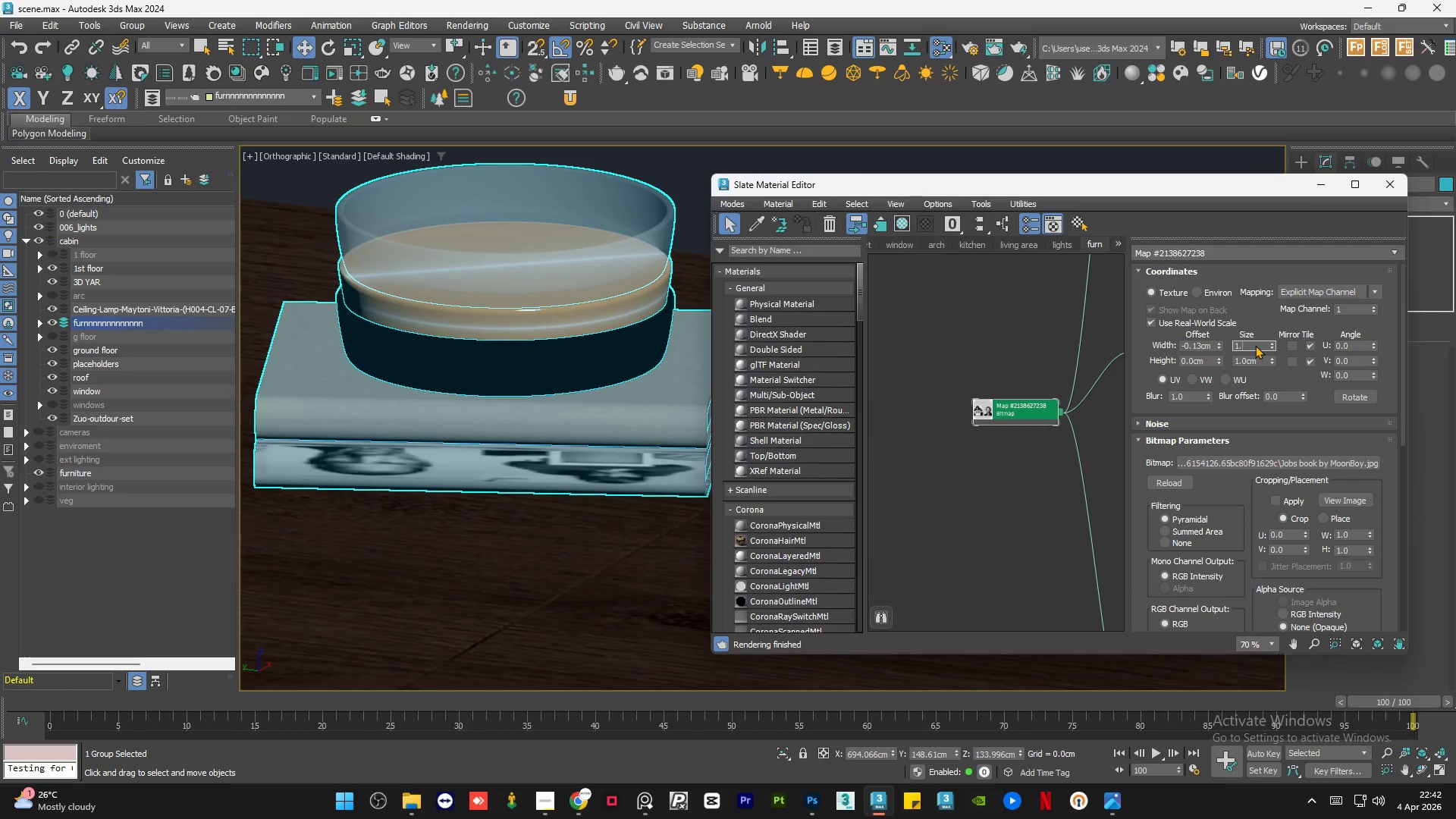 
key(Numpad2)
 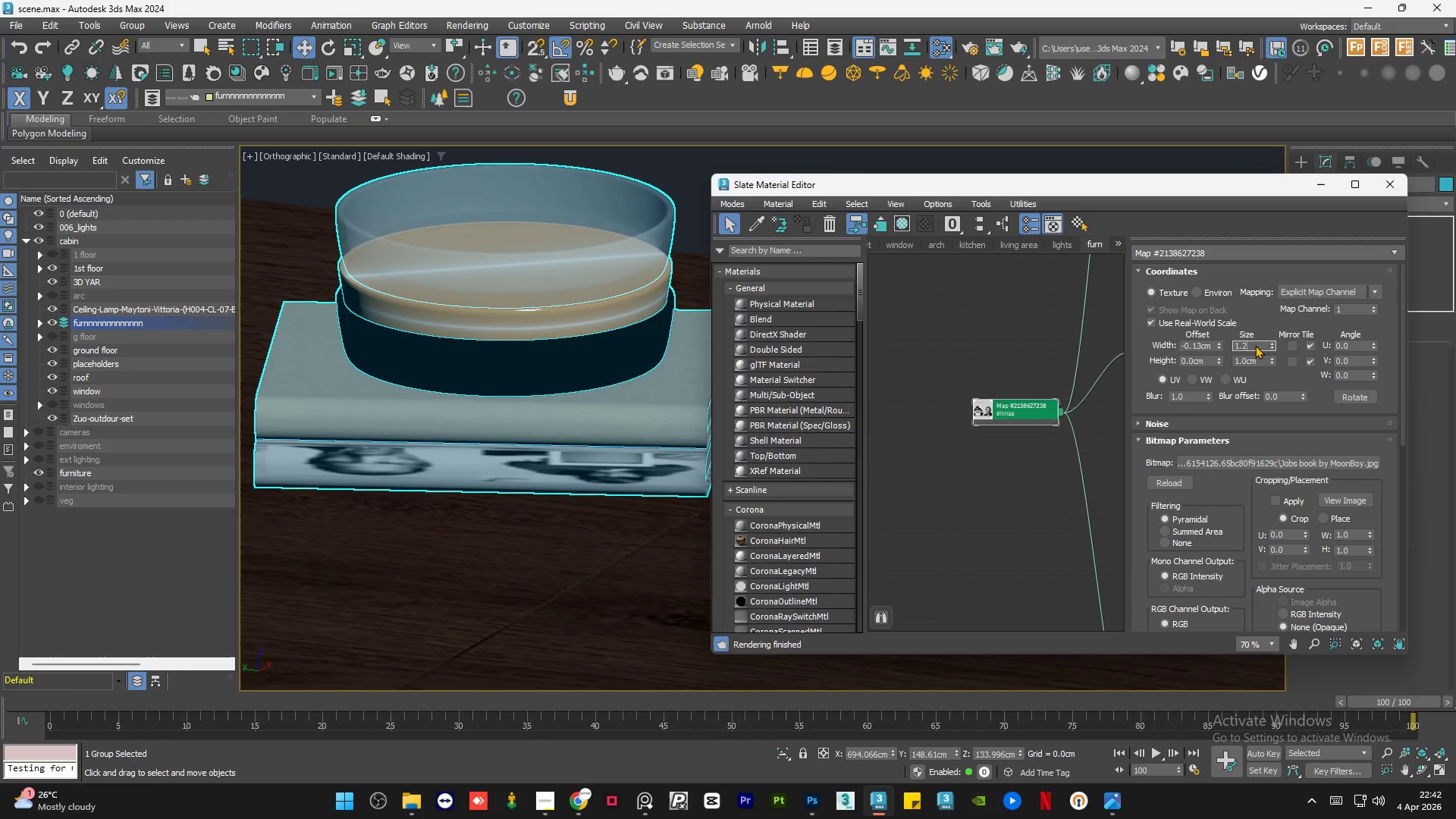 
key(Numpad3)
 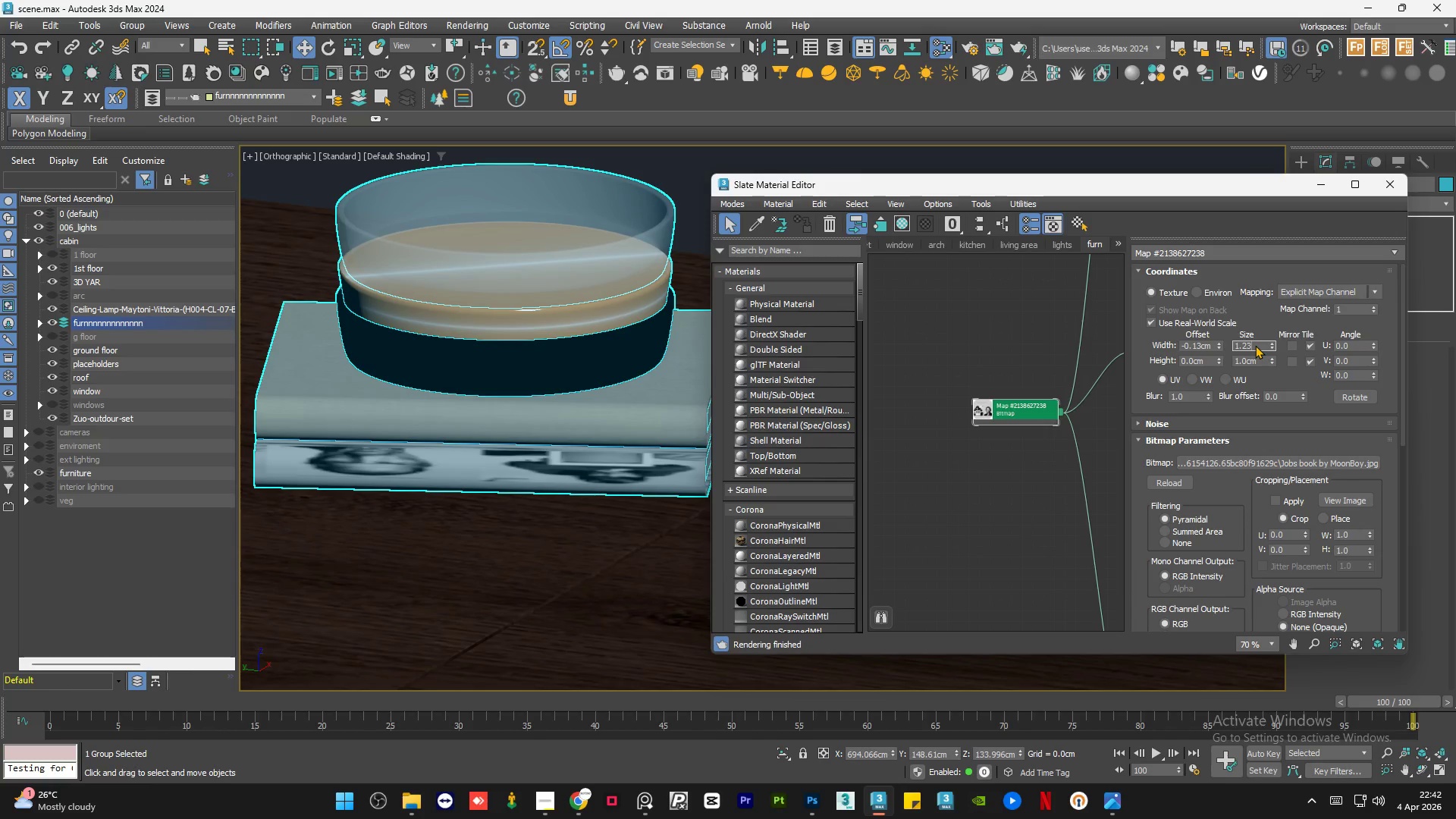 
key(NumpadEnter)
 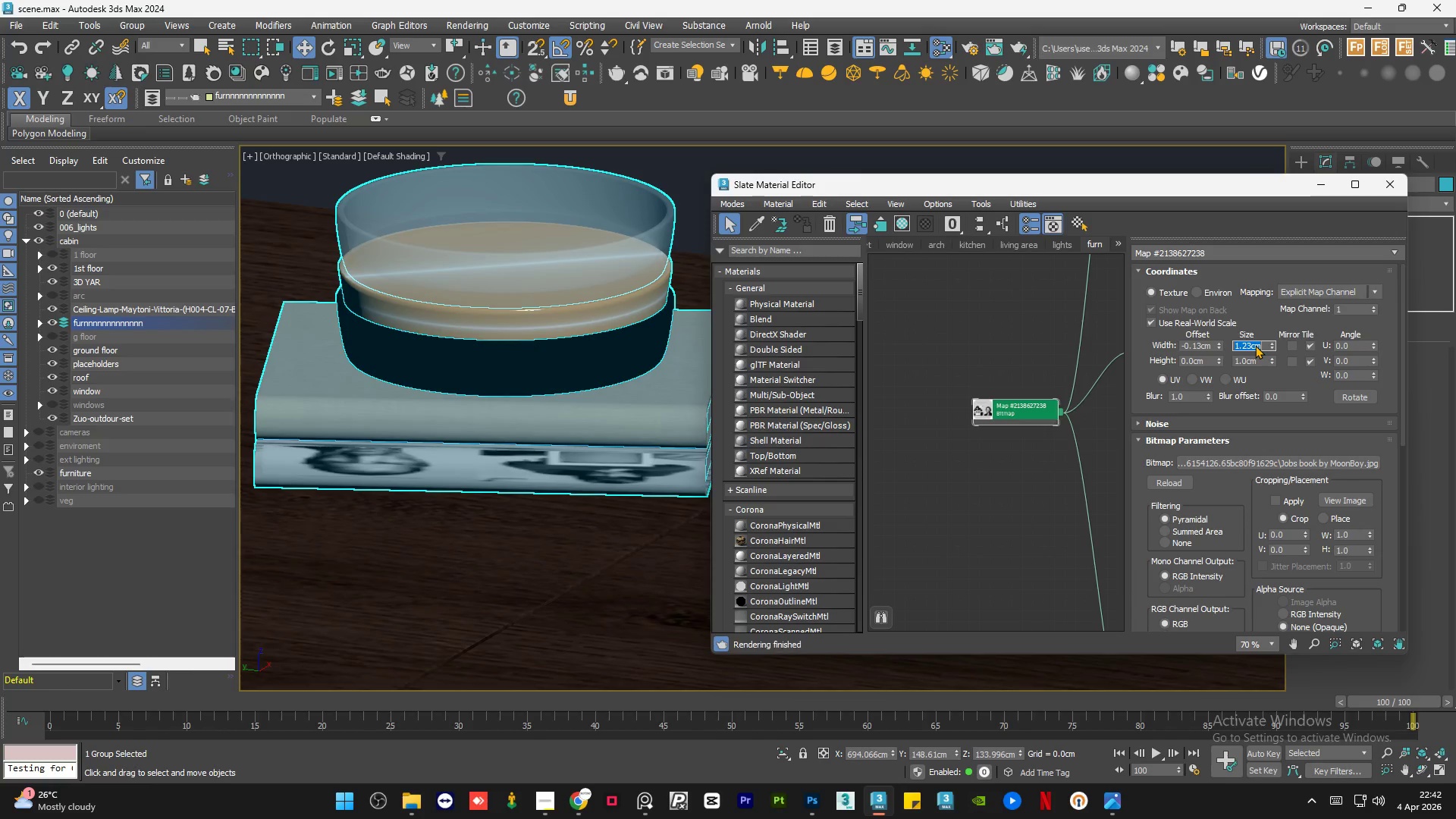 
key(Numpad1)
 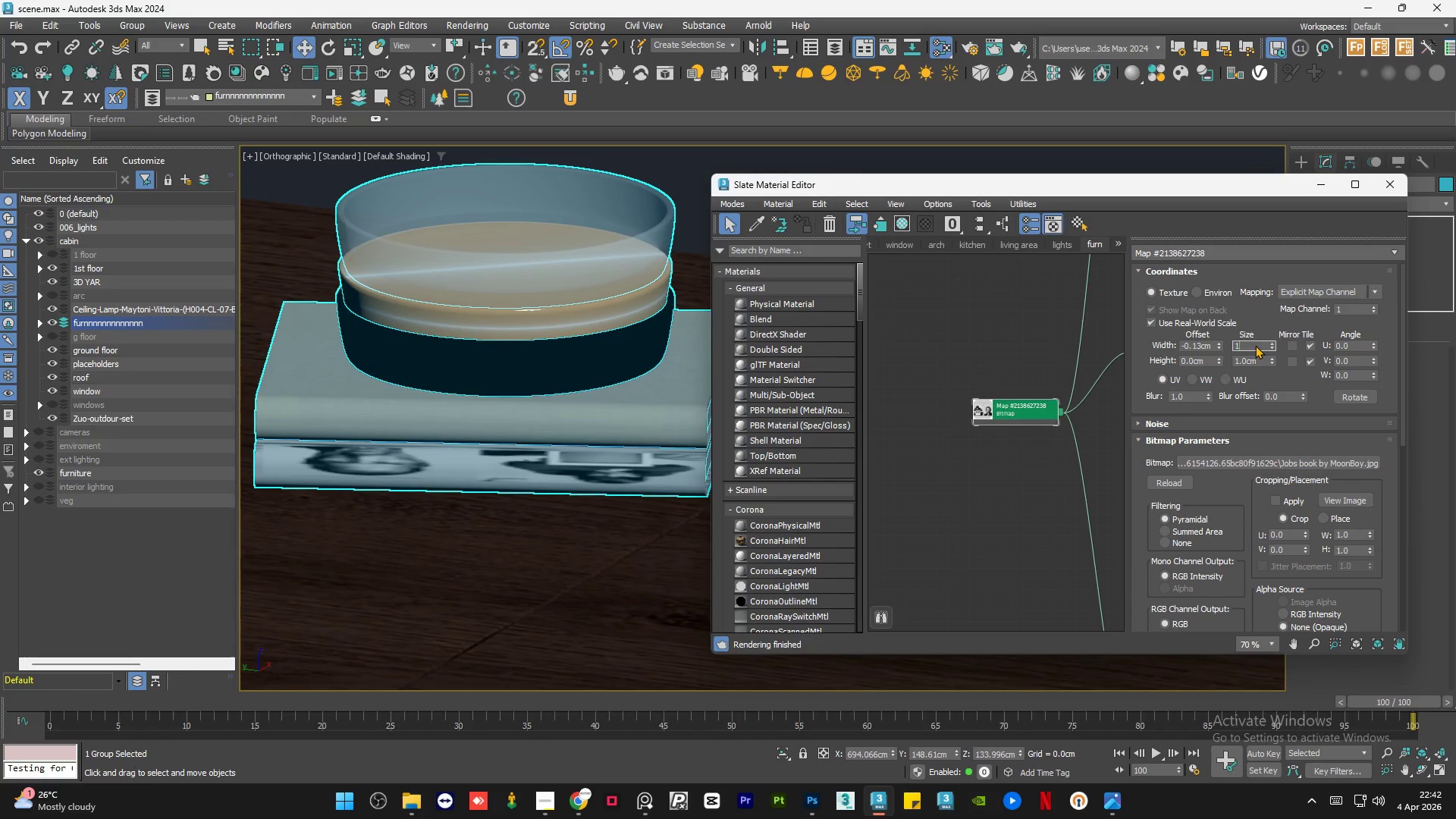 
key(NumpadDecimal)
 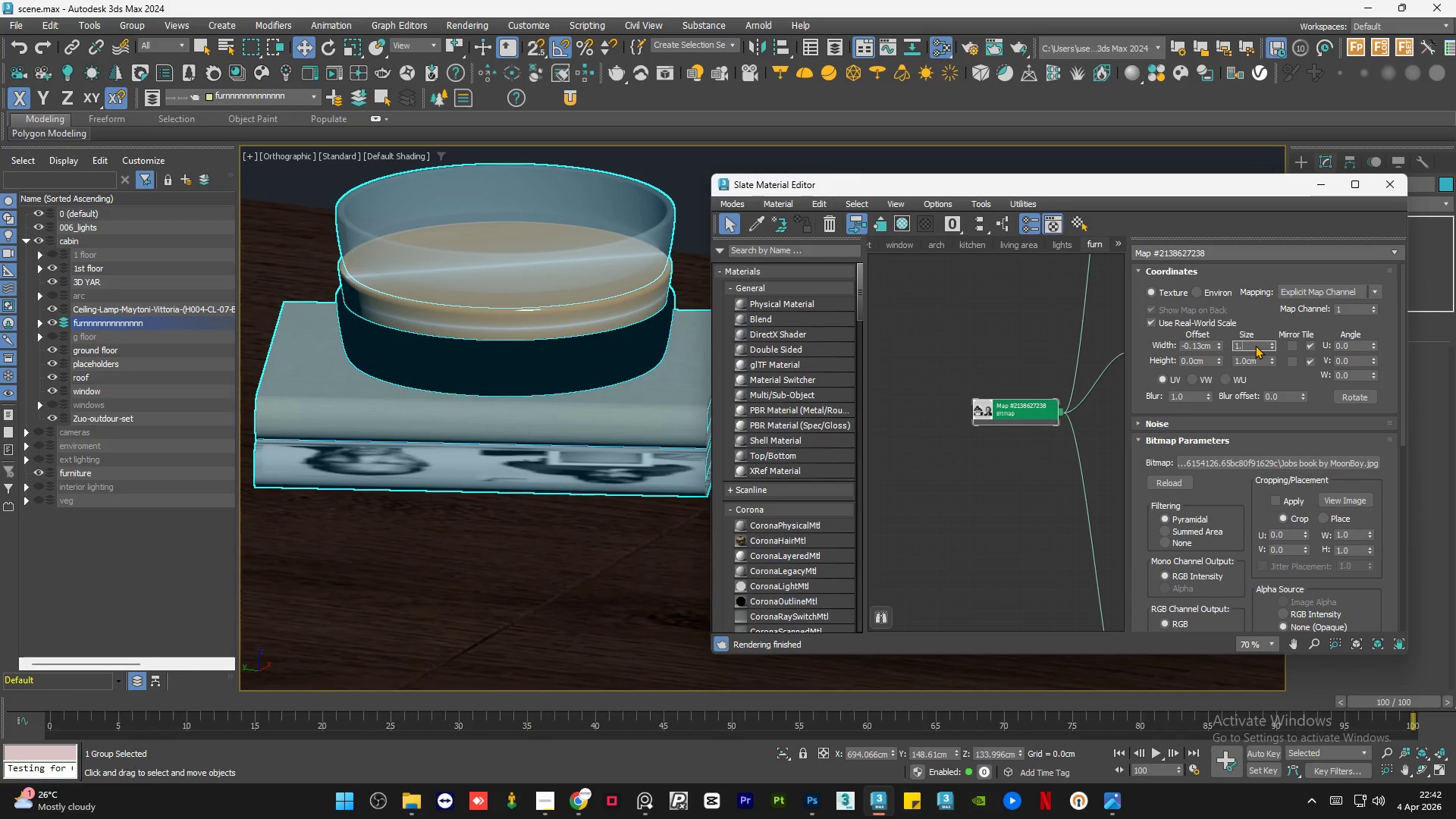 
key(Numpad4)
 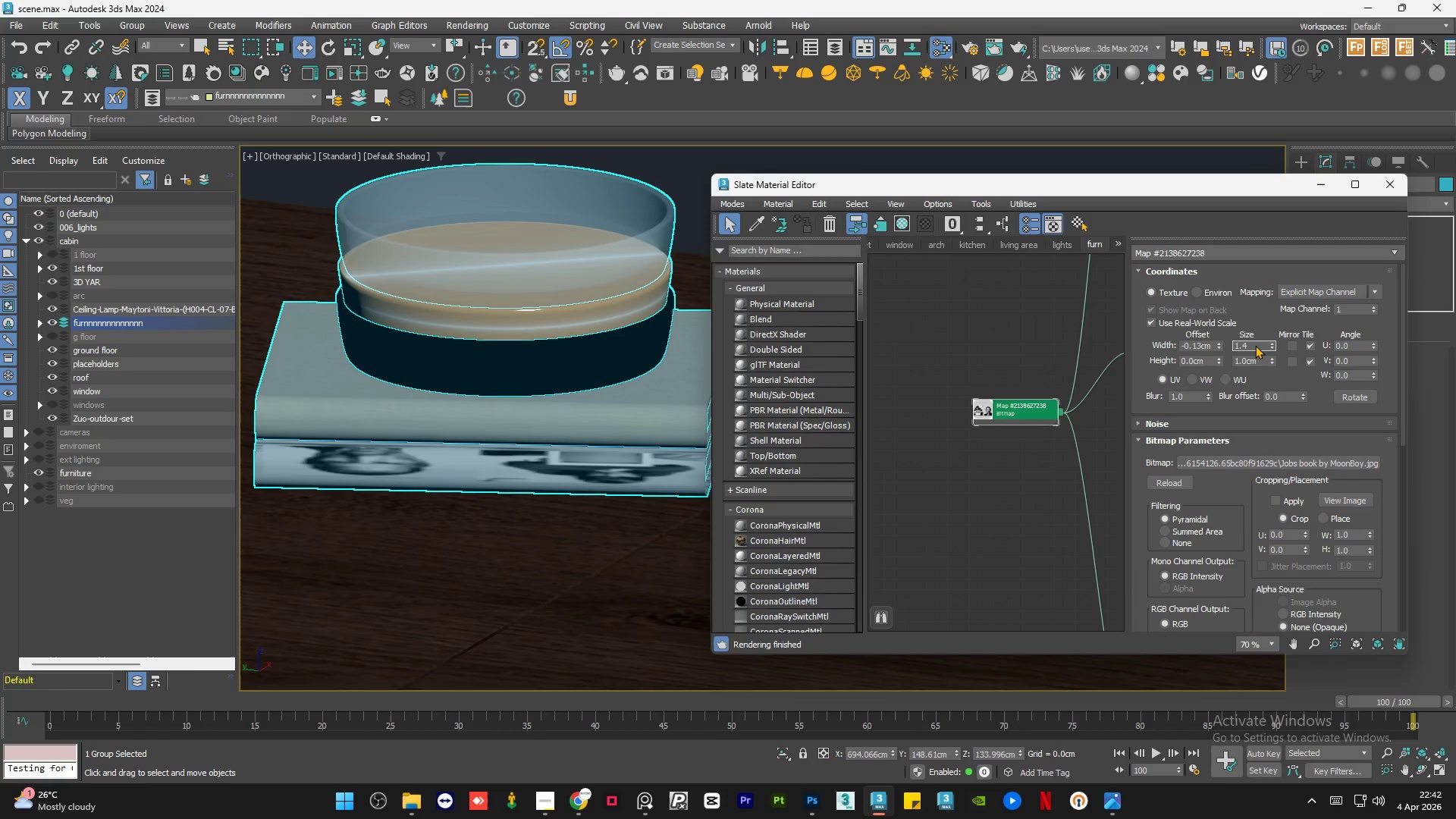 
key(Backspace)
 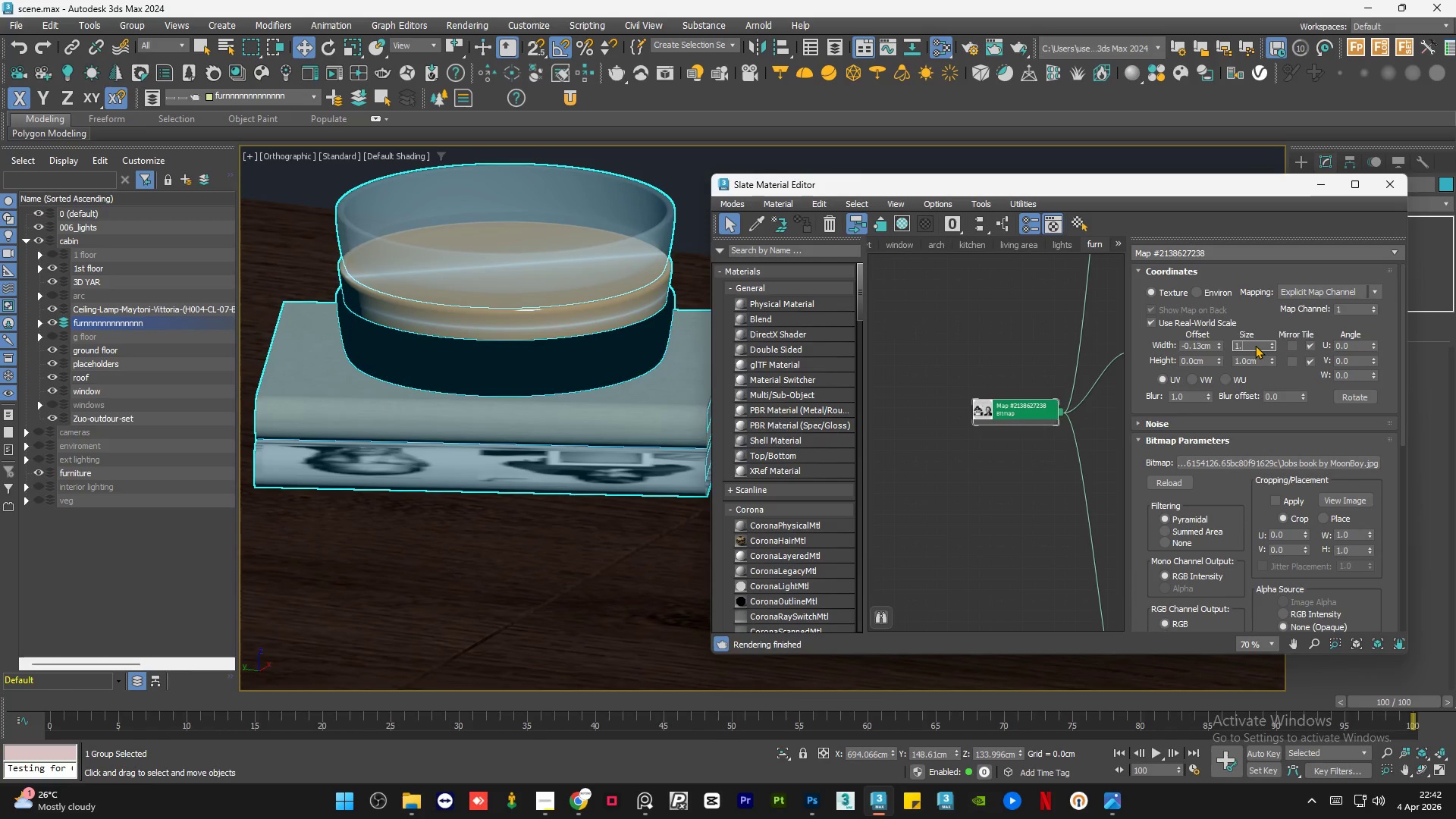 
key(Numpad2)
 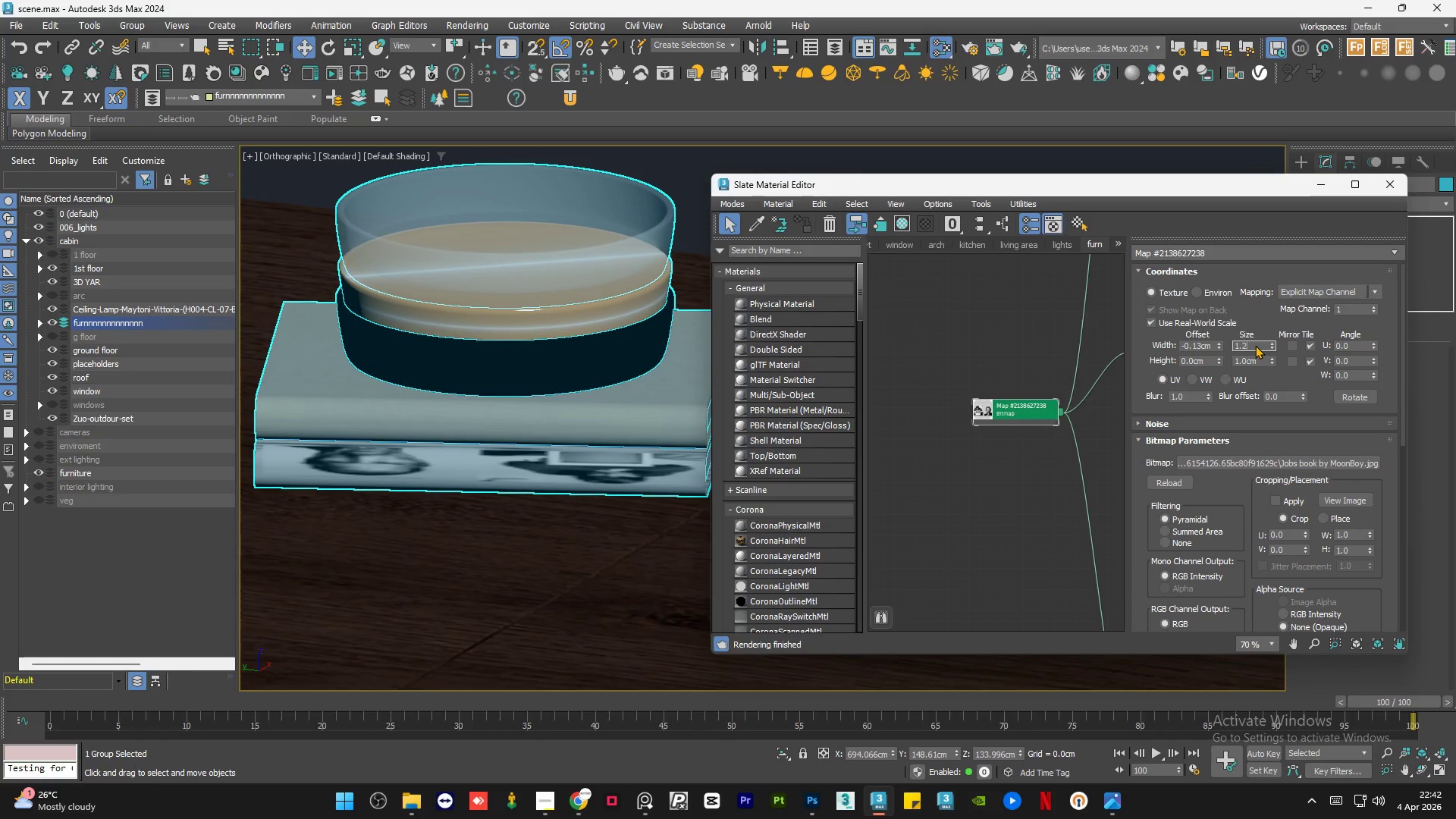 
key(Numpad4)
 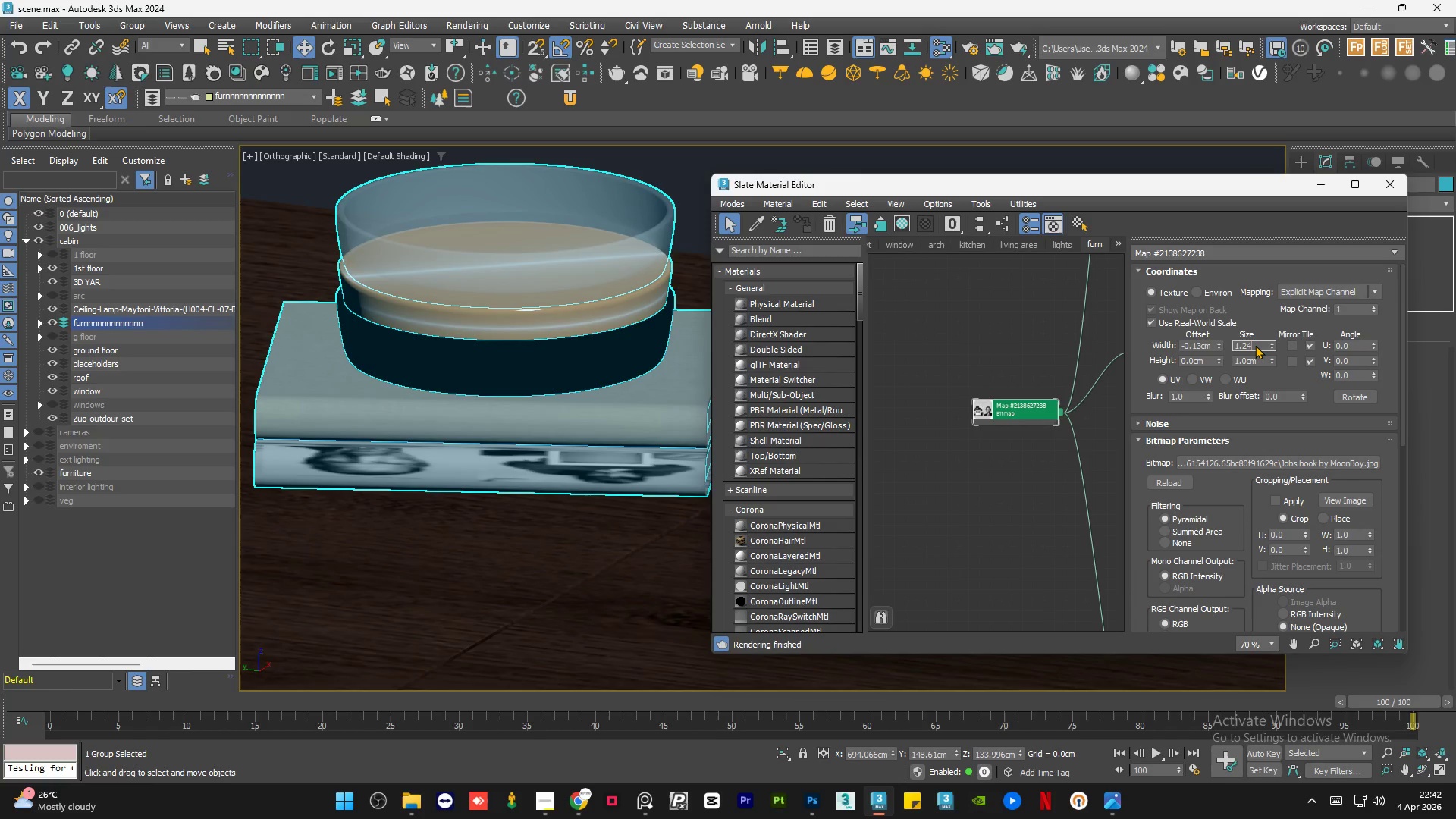 
key(NumpadEnter)
 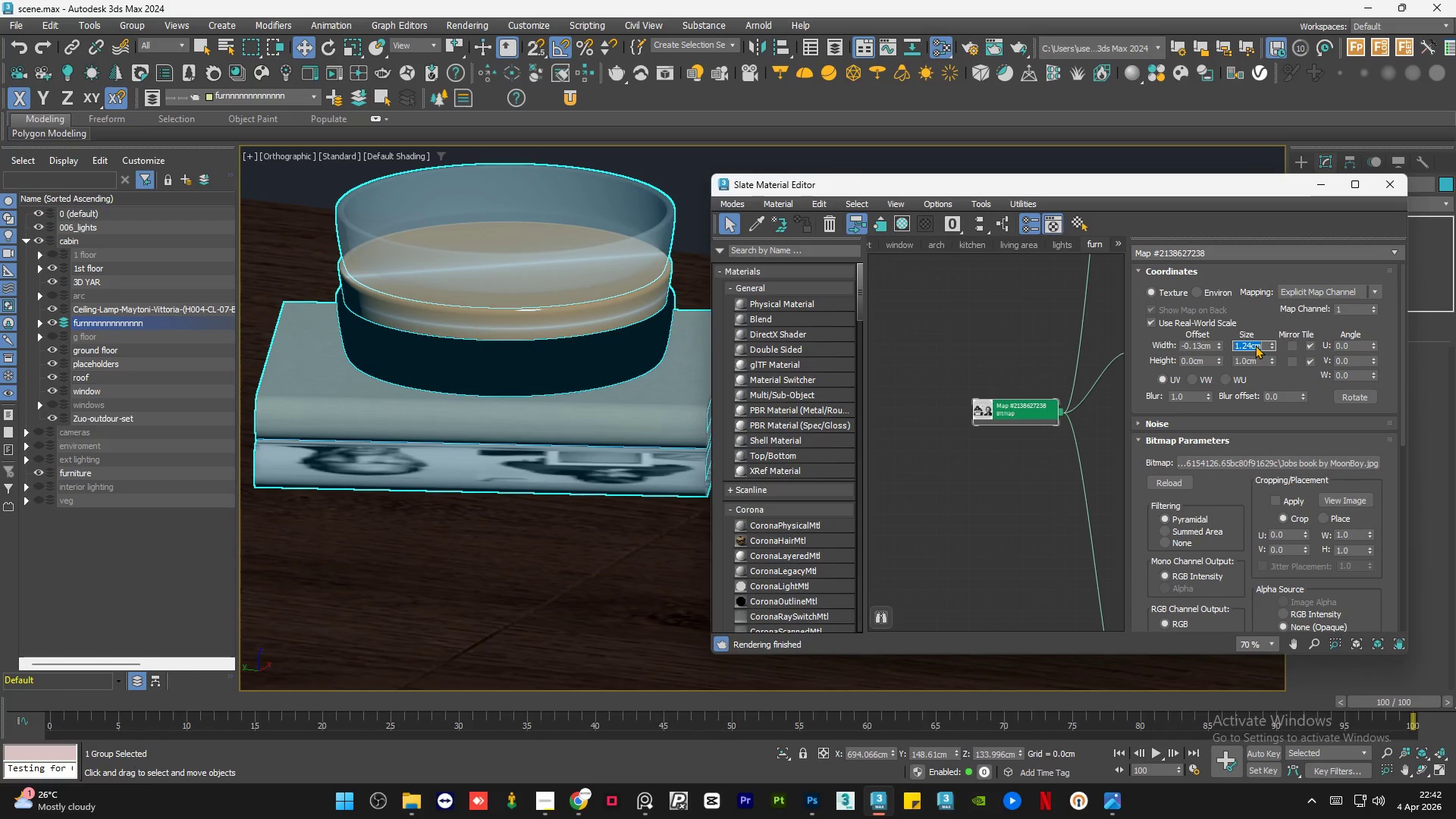 
key(Numpad1)
 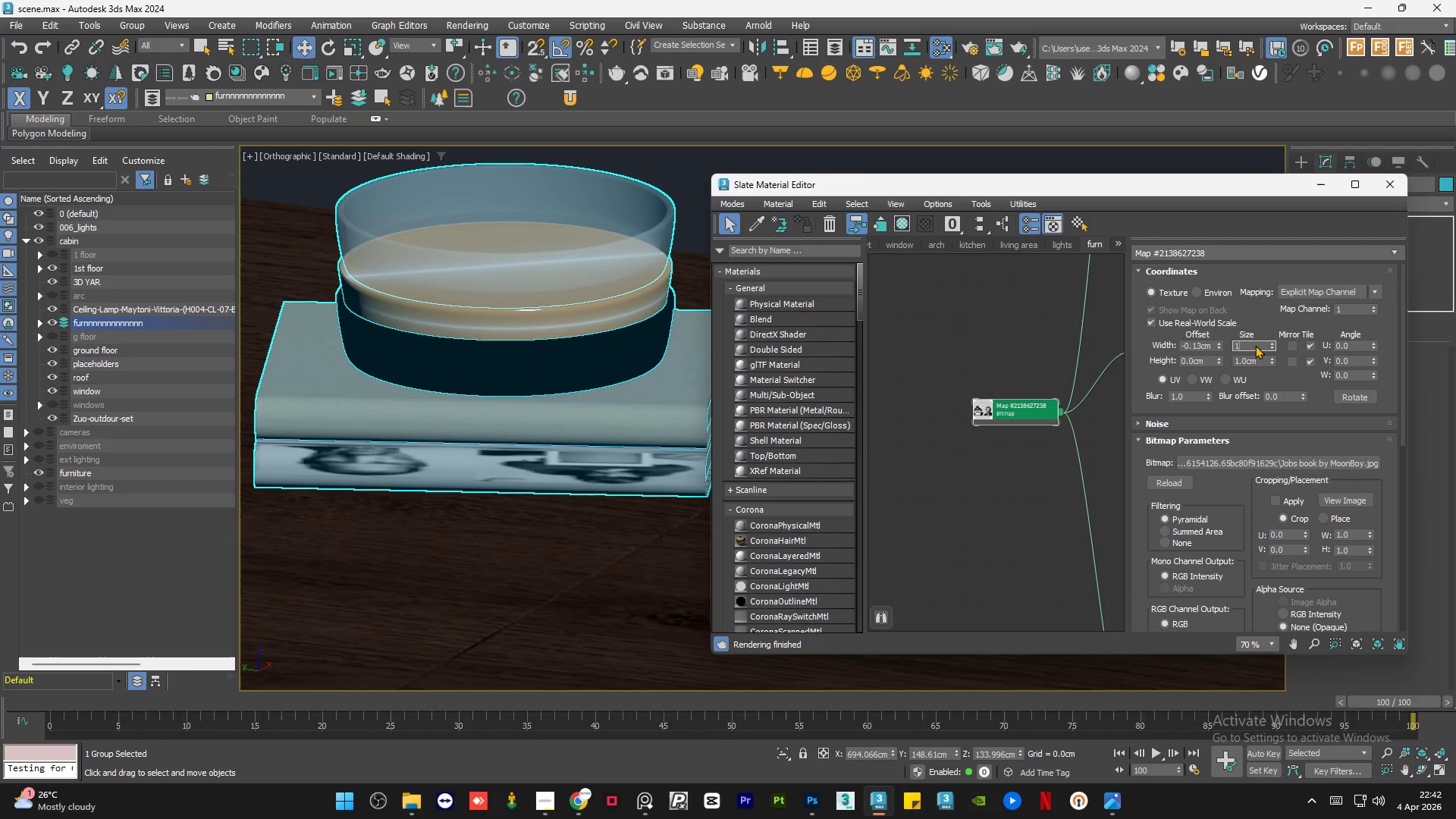 
key(NumpadDecimal)
 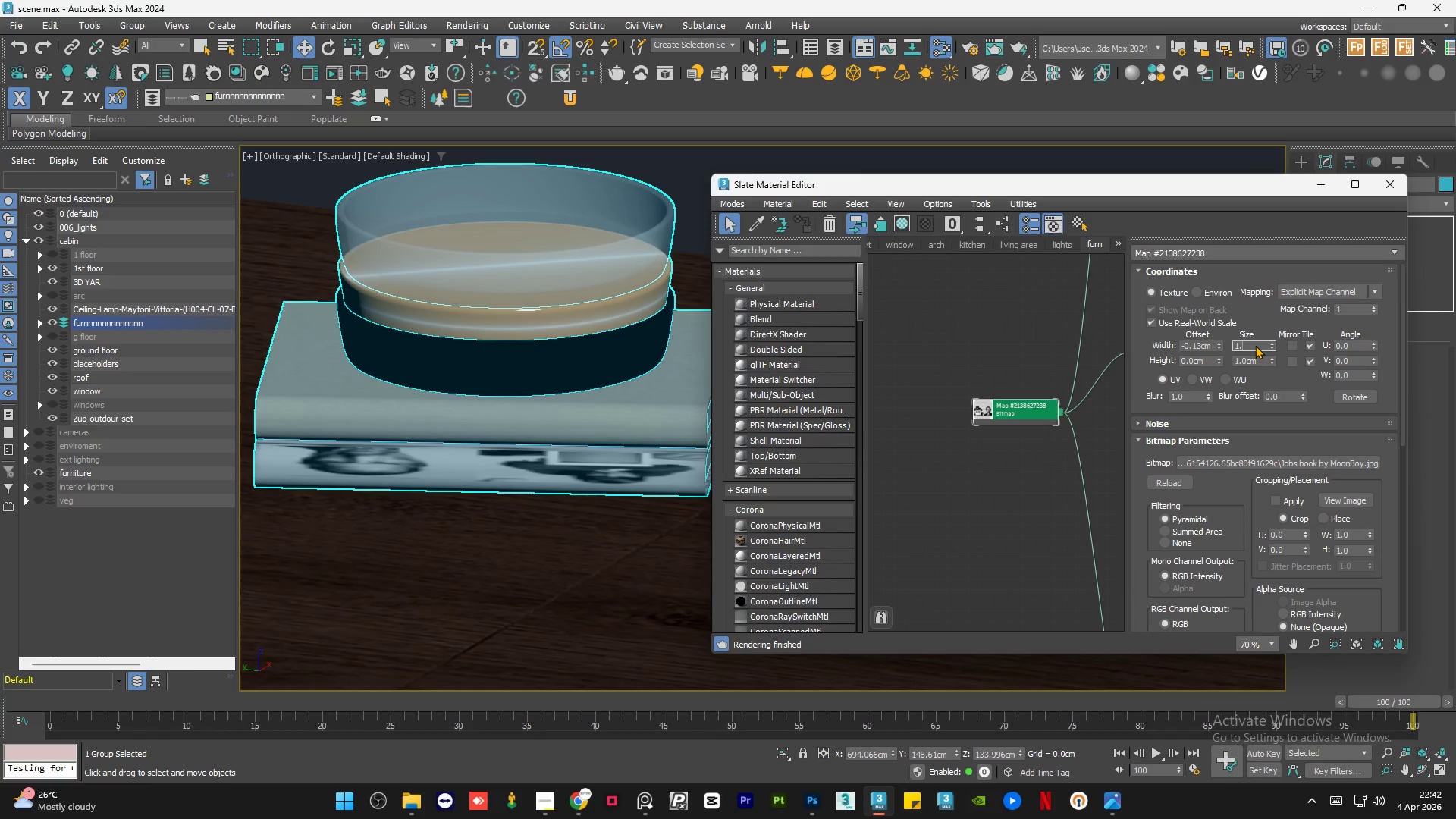 
key(Numpad2)
 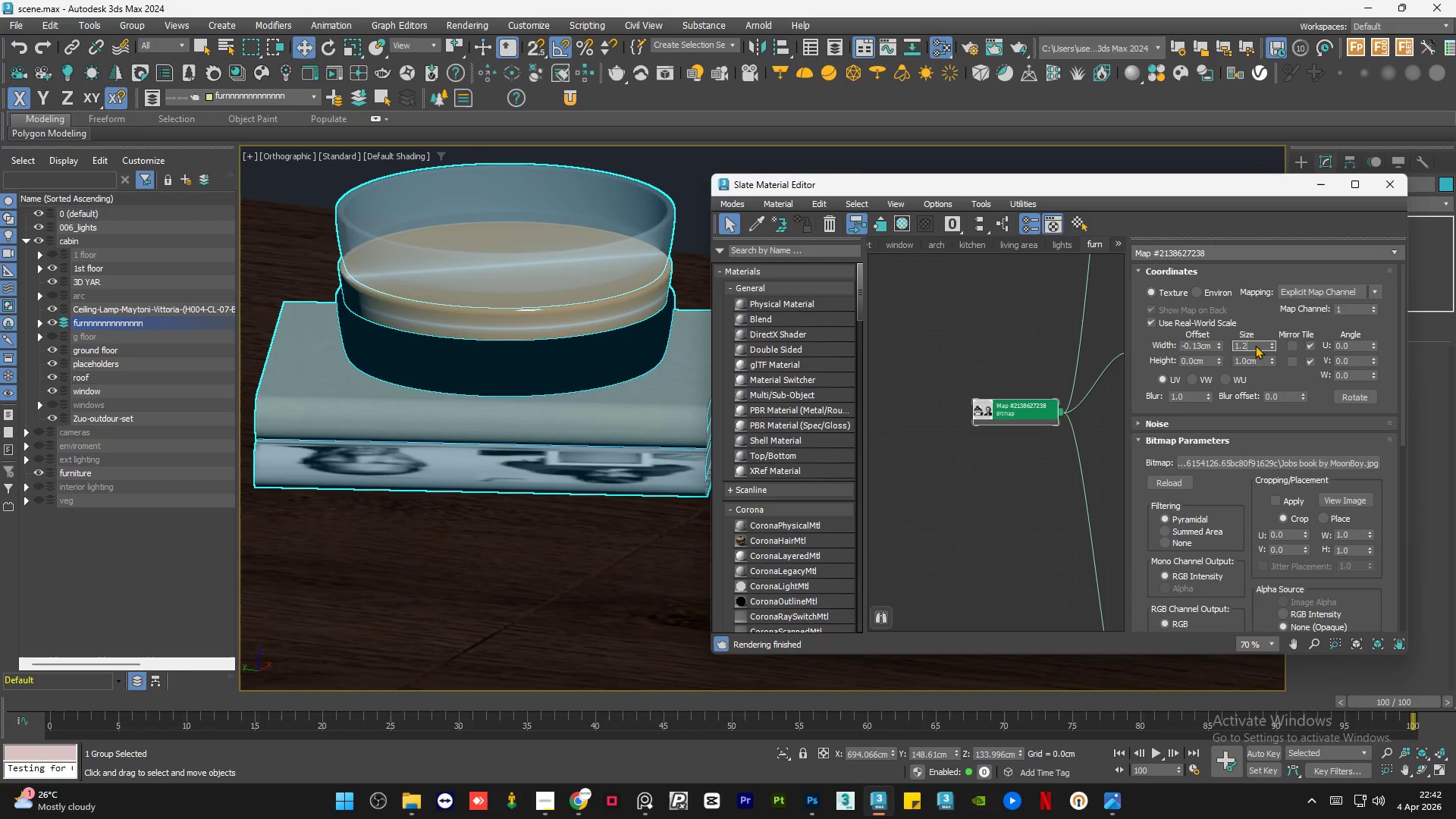 
key(Numpad5)
 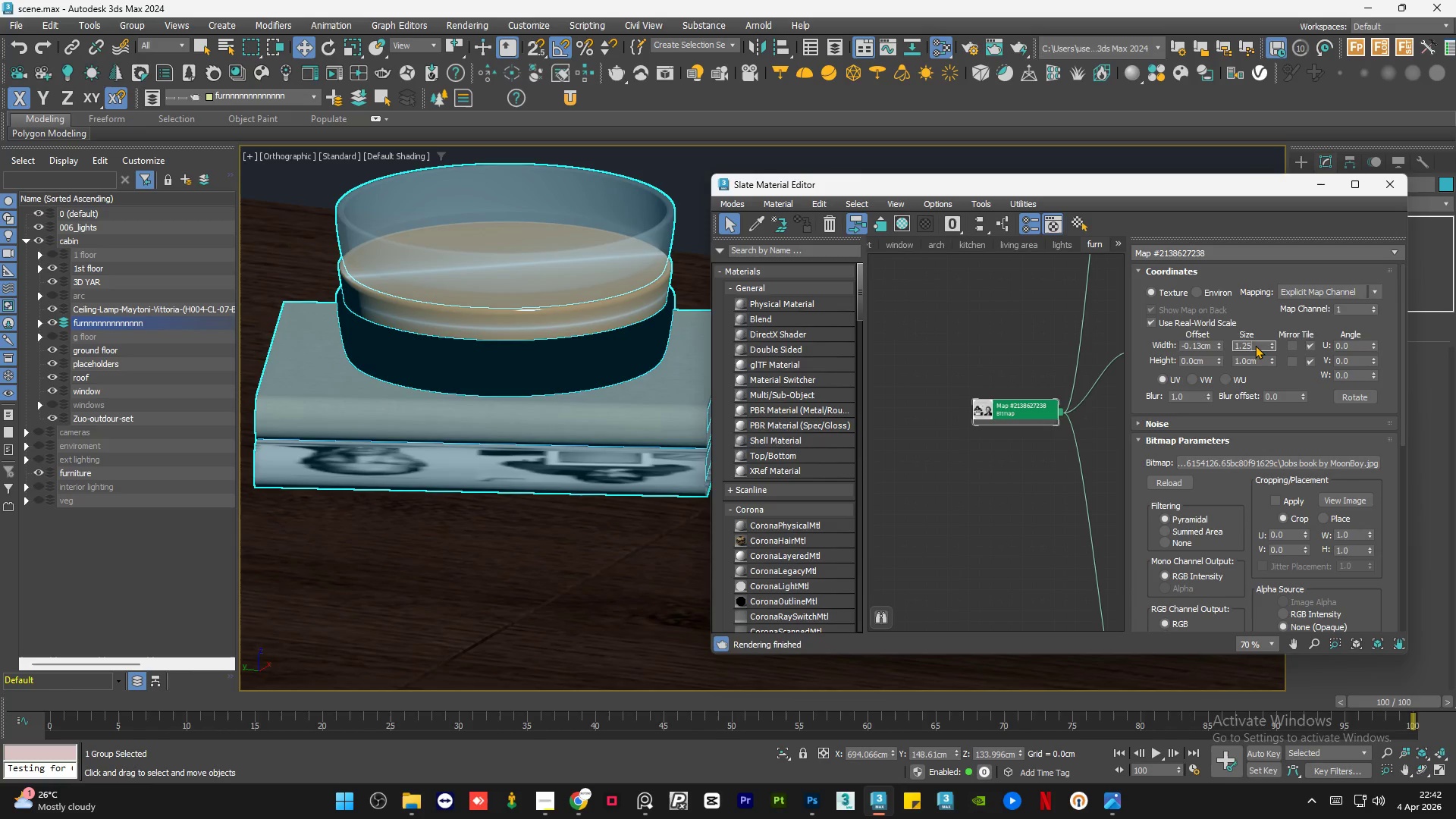 
key(NumpadEnter)
 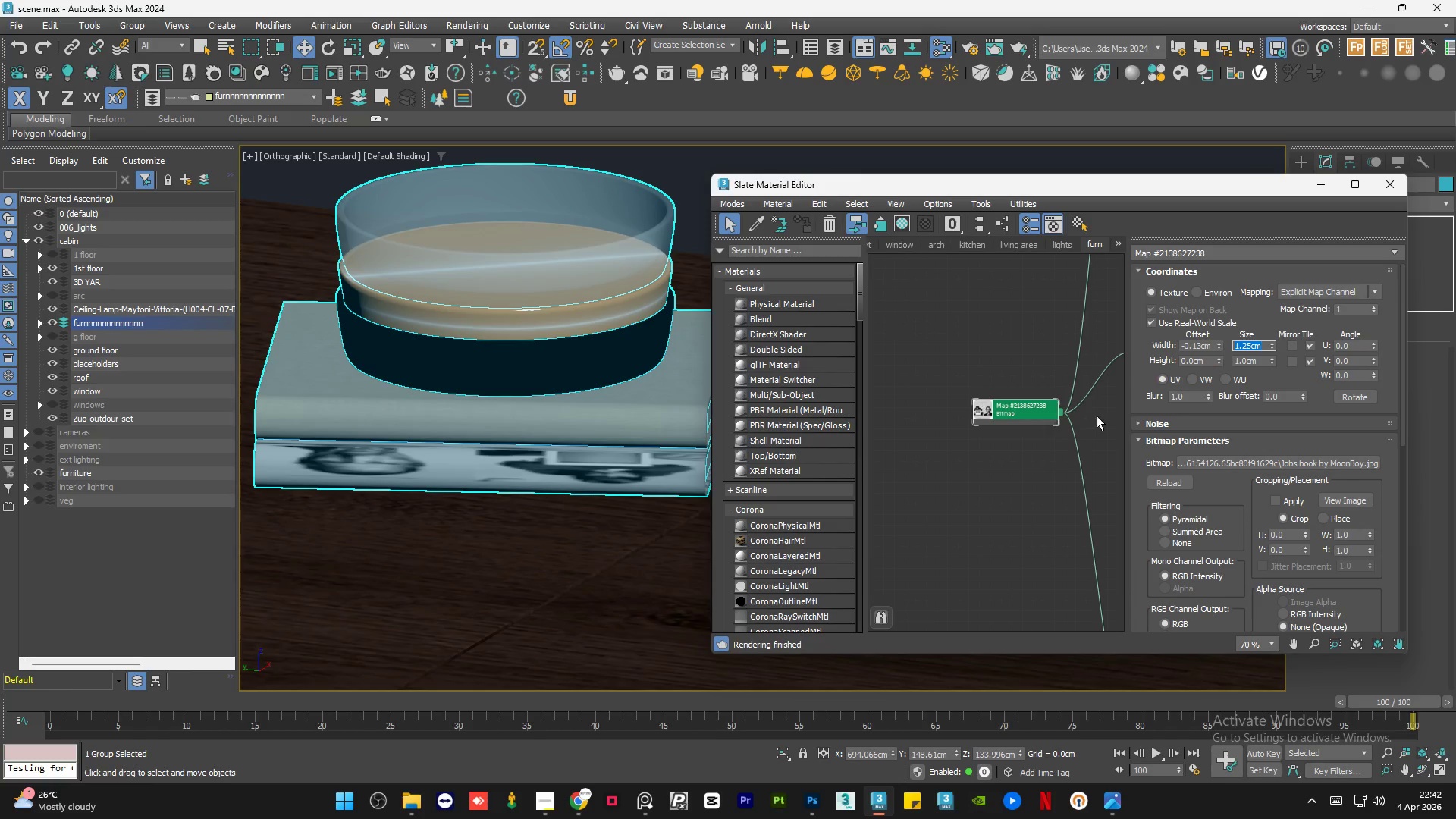 
left_click([1025, 479])
 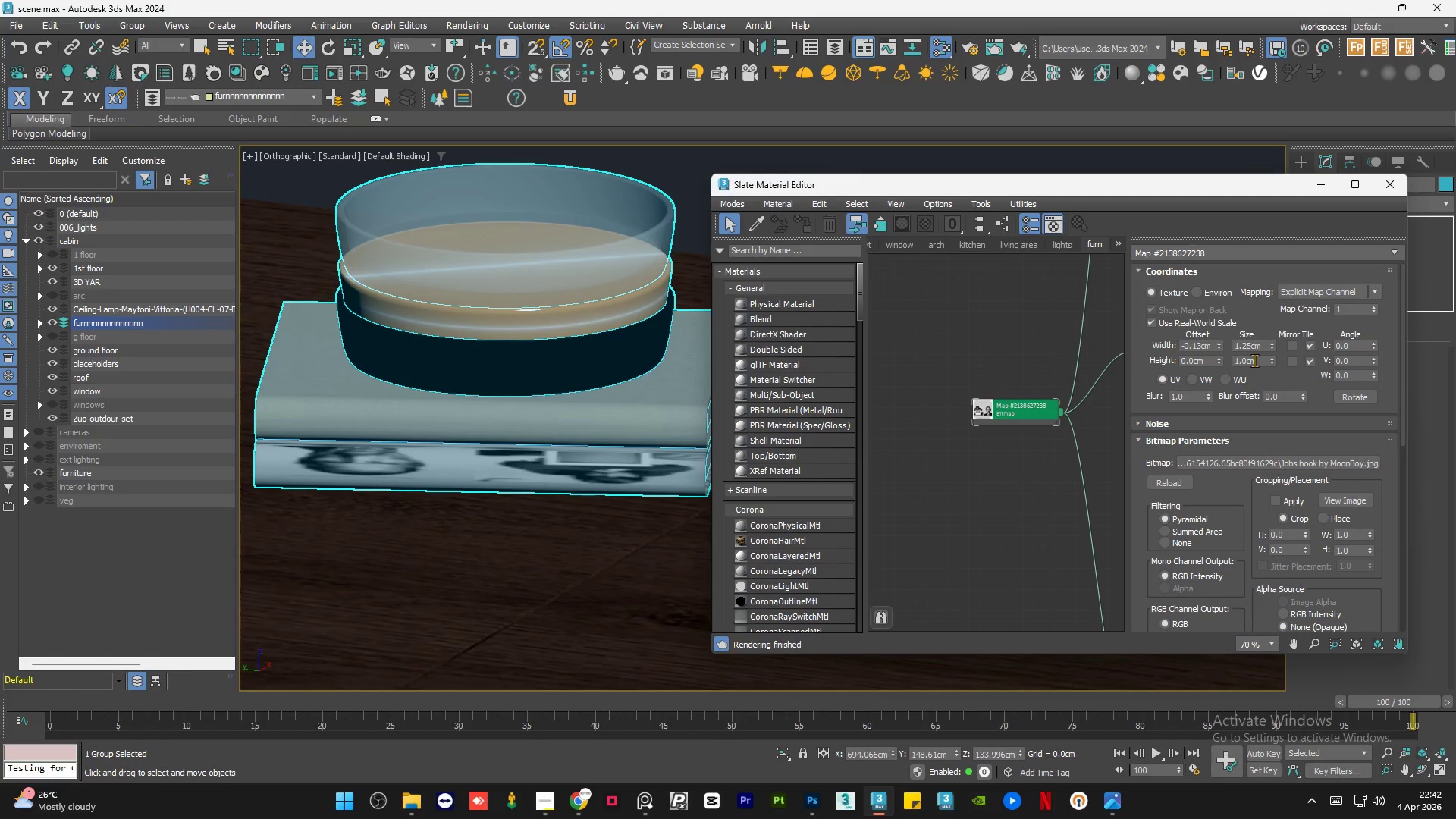 
double_click([1254, 360])
 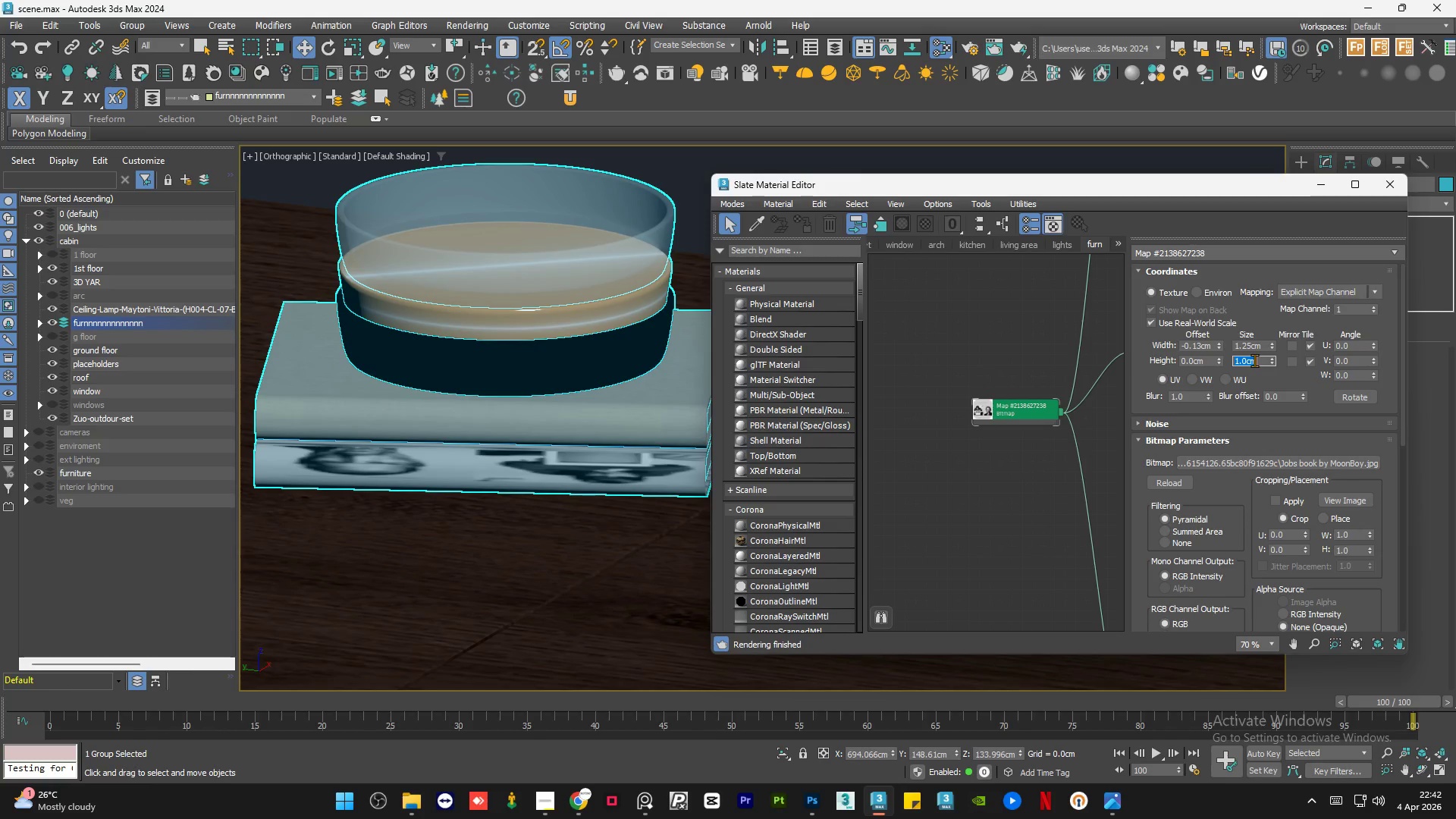 
key(Numpad1)
 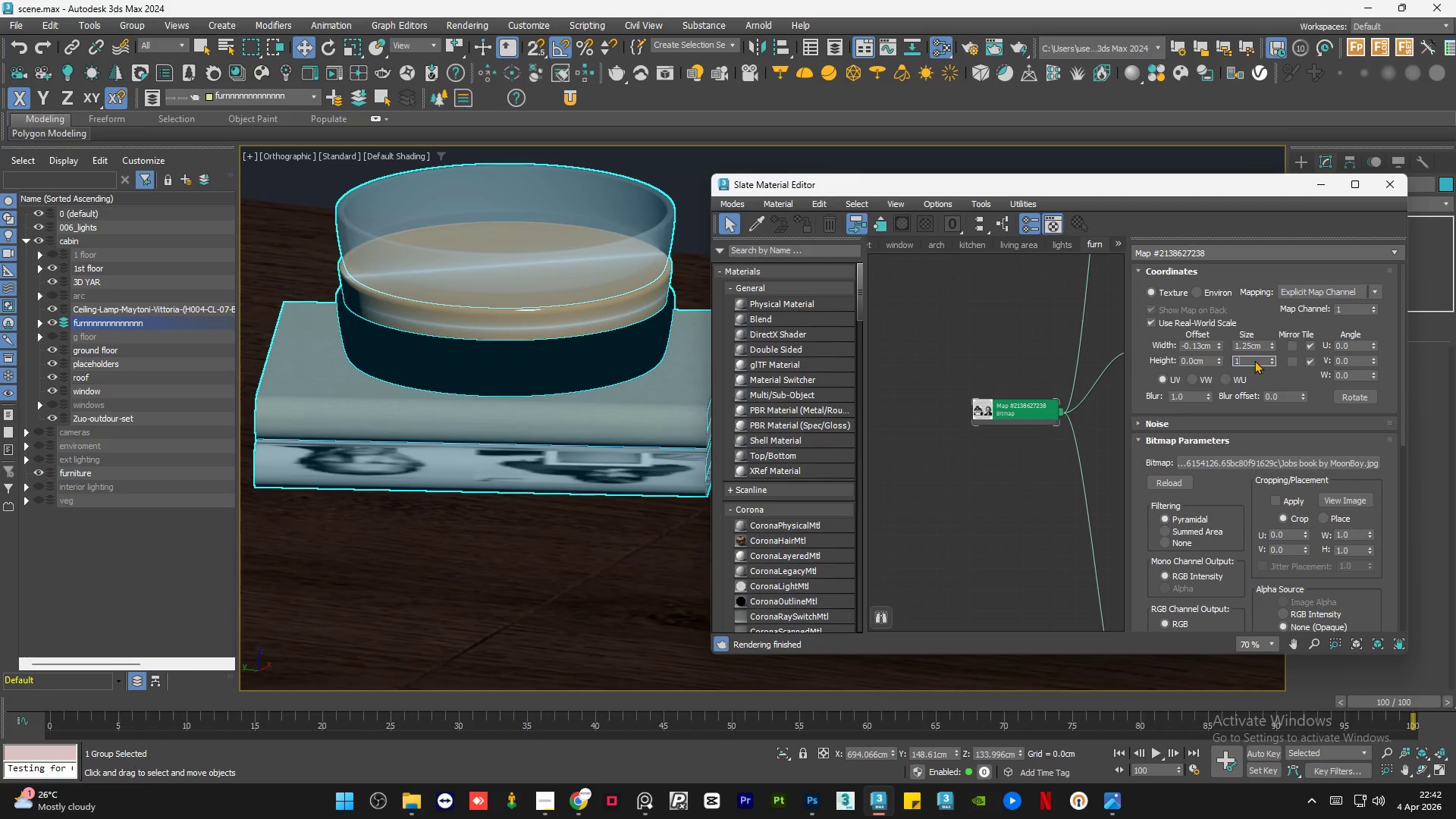 
key(NumpadDecimal)
 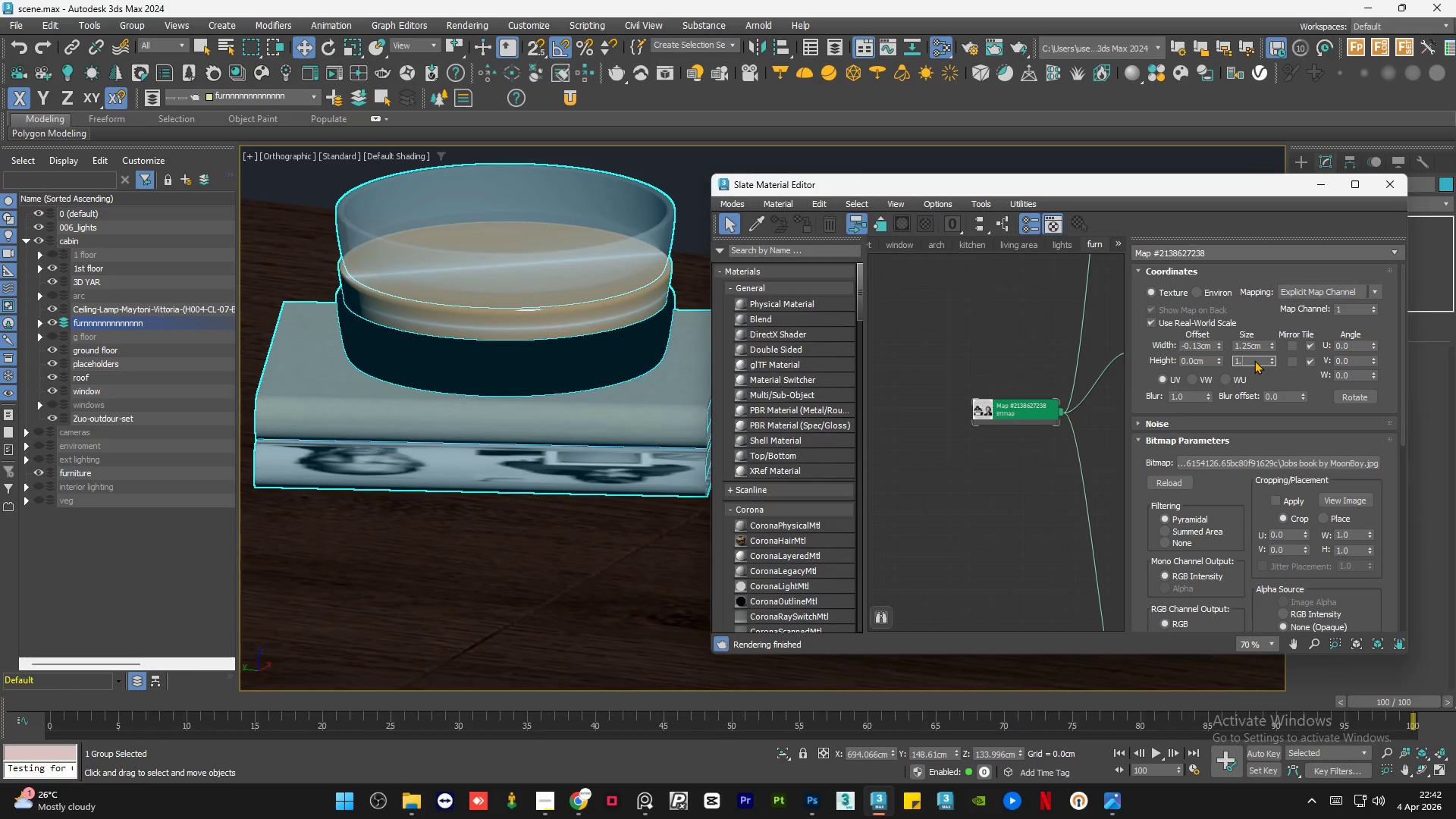 
key(Numpad2)
 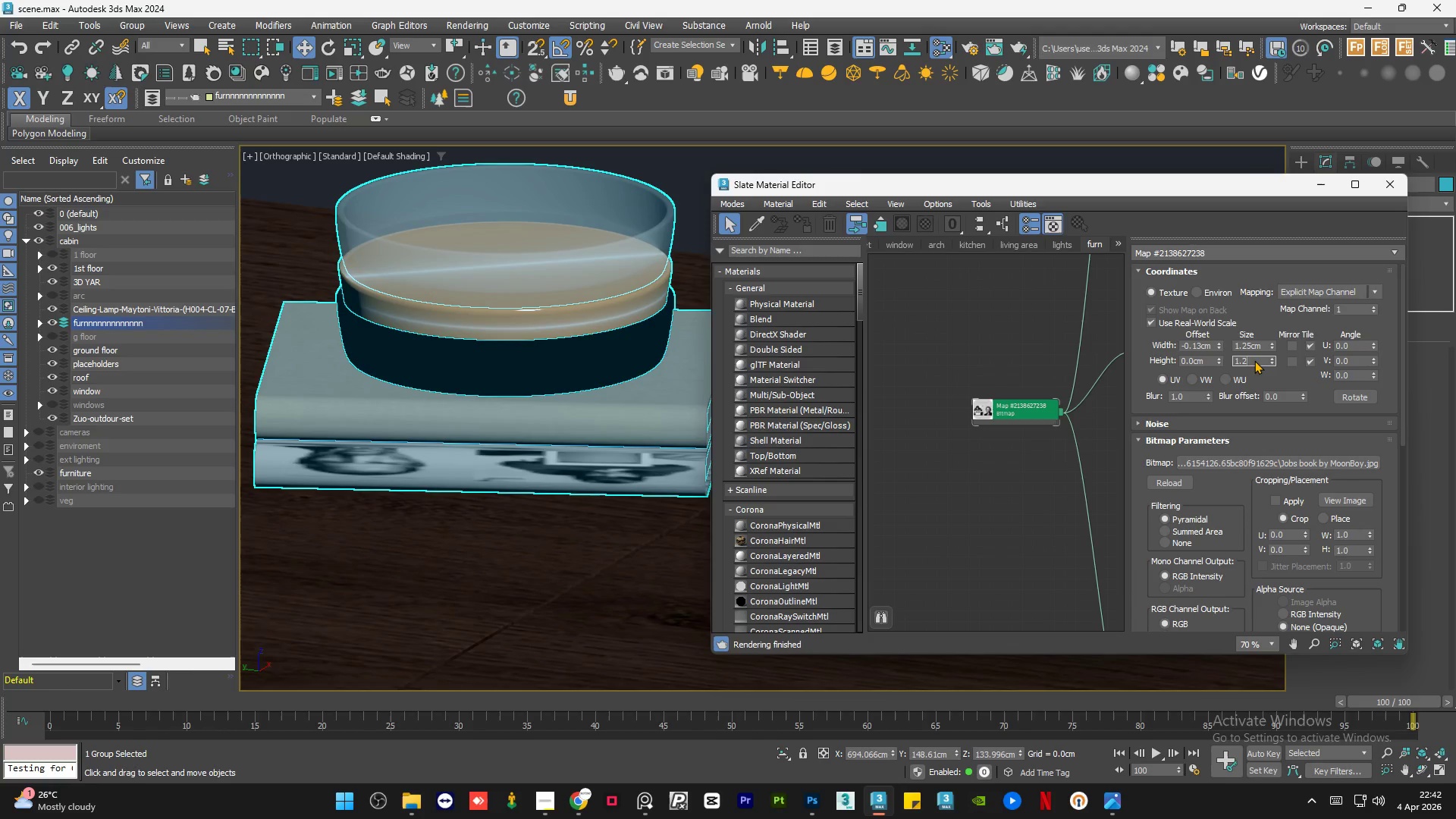 
key(NumpadEnter)
 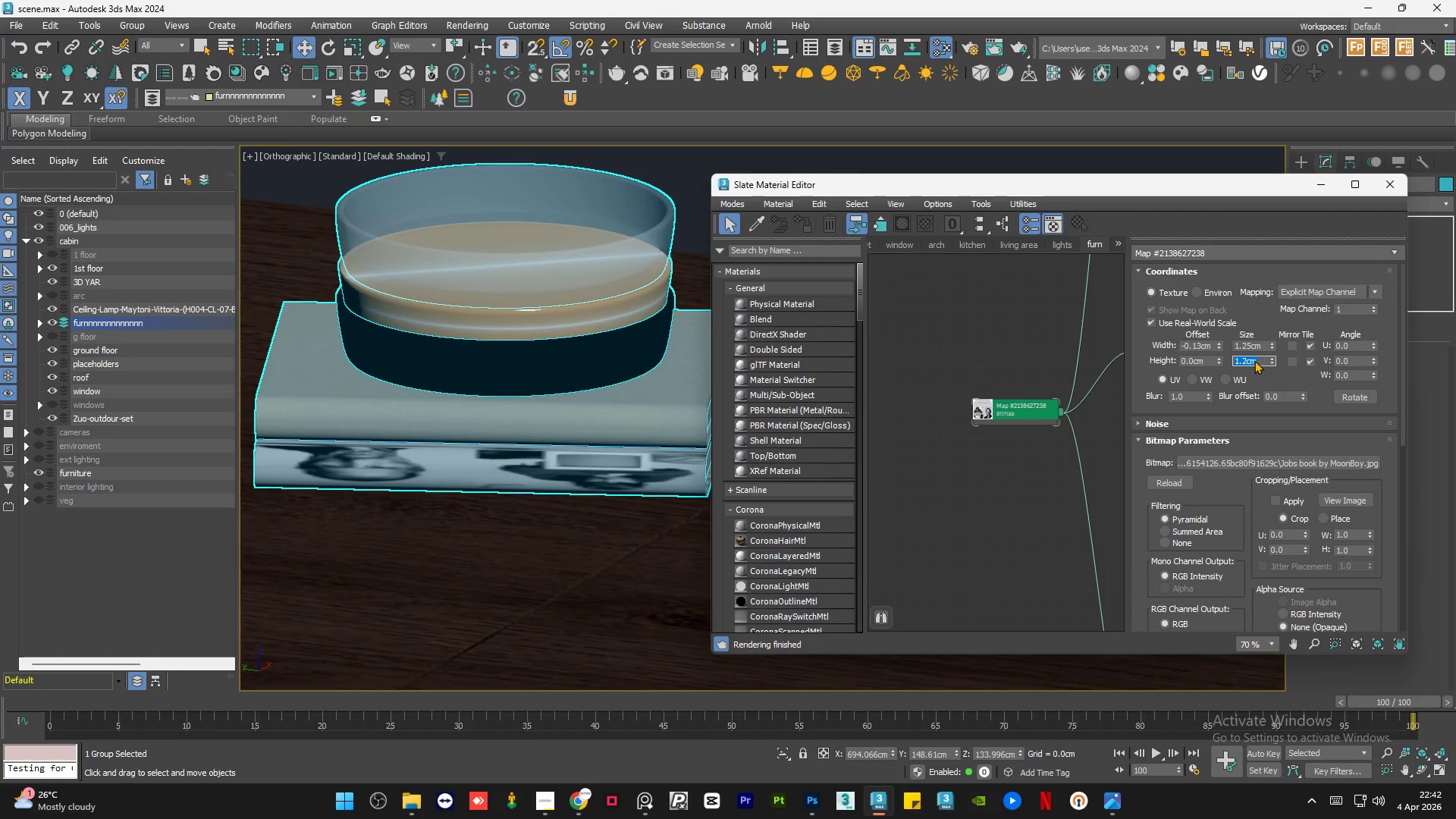 
key(Numpad2)
 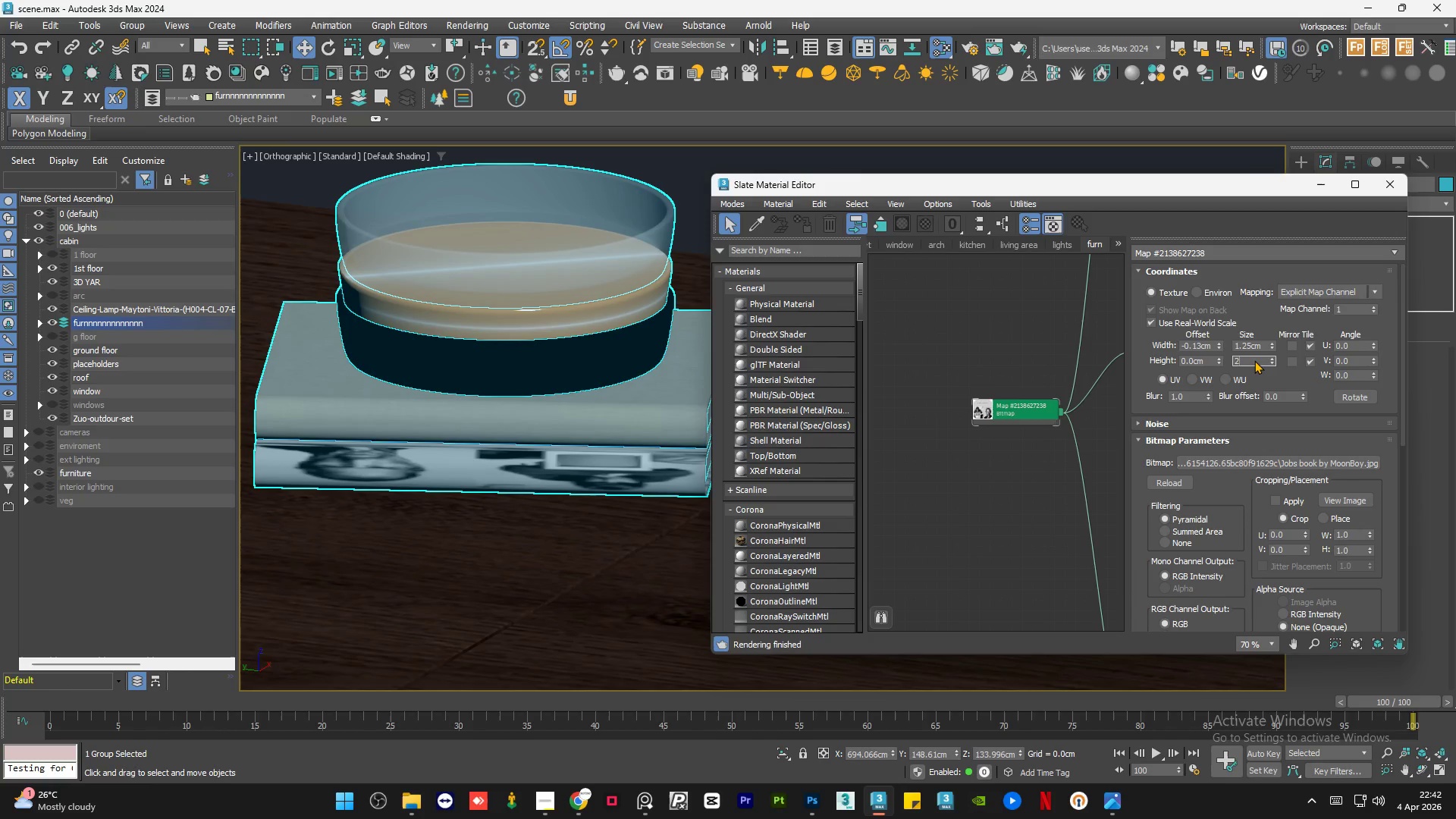 
key(NumpadEnter)
 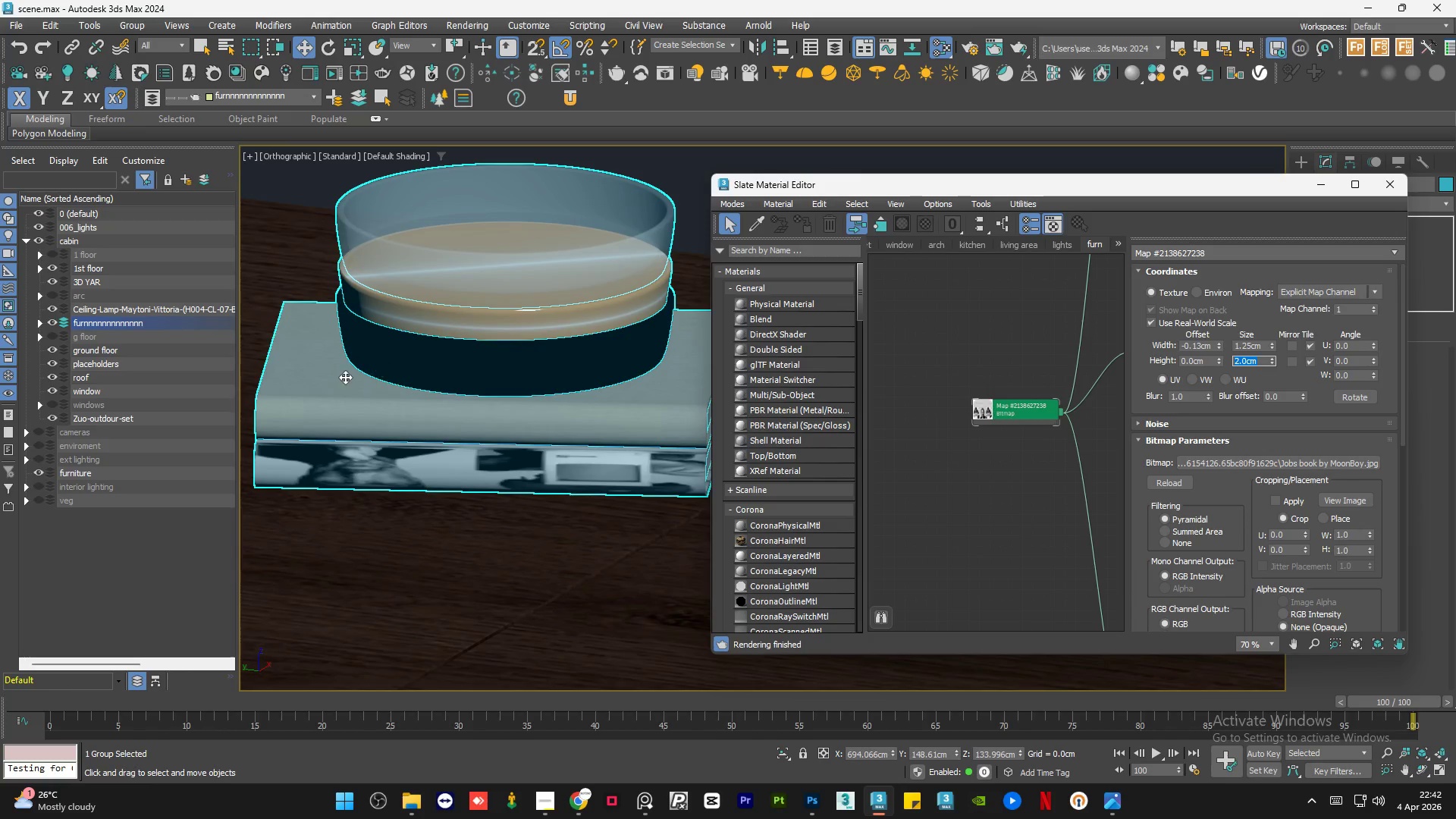 
scroll: coordinate [554, 431], scroll_direction: up, amount: 4.0
 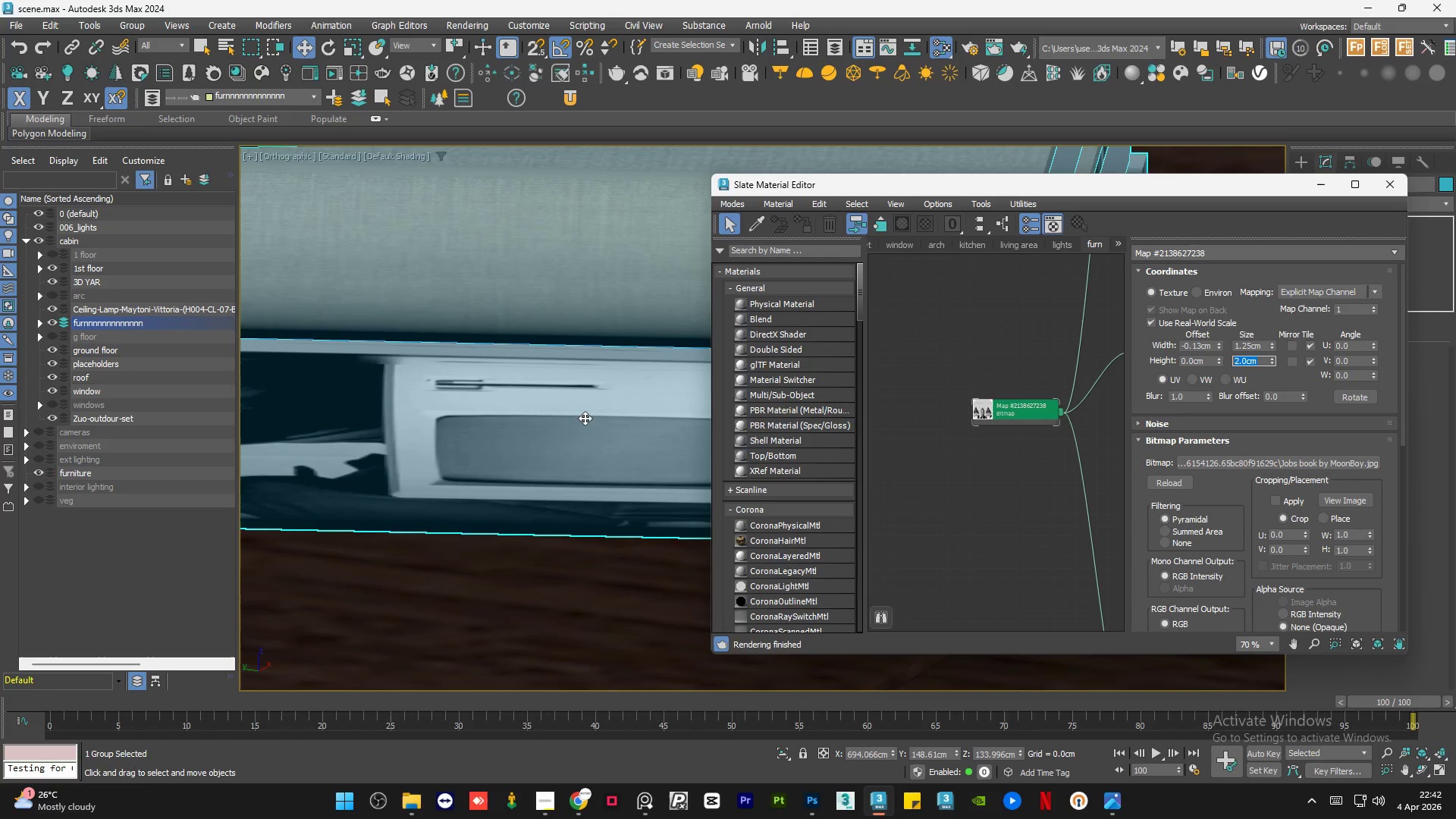 
scroll: coordinate [615, 424], scroll_direction: down, amount: 4.0
 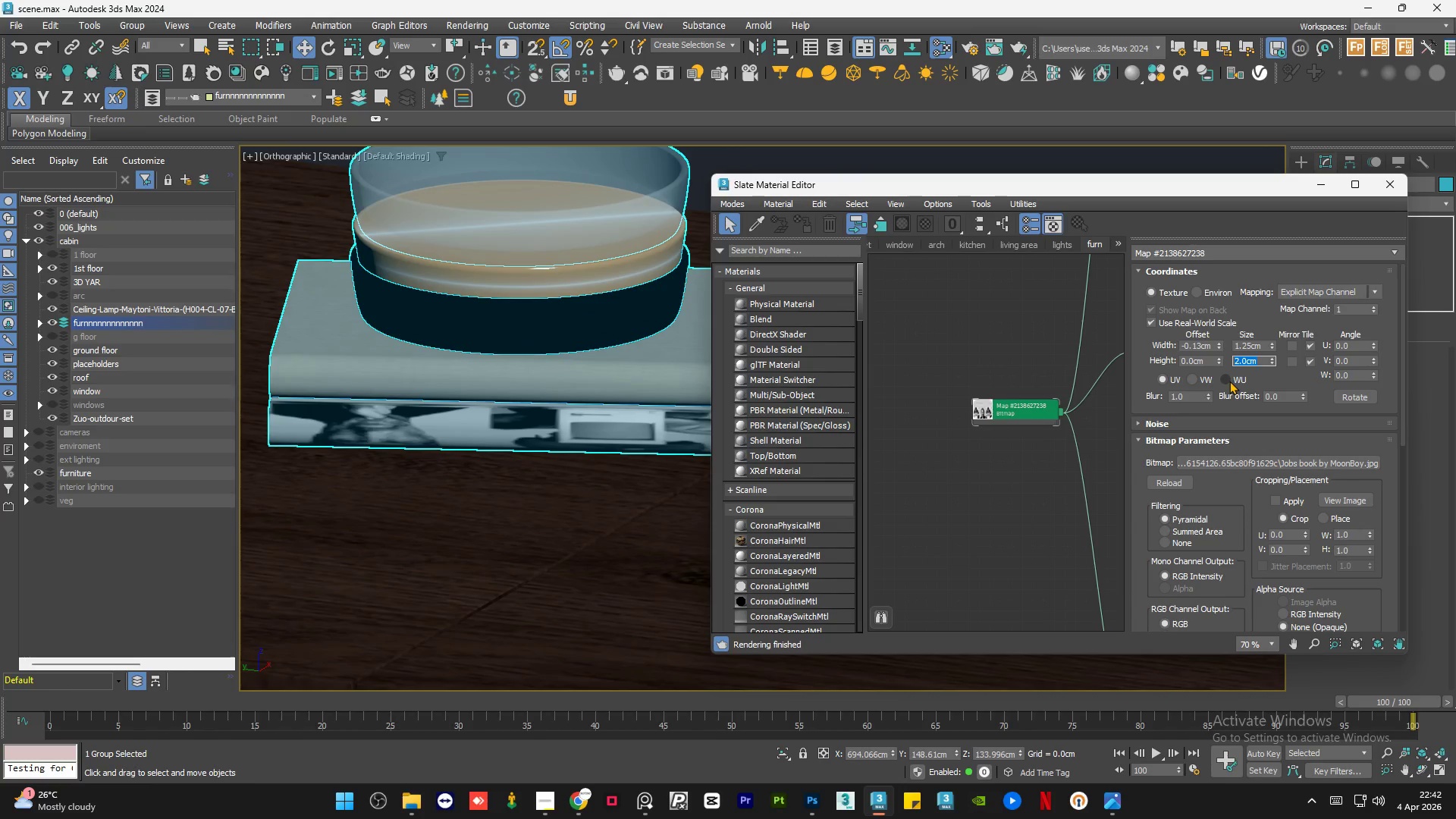 
key(Numpad3)
 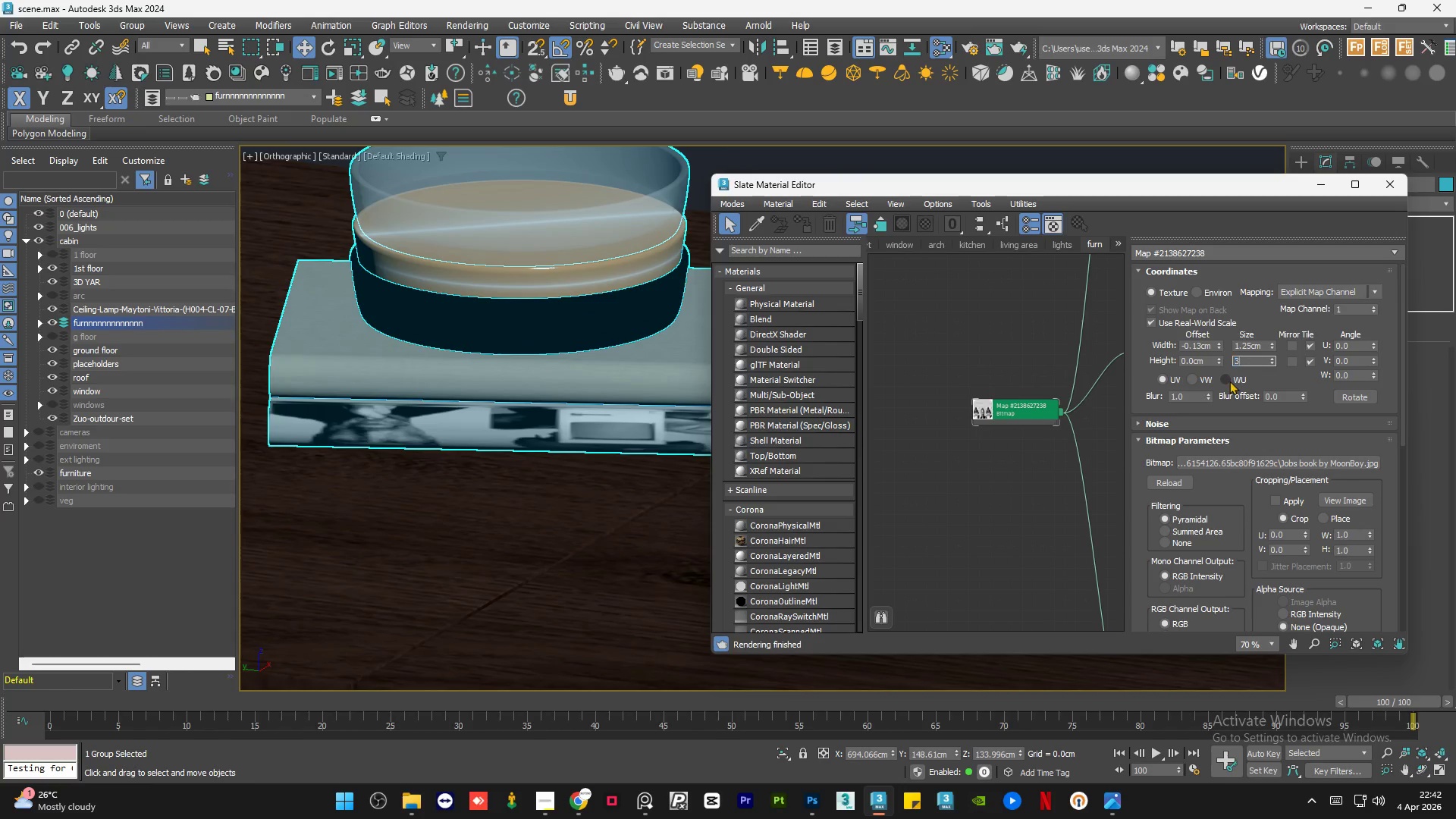 
key(NumpadEnter)
 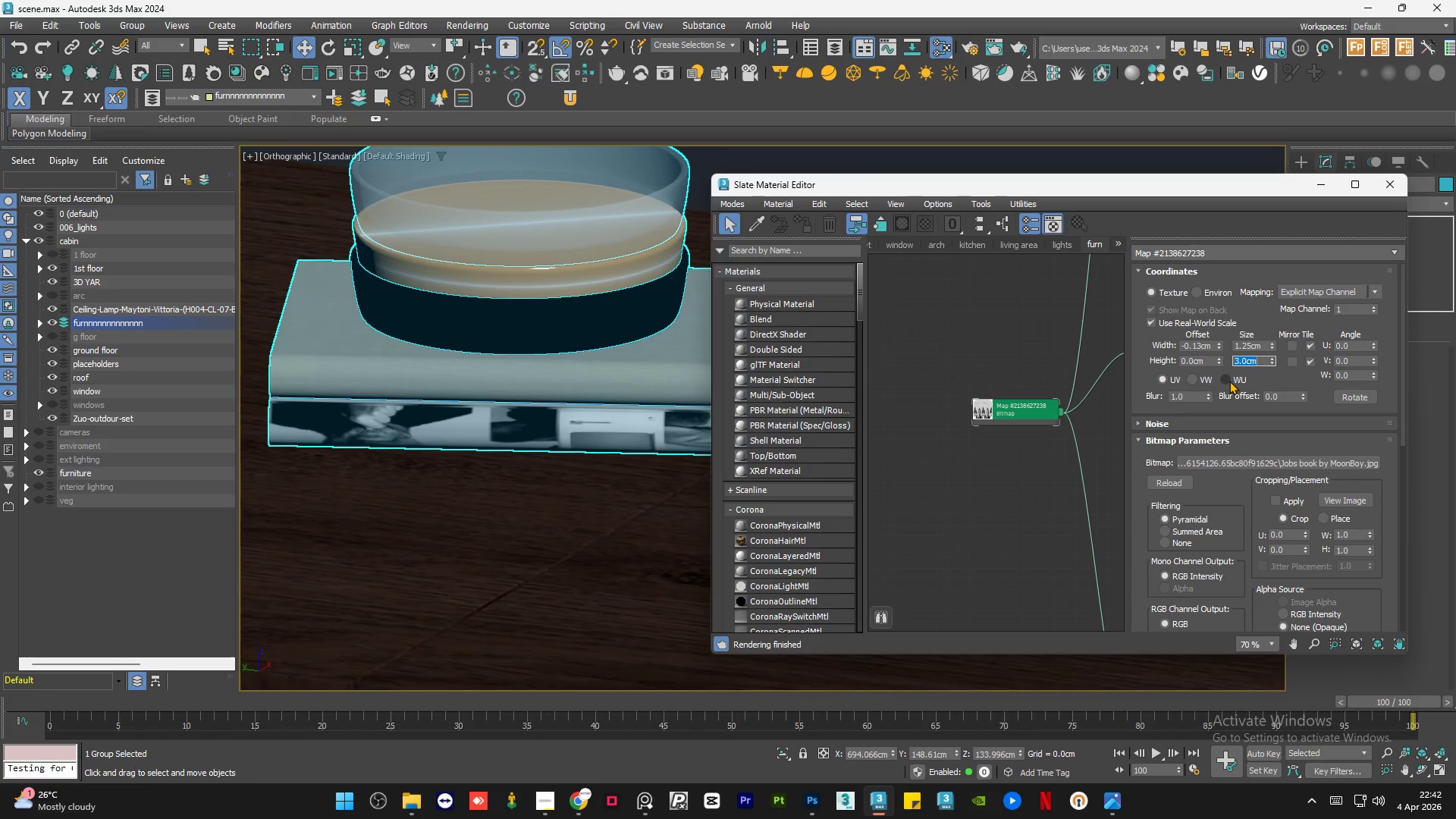 
key(Numpad4)
 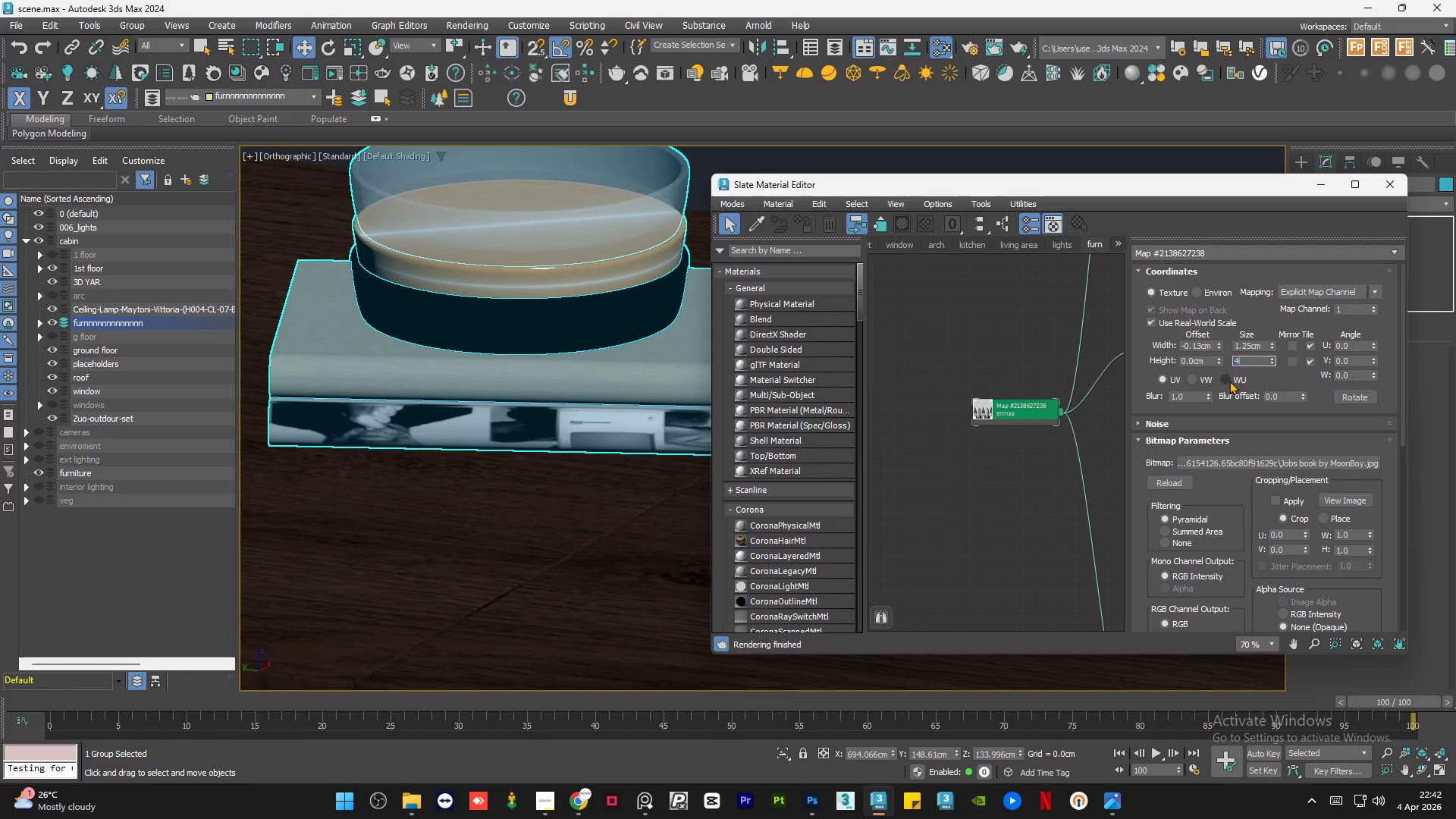 
key(NumpadEnter)
 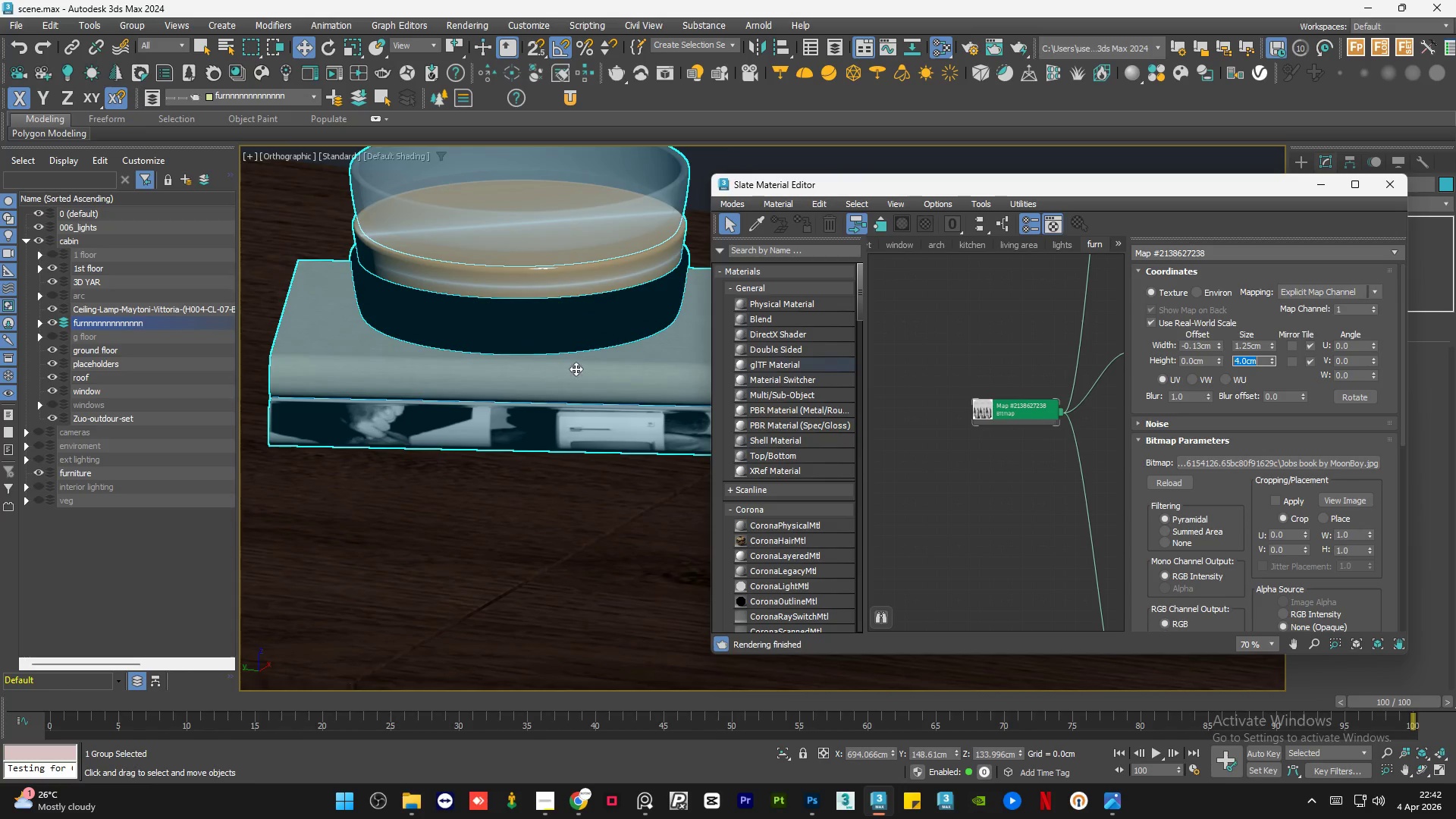 
scroll: coordinate [428, 409], scroll_direction: down, amount: 1.0
 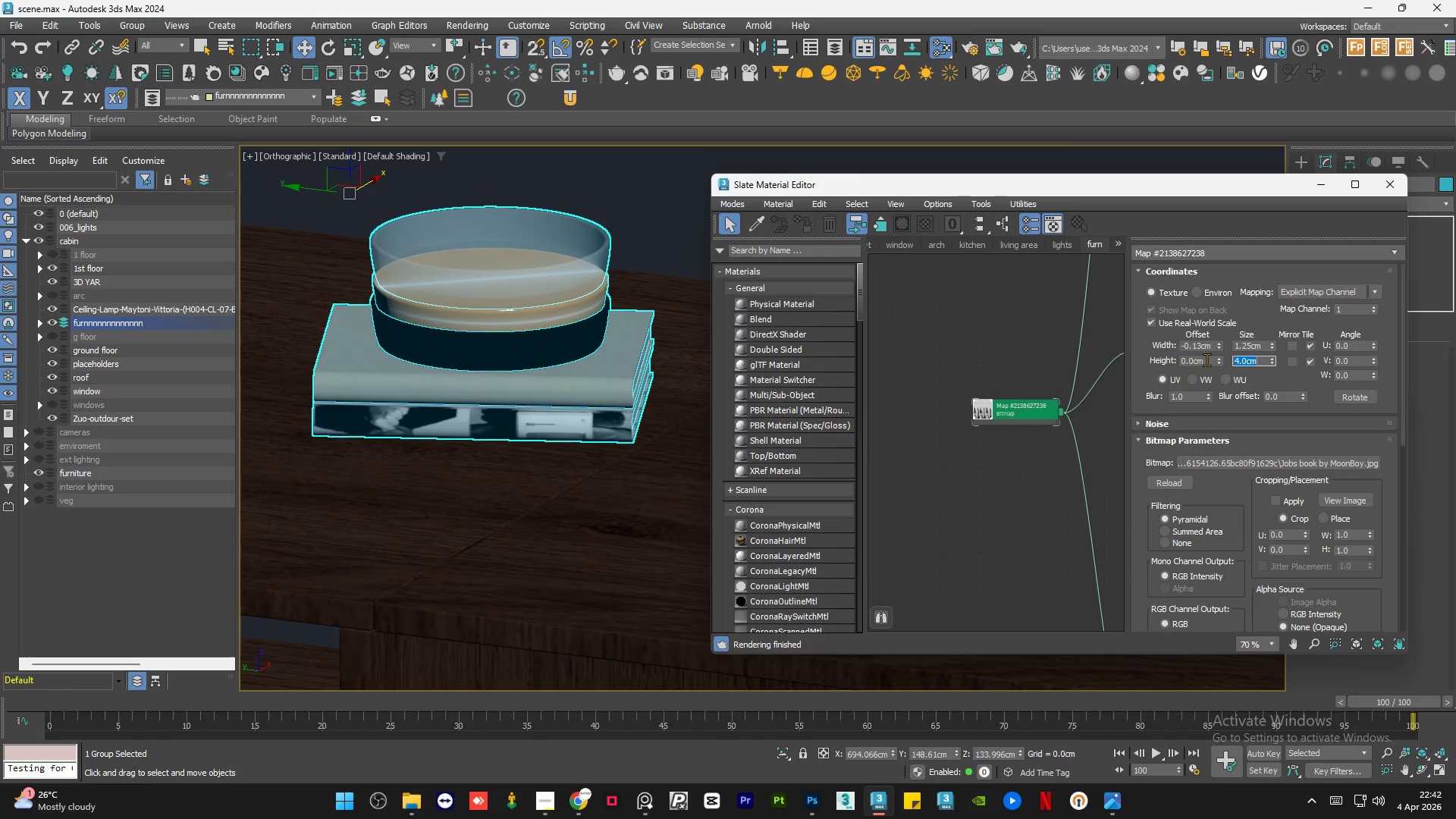 
left_click_drag(start_coordinate=[1216, 359], to_coordinate=[1151, 576])
 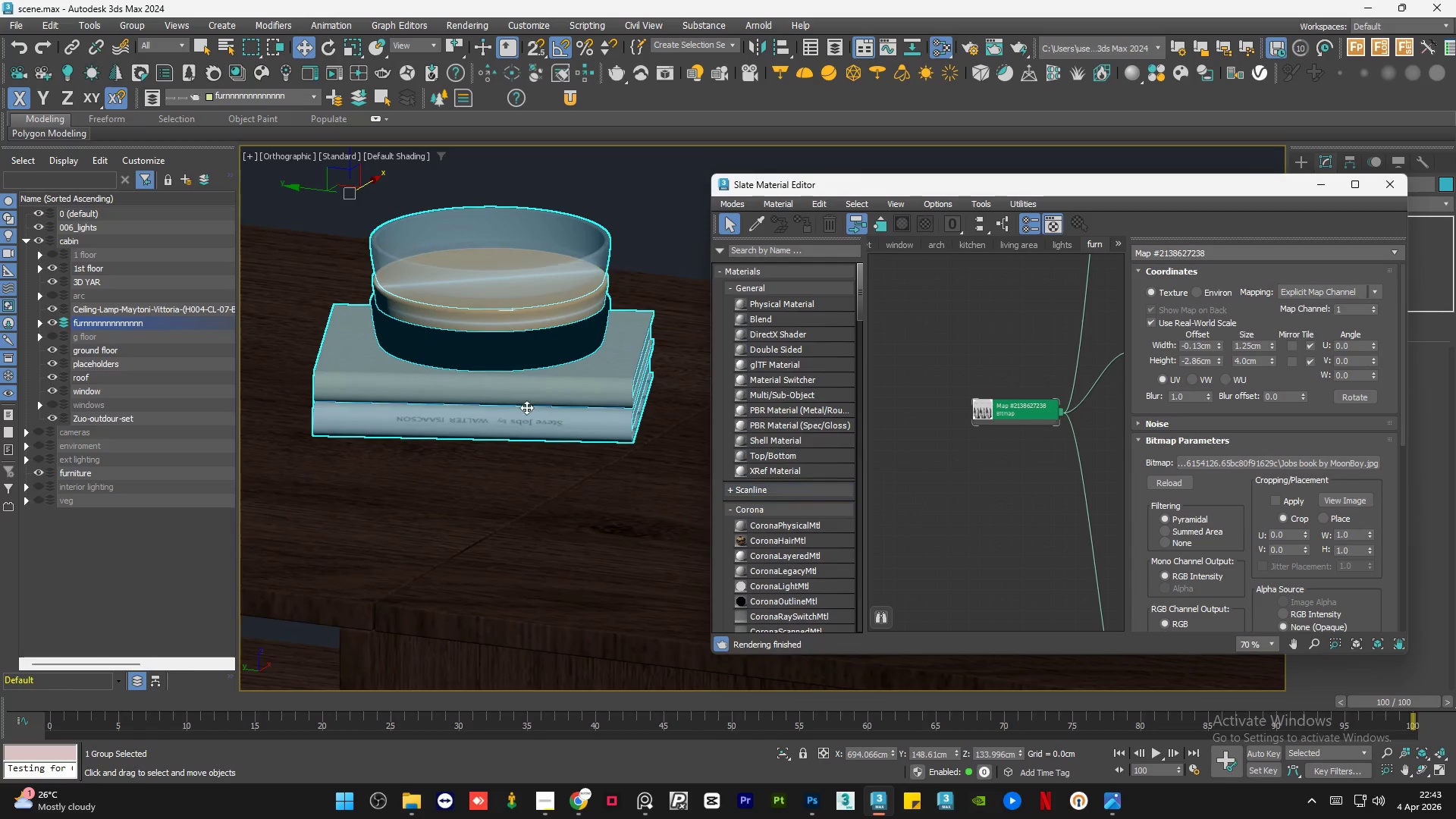 
scroll: coordinate [552, 426], scroll_direction: up, amount: 1.0
 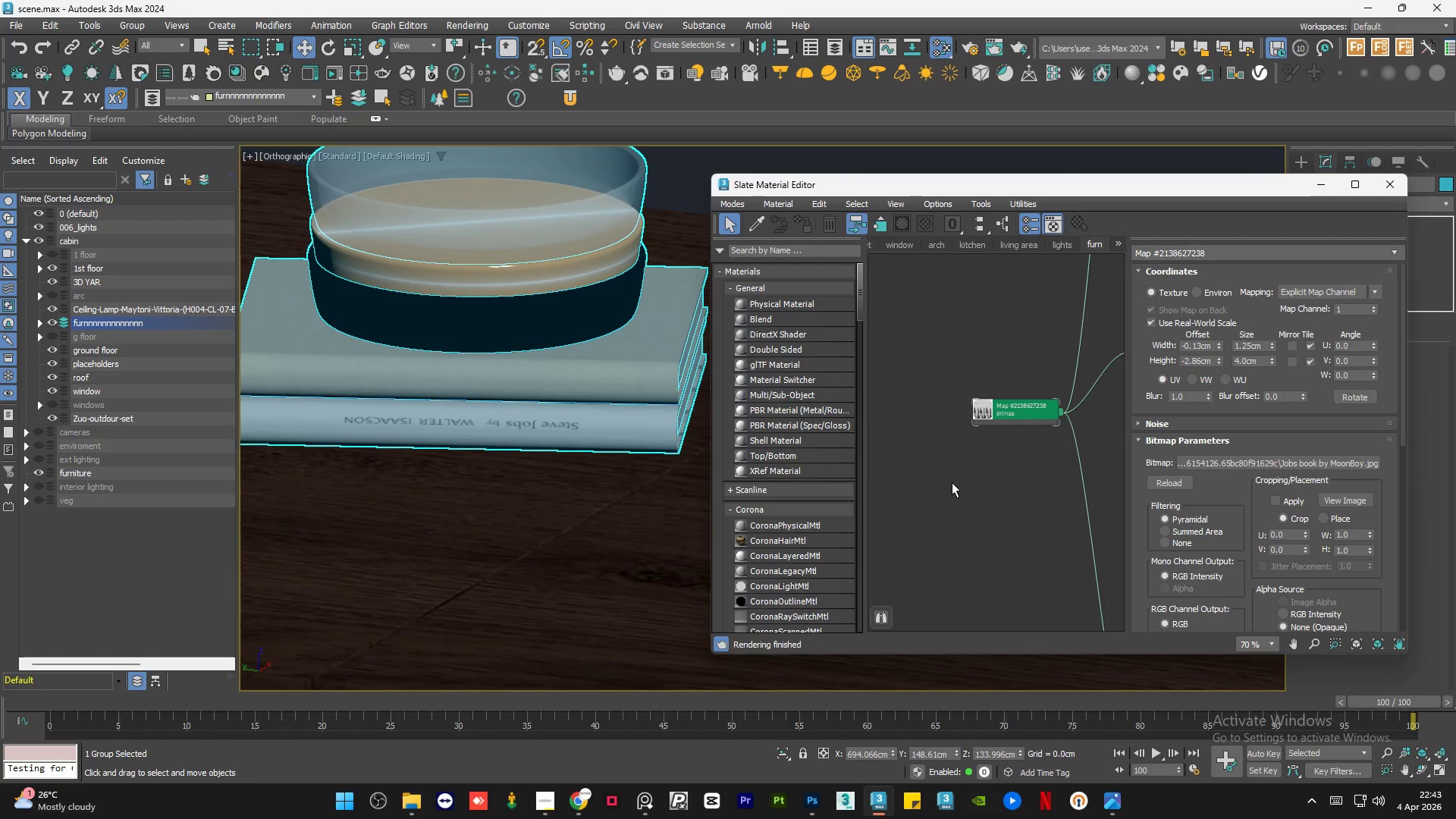 
double_click([993, 417])
 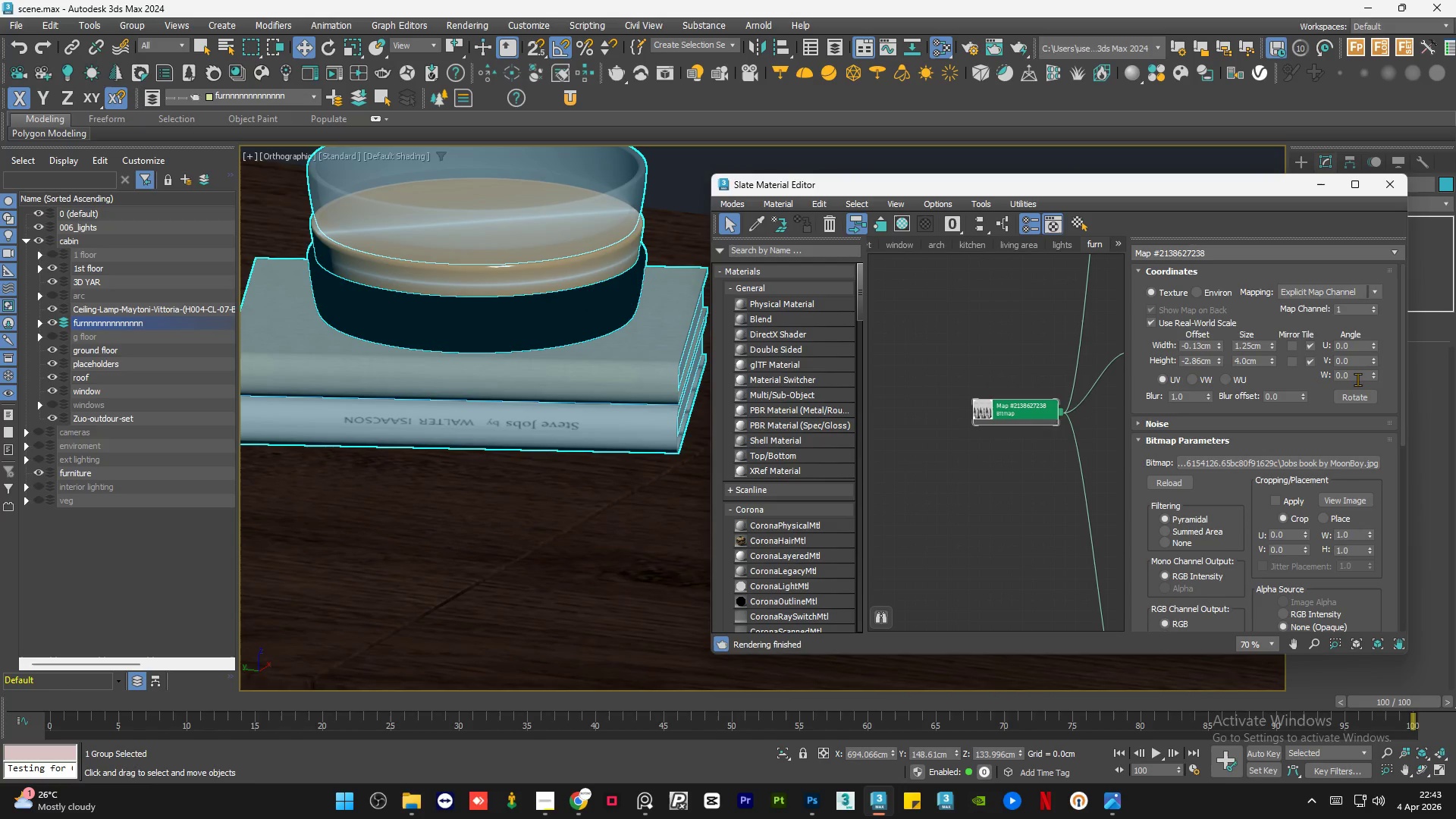 
double_click([1357, 379])
 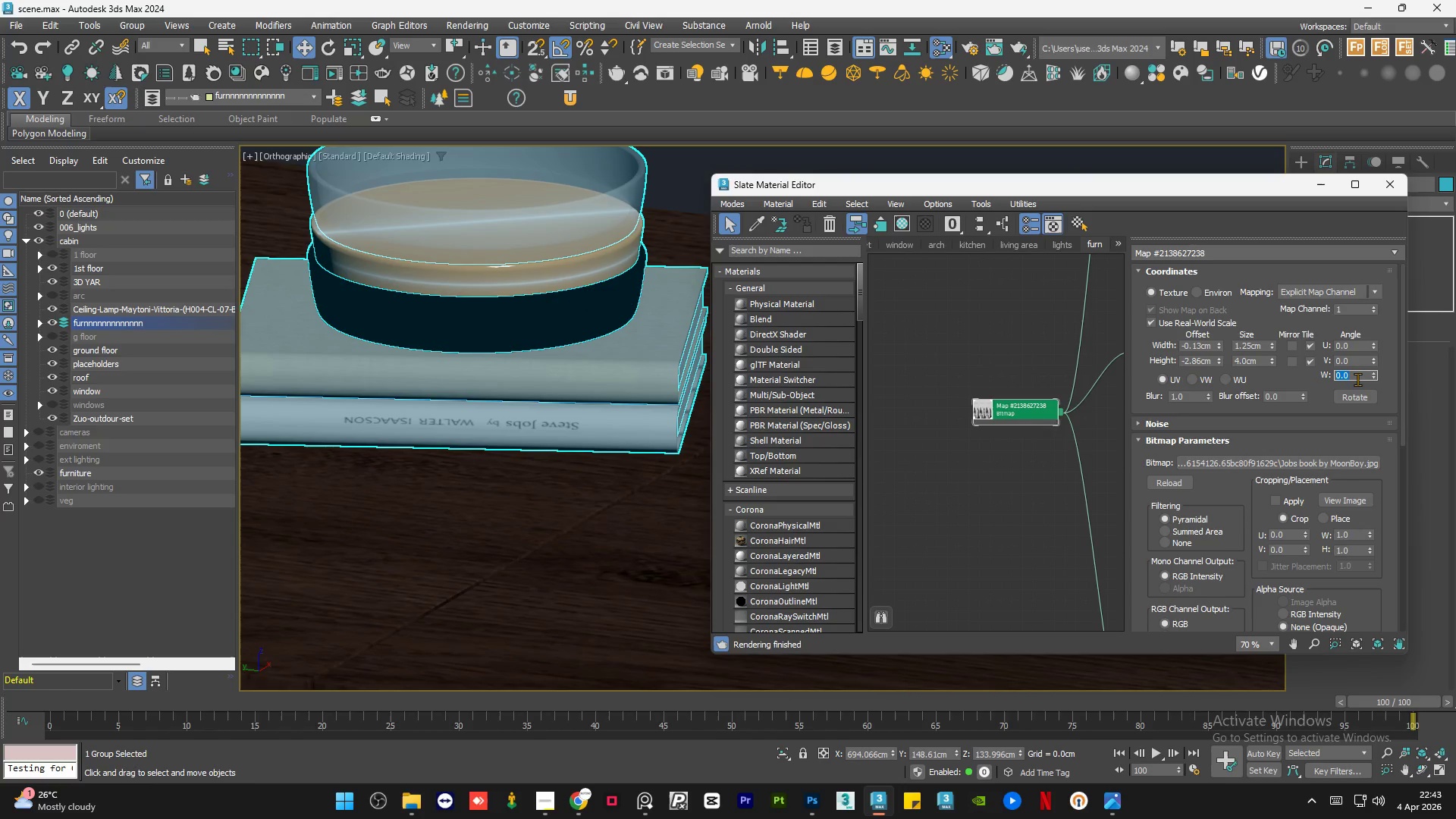 
key(Numpad1)
 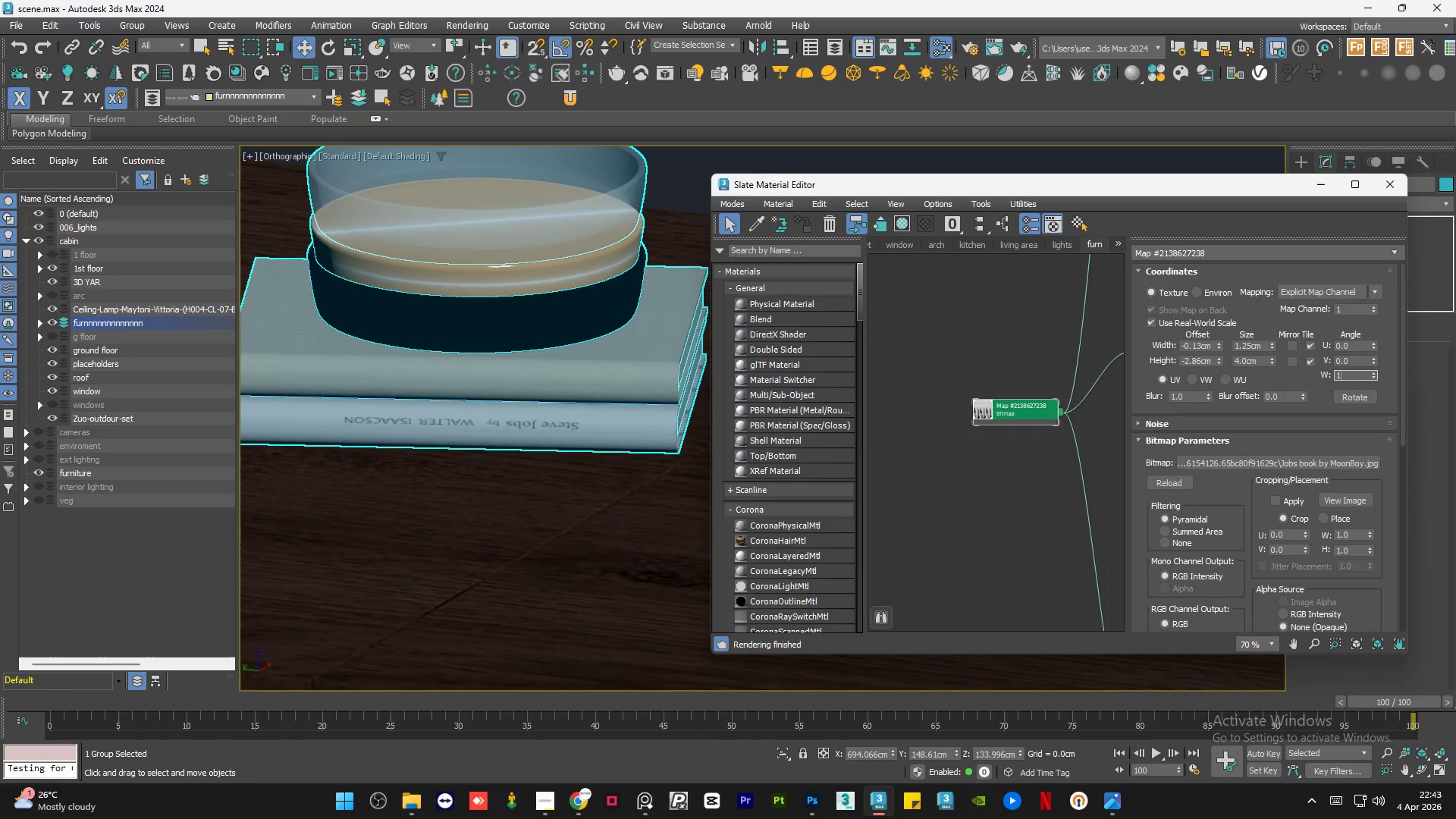 
key(Numpad8)
 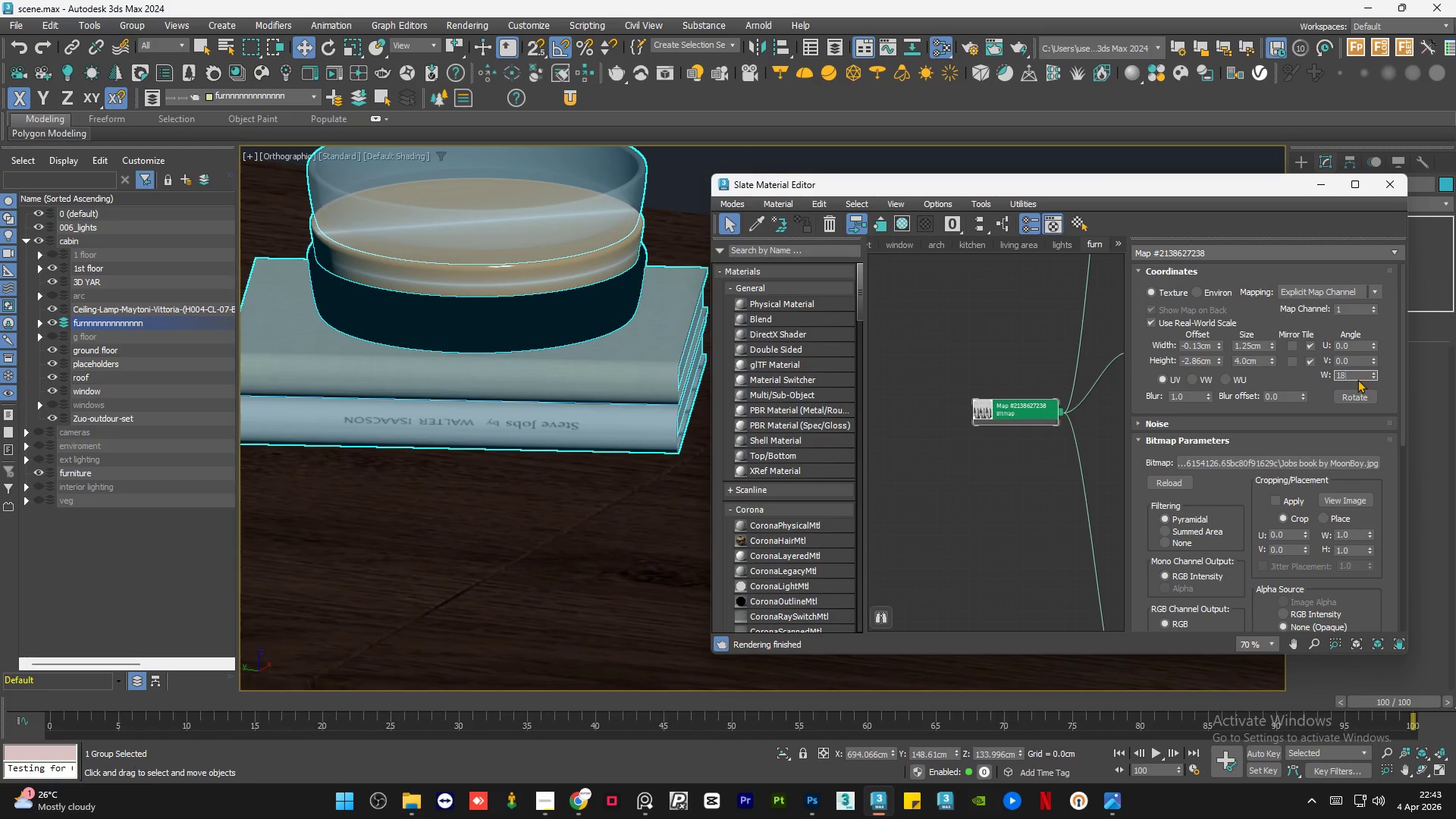 
key(Numpad0)
 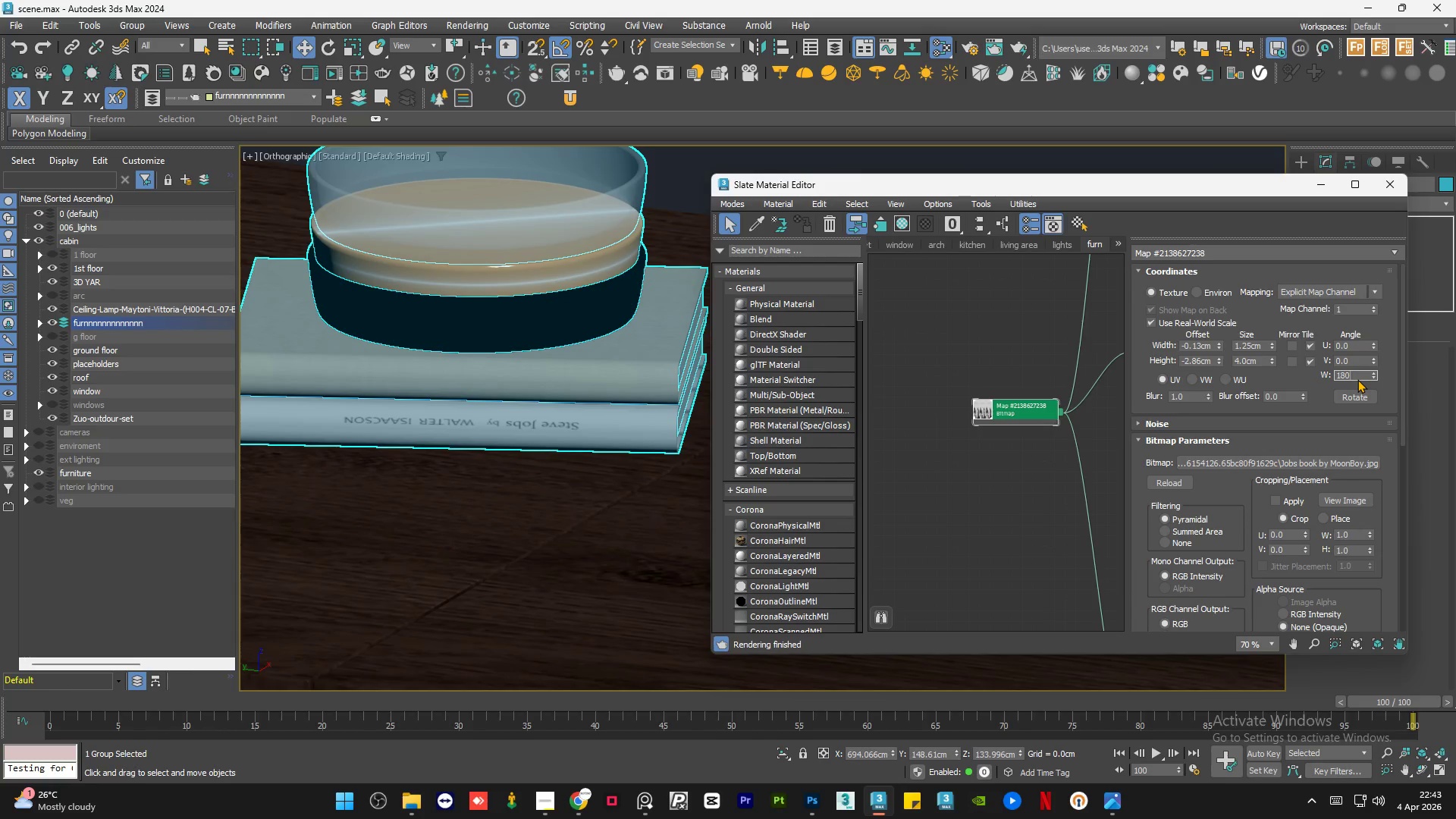 
key(NumpadEnter)
 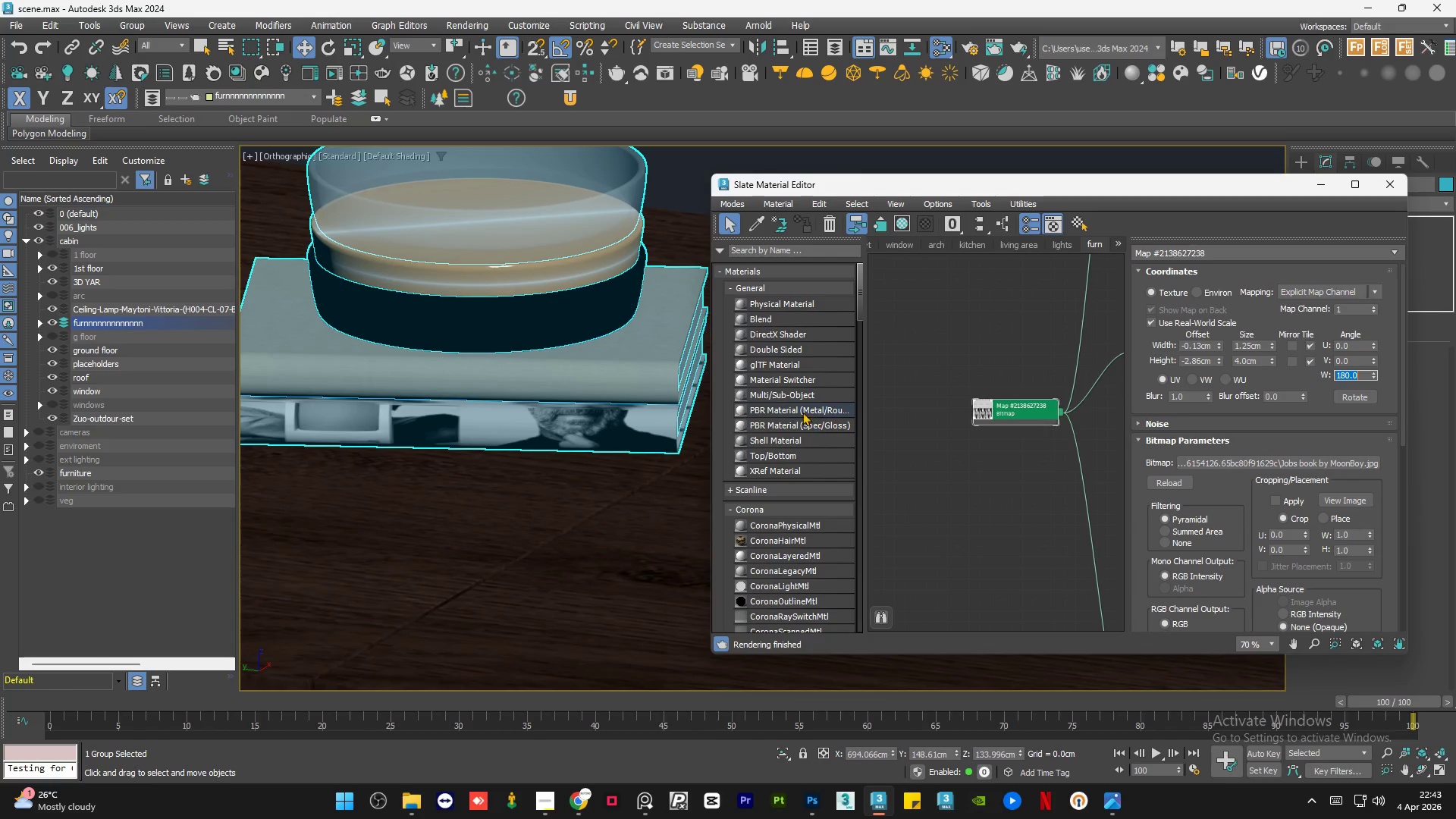 
scroll: coordinate [632, 400], scroll_direction: down, amount: 1.0
 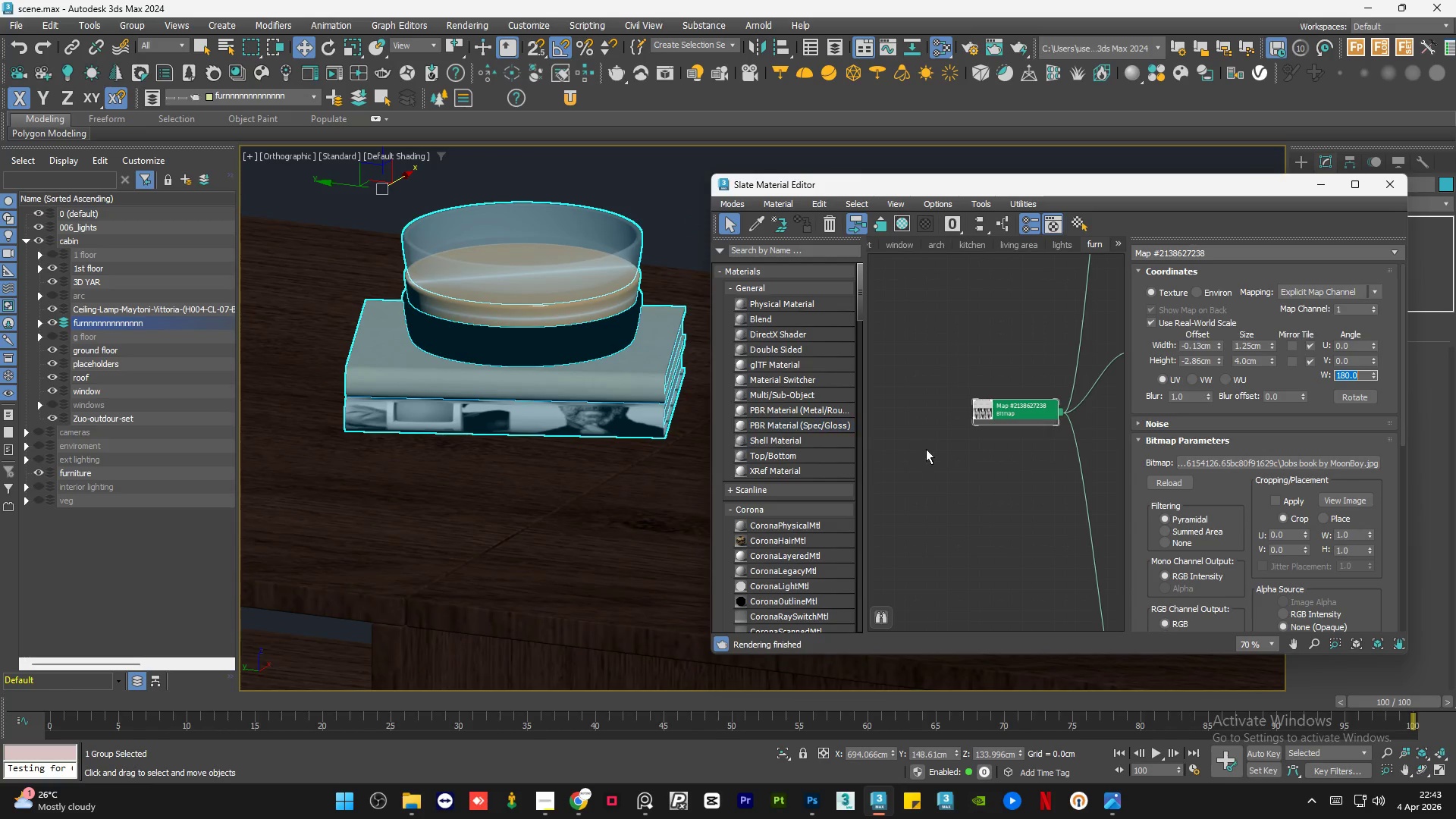 
left_click([940, 469])
 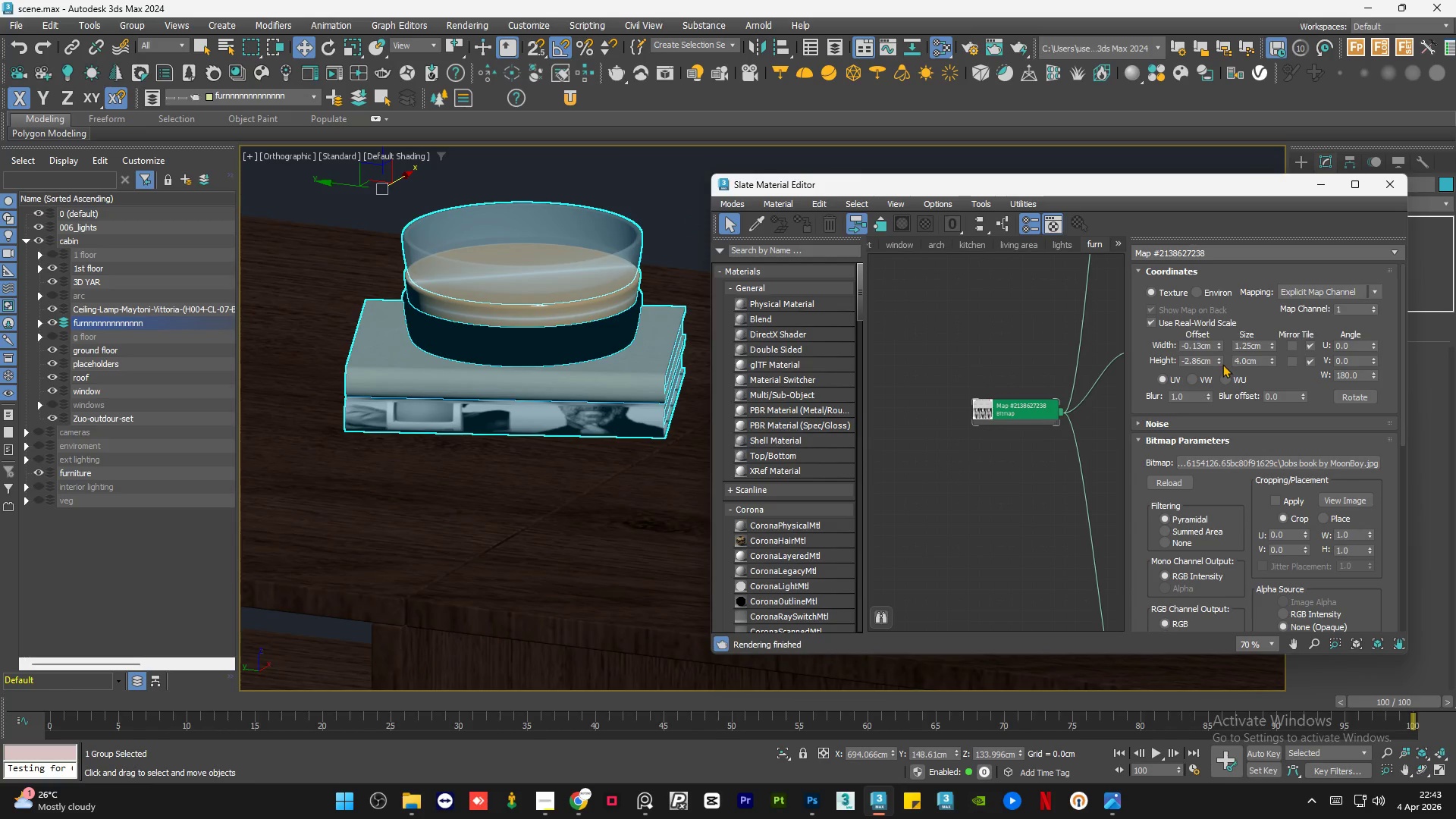 
right_click([1221, 362])
 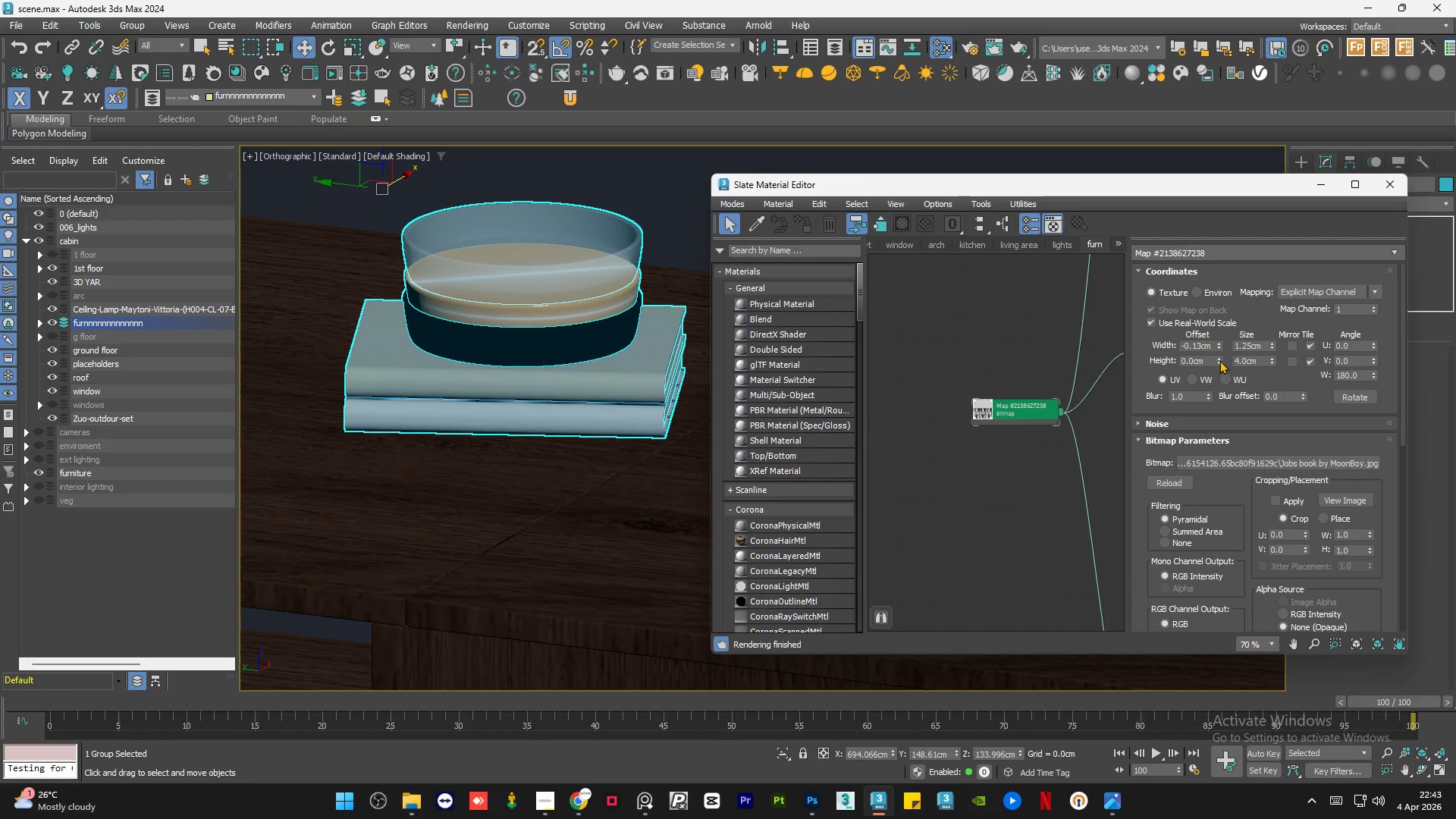 
left_click_drag(start_coordinate=[1219, 360], to_coordinate=[1238, 86])
 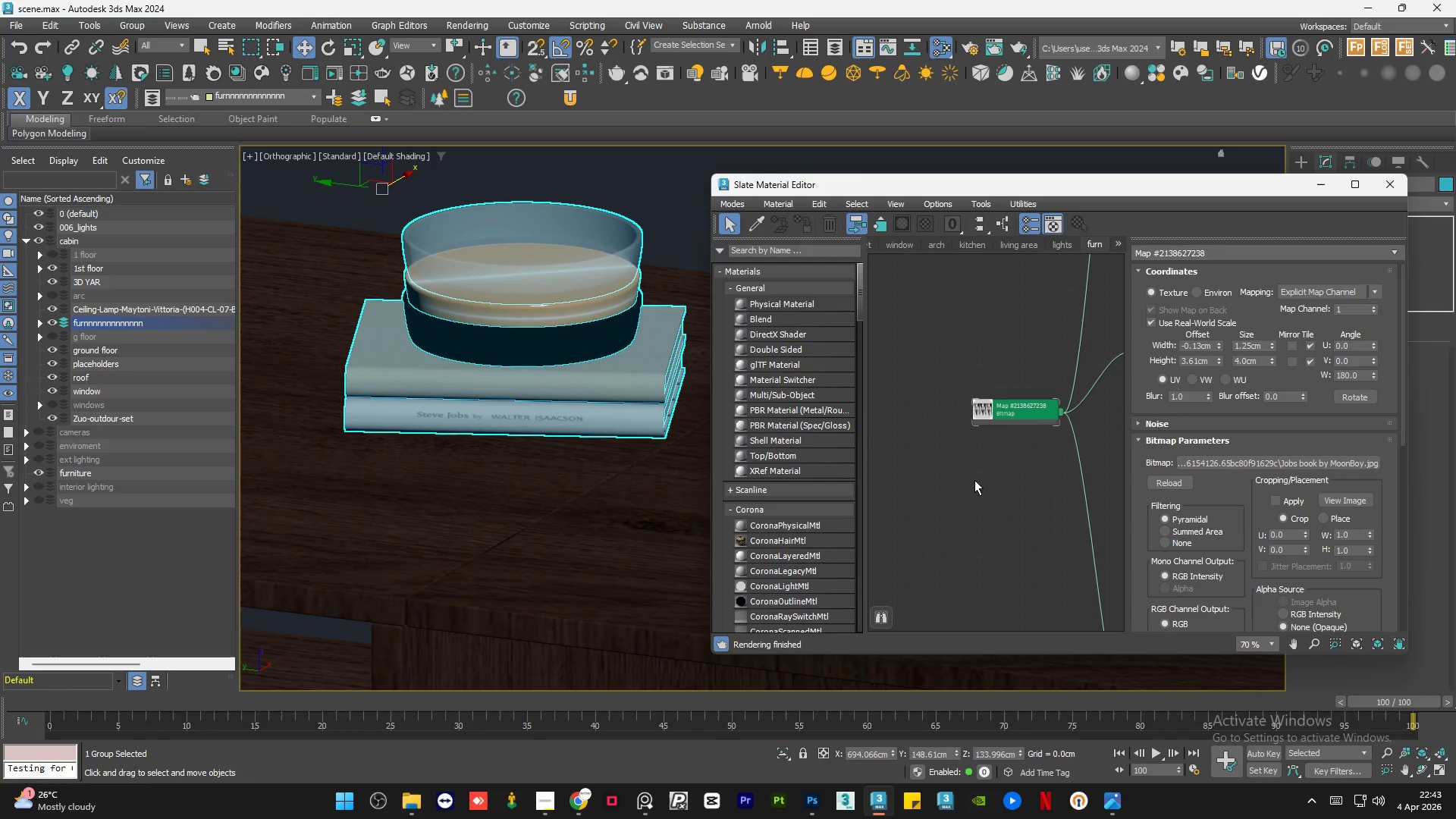 
double_click([974, 480])
 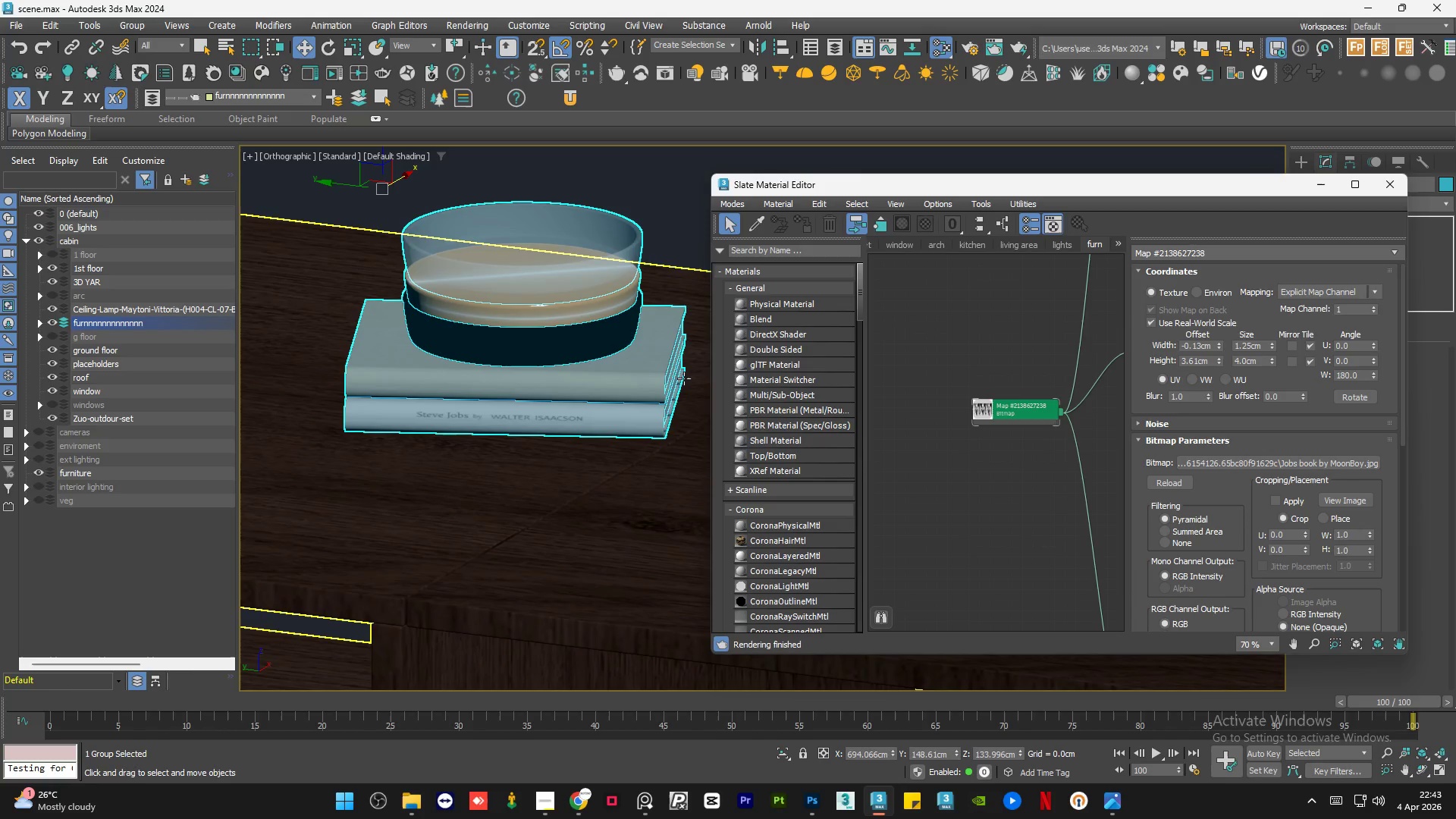 
scroll: coordinate [496, 384], scroll_direction: down, amount: 2.0
 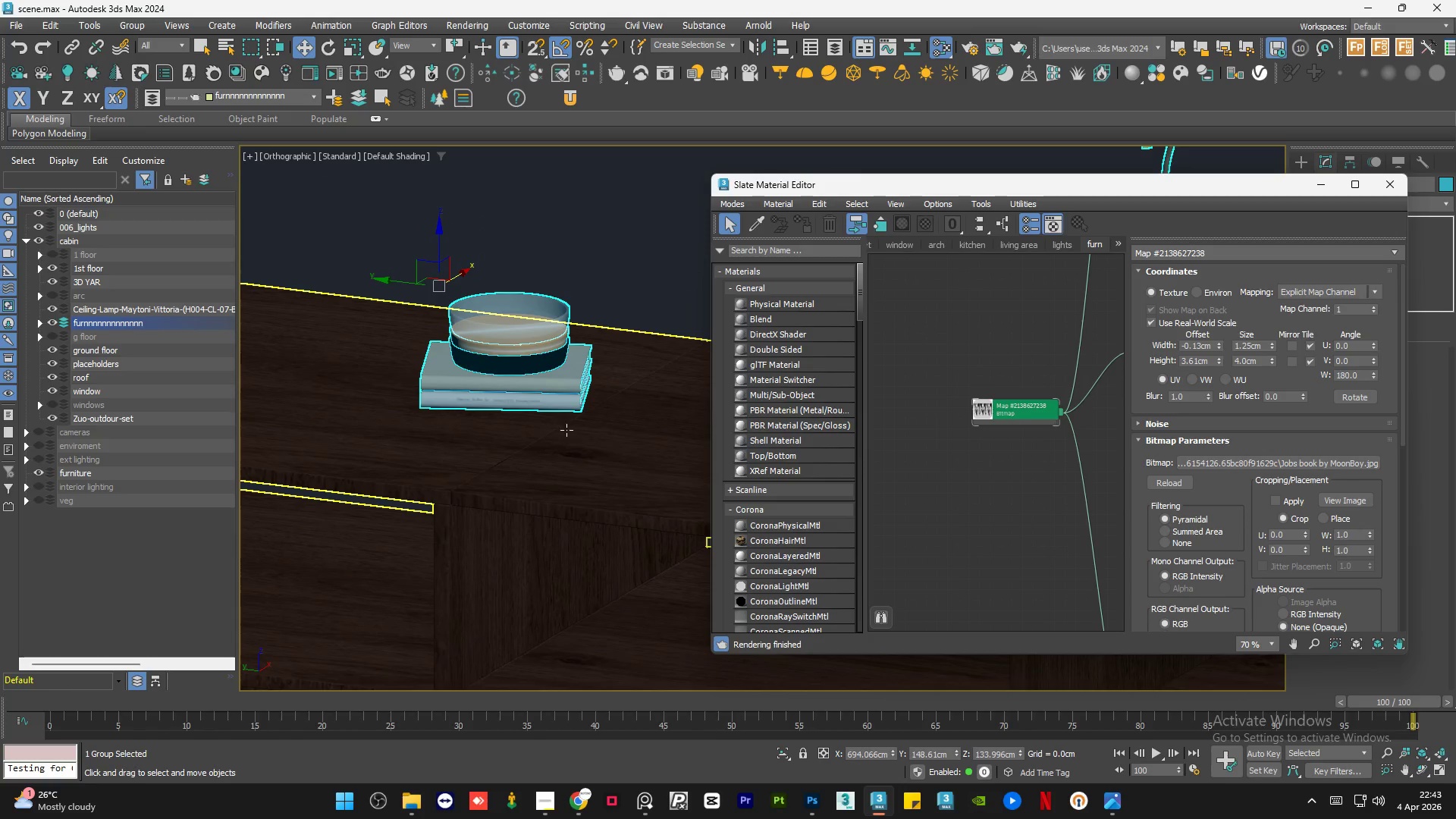 
hold_key(key=AltLeft, duration=1.08)
scroll: coordinate [592, 454], scroll_direction: down, amount: 1.0
 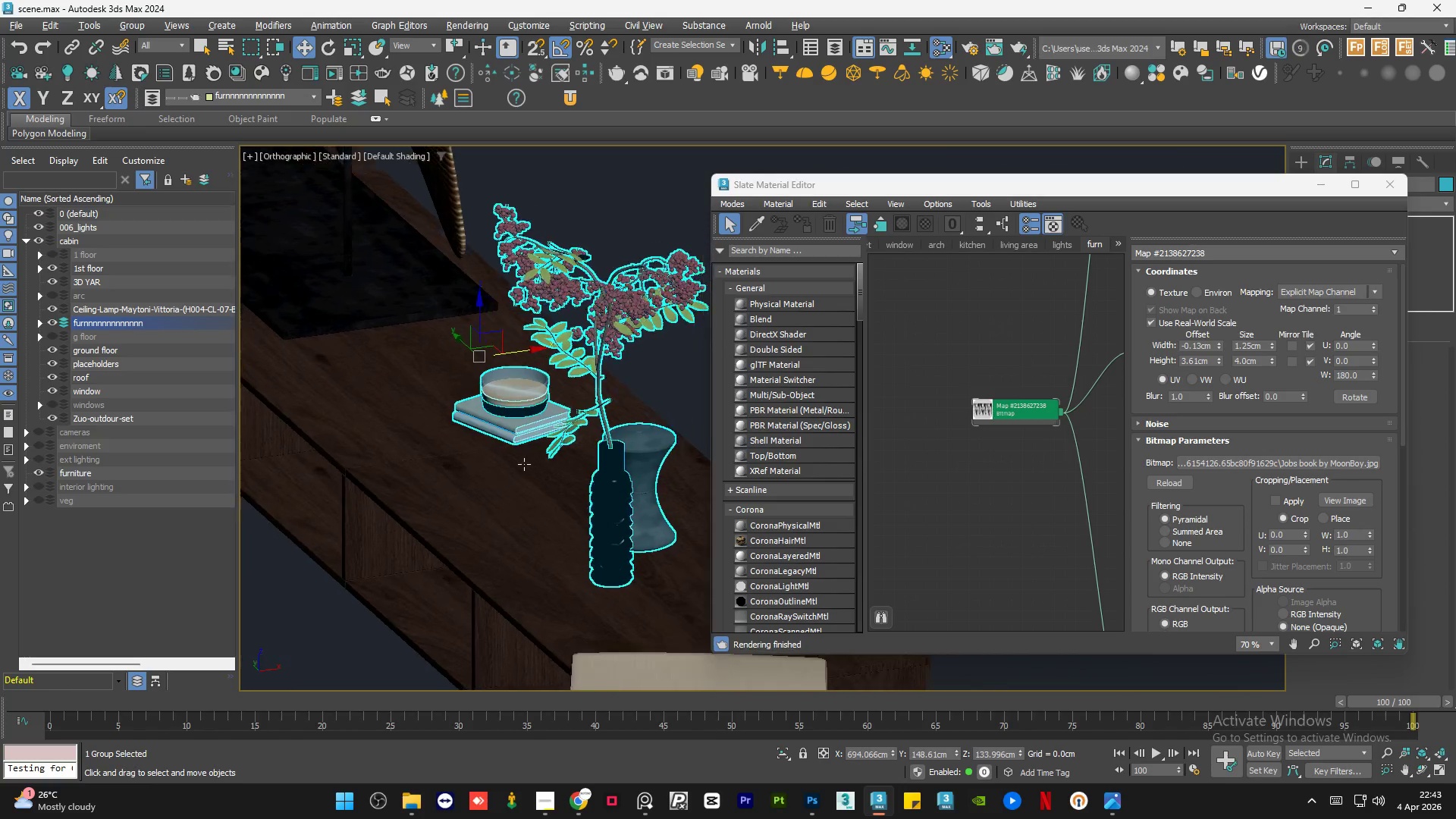 
hold_key(key=AltLeft, duration=19.58)
left_click([633, 222])
 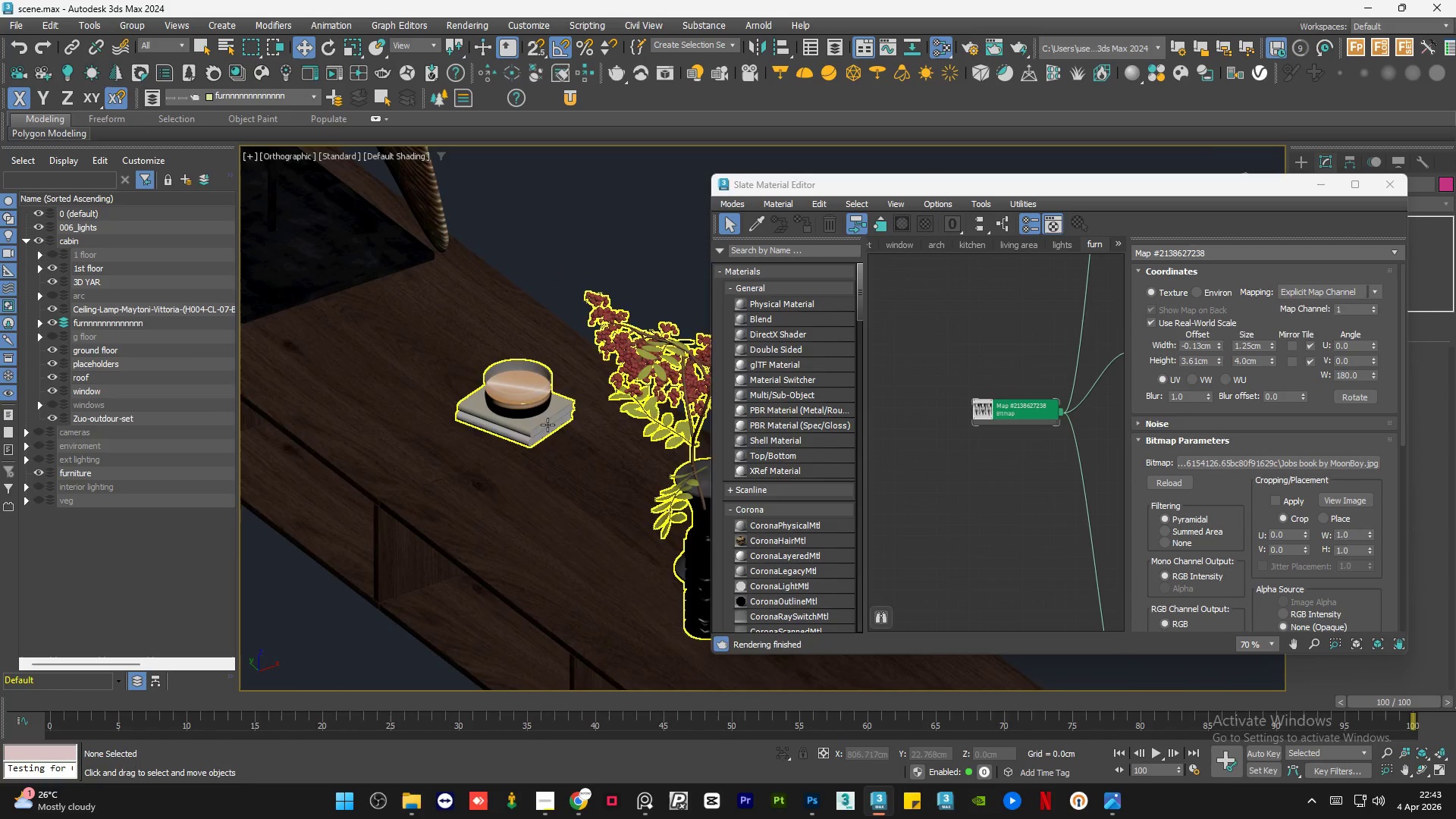 
scroll: coordinate [576, 350], scroll_direction: up, amount: 7.0
 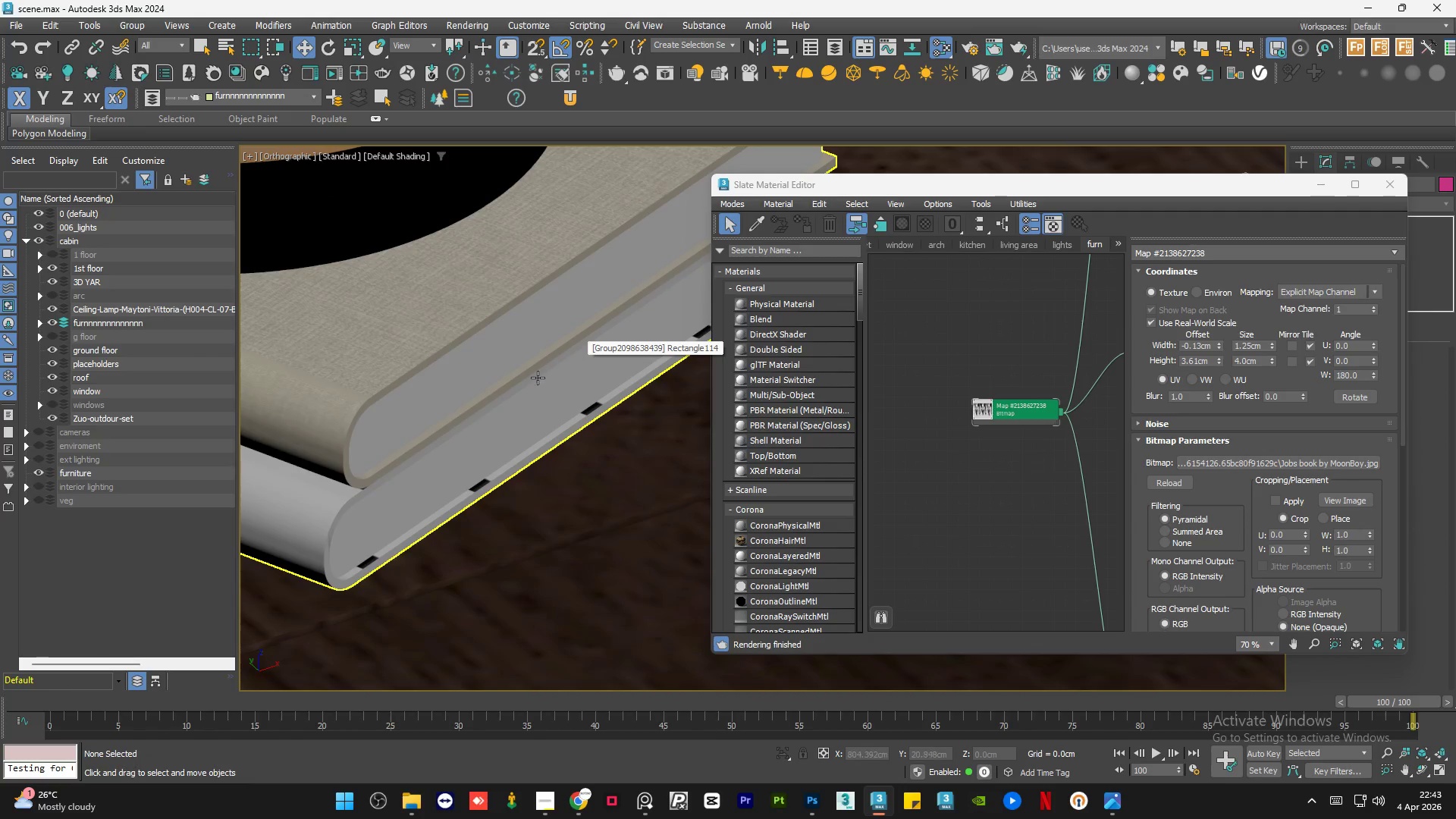 
scroll: coordinate [909, 426], scroll_direction: down, amount: 8.0
 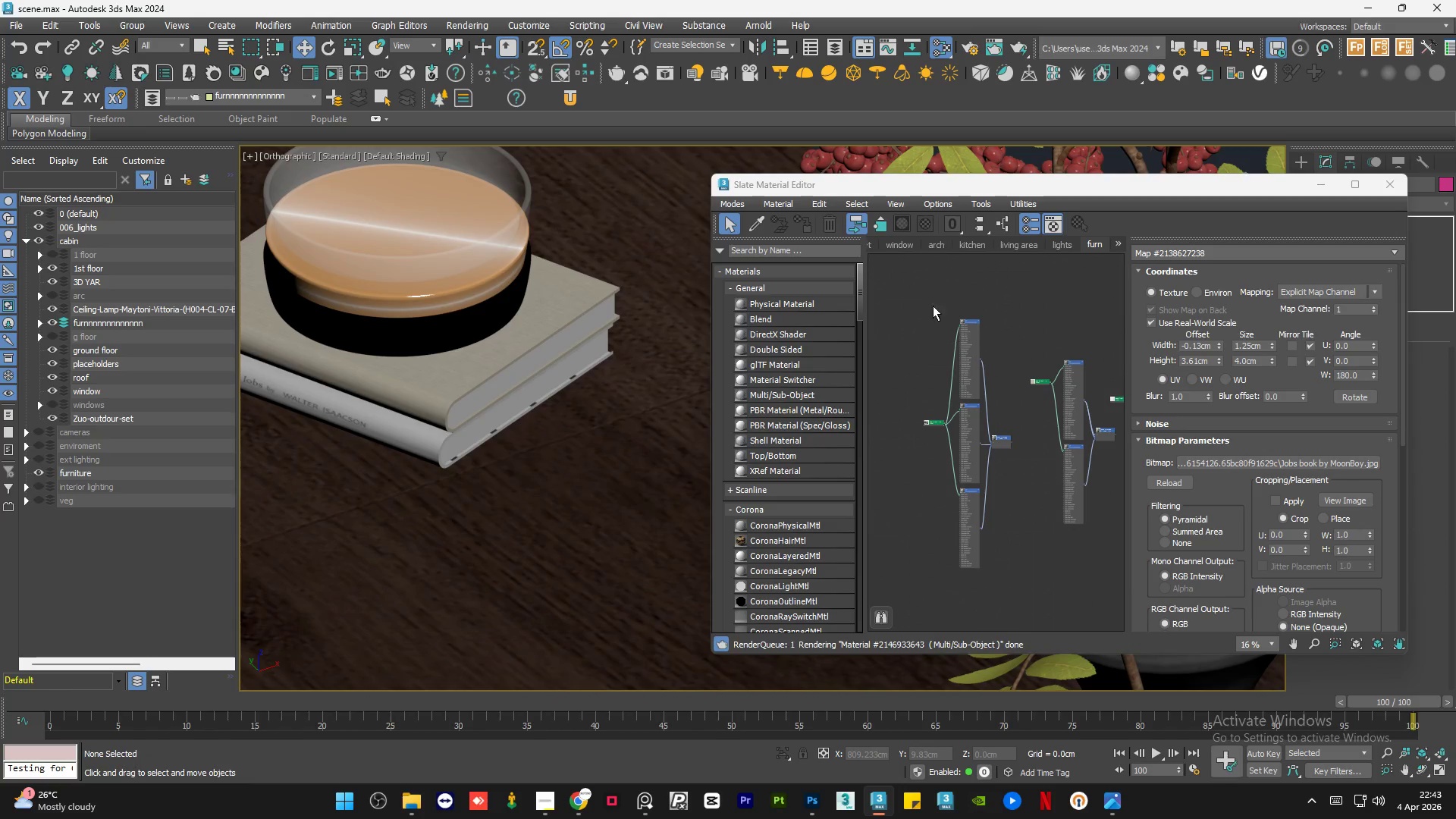 
left_click_drag(start_coordinate=[915, 282], to_coordinate=[1018, 607])
 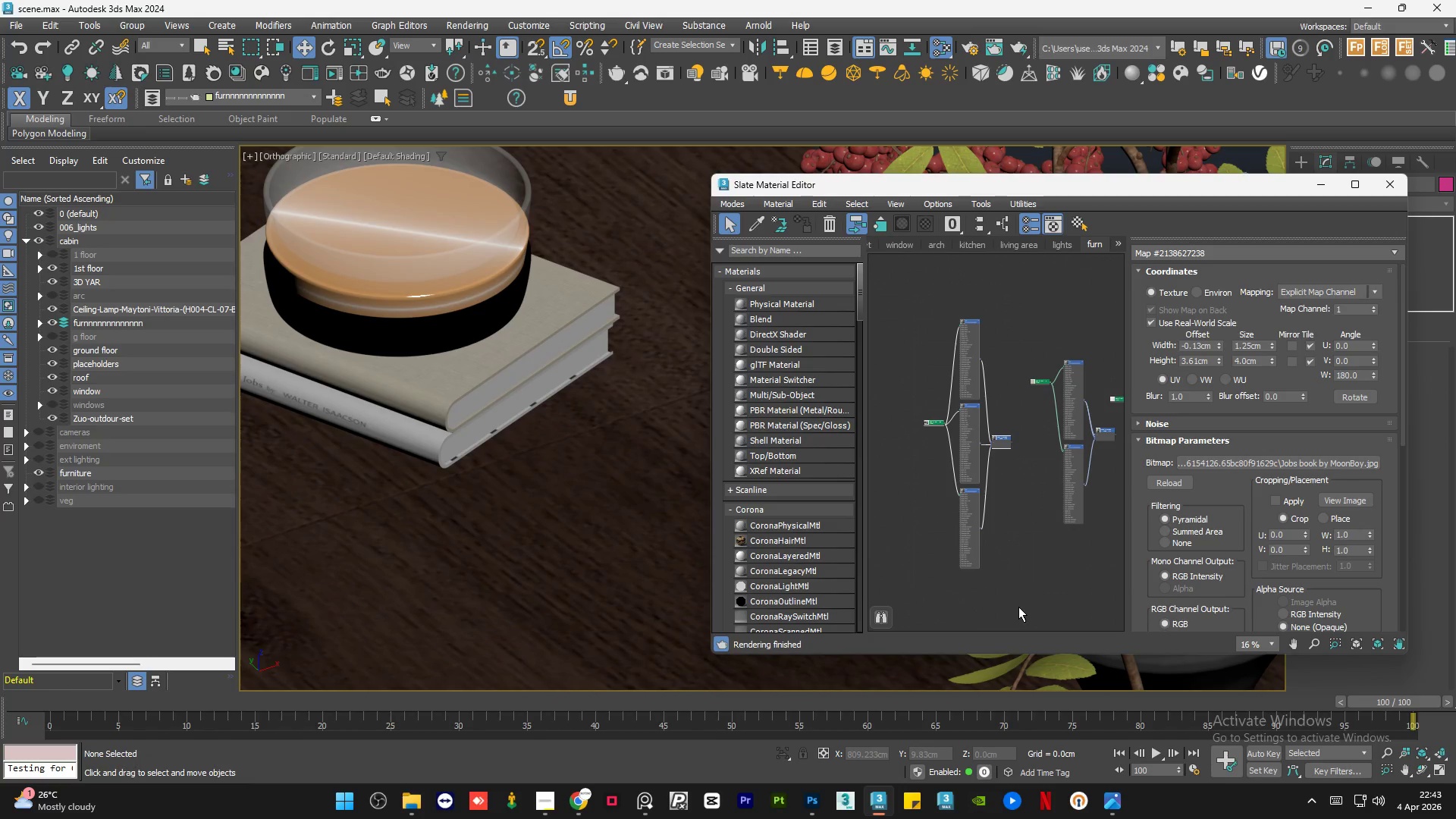 
key(Delete)
 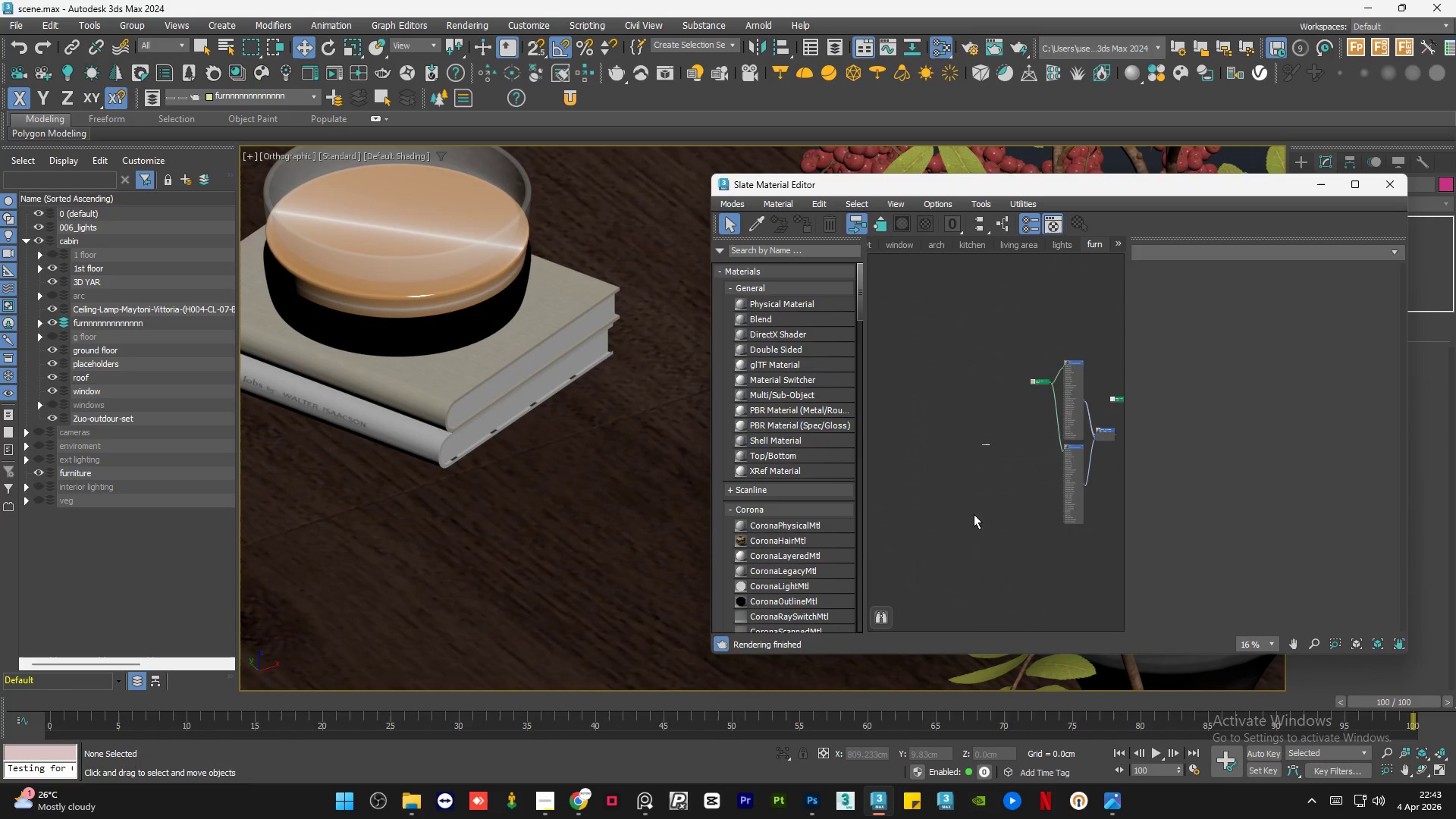 
scroll: coordinate [993, 491], scroll_direction: up, amount: 1.0
 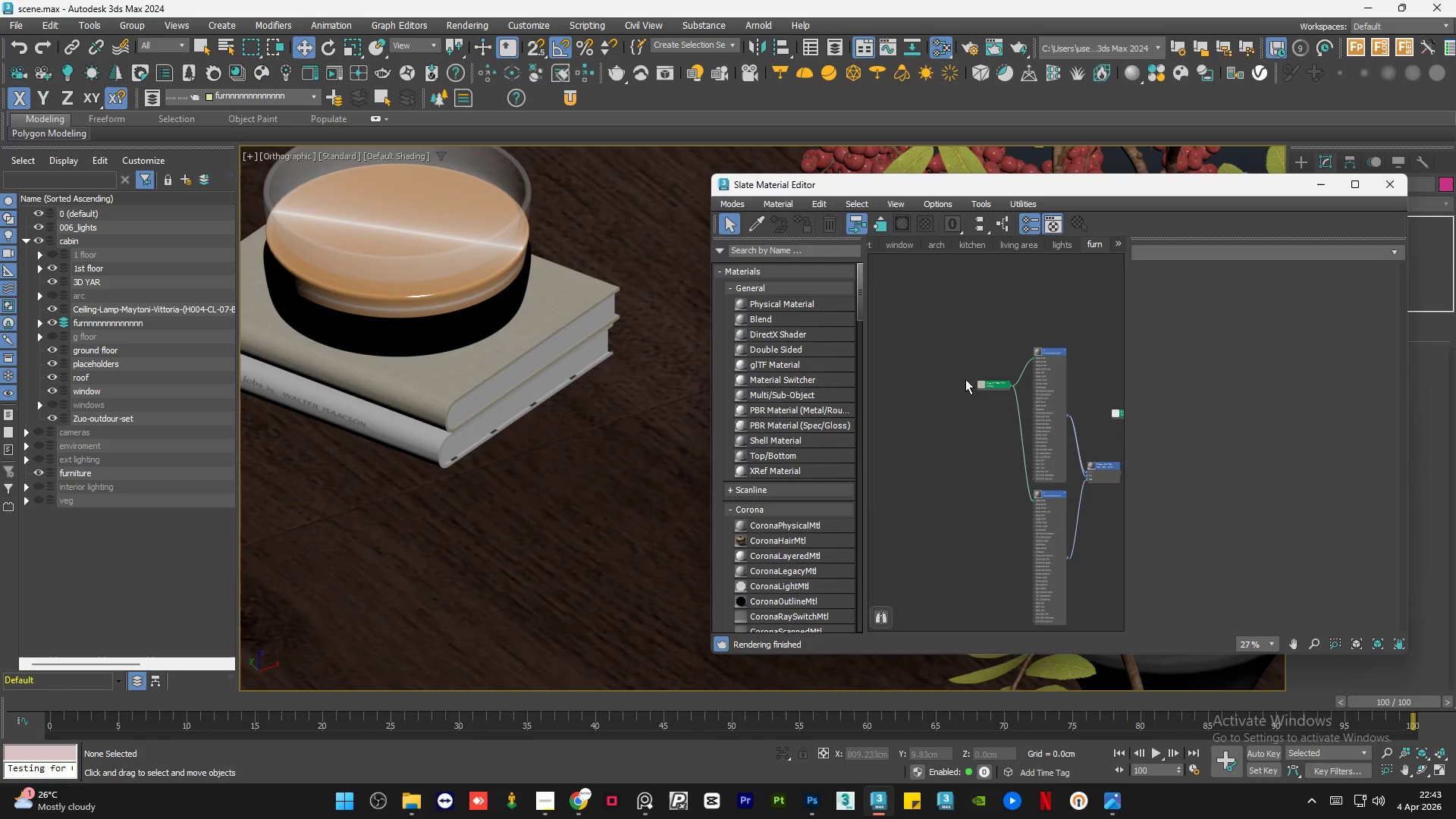 
left_click_drag(start_coordinate=[941, 323], to_coordinate=[1041, 544])
 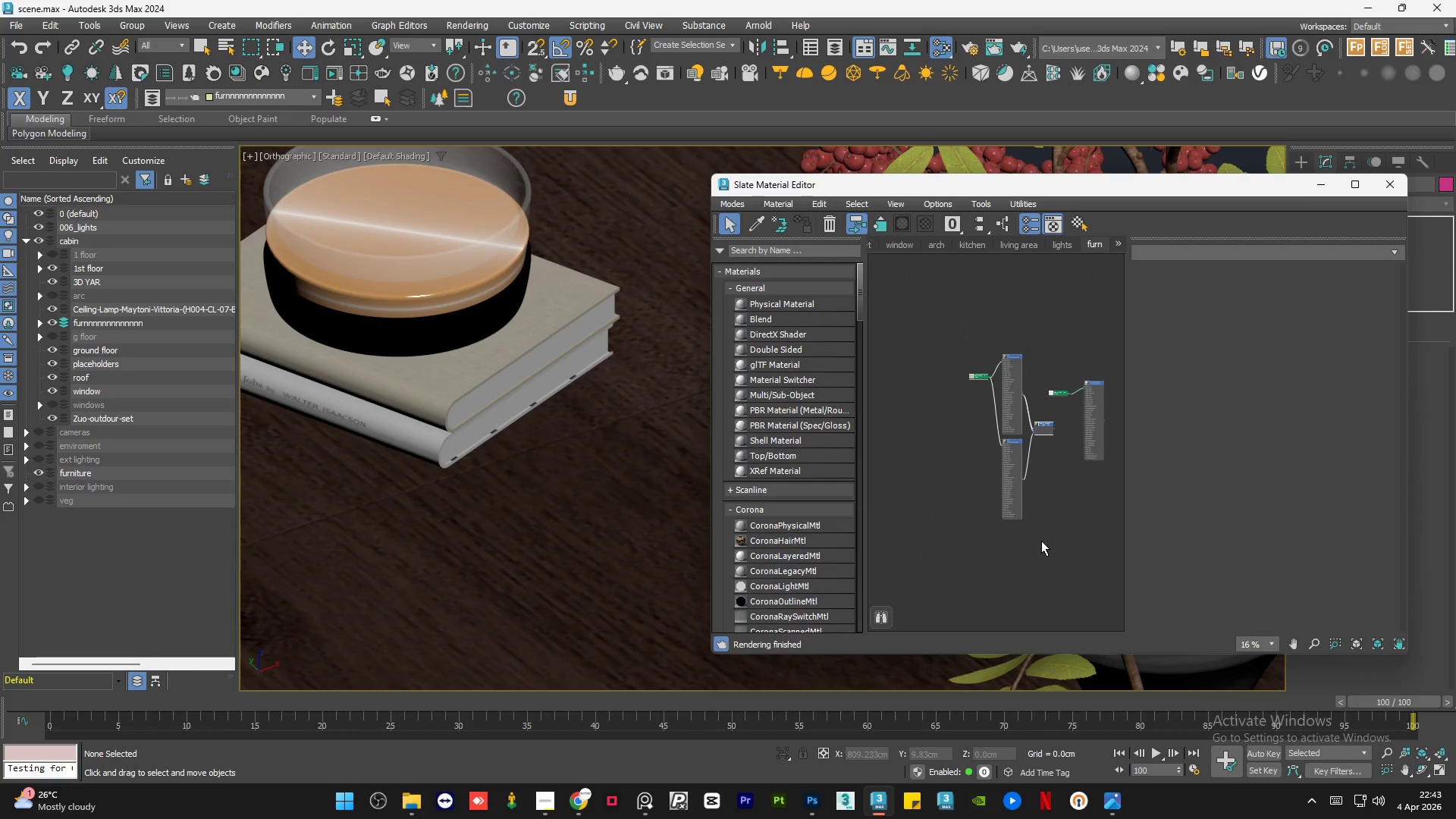 
scroll: coordinate [956, 363], scroll_direction: down, amount: 1.0
 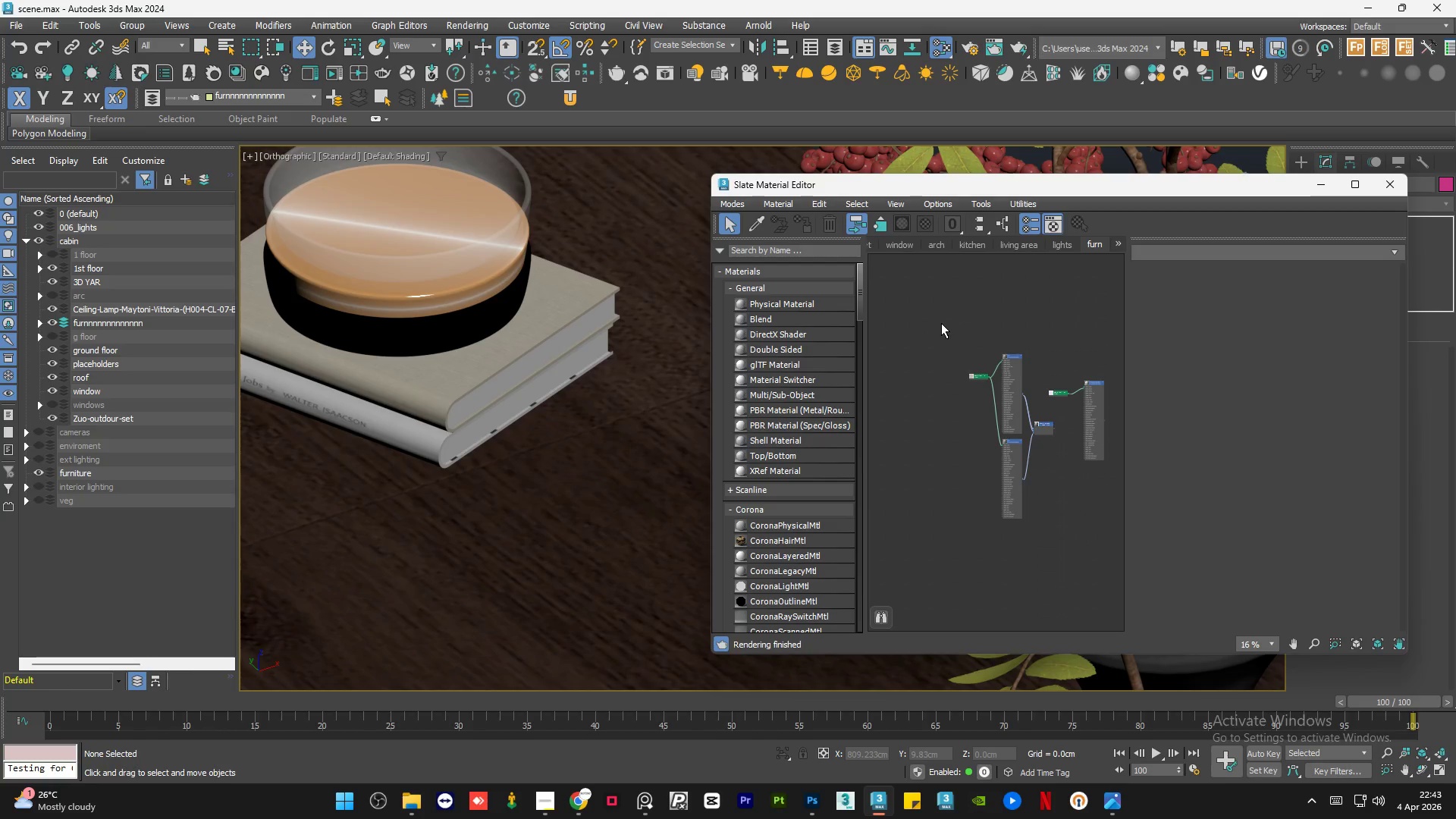 
key(Delete)
 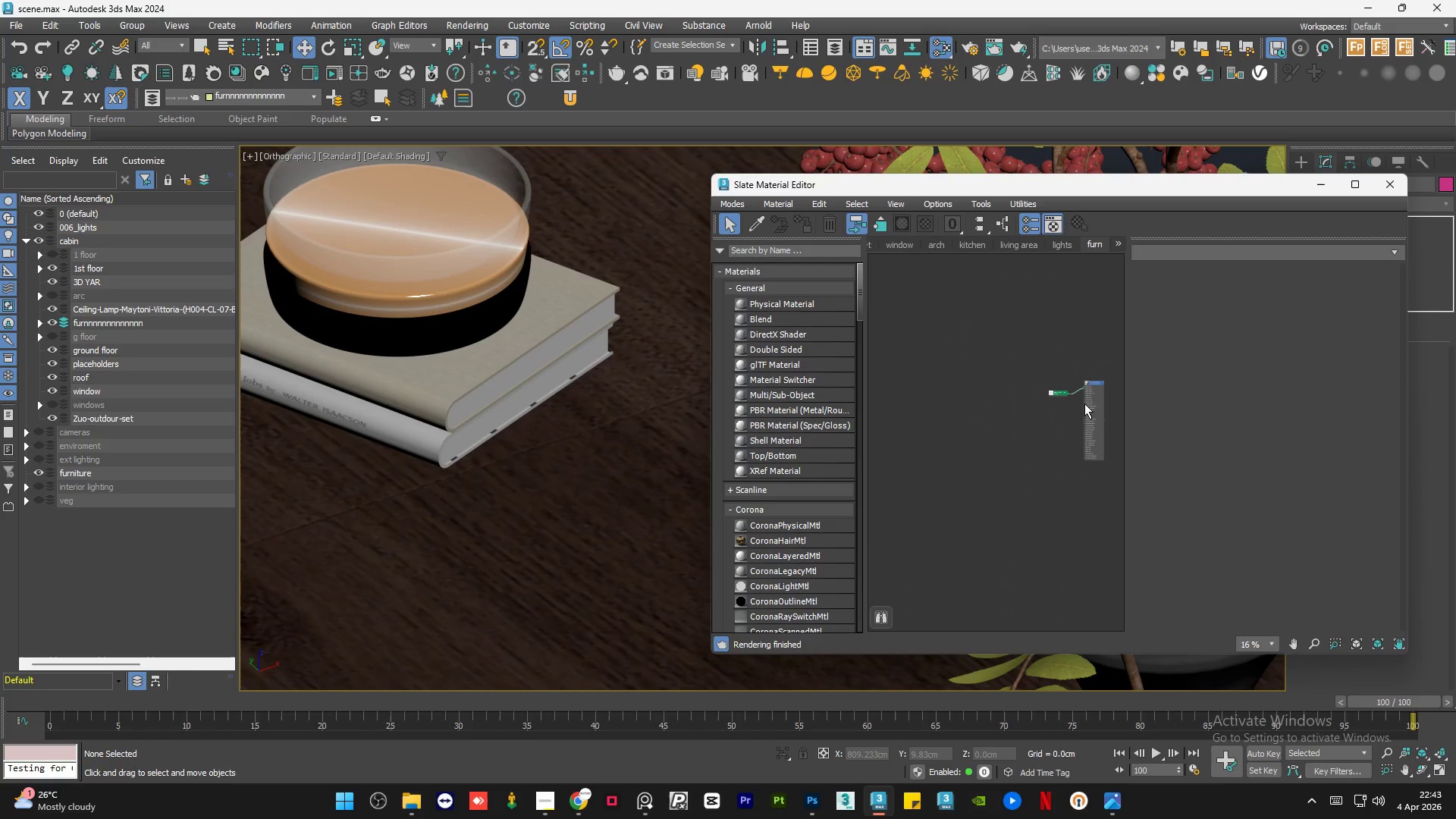 
left_click([1089, 401])
 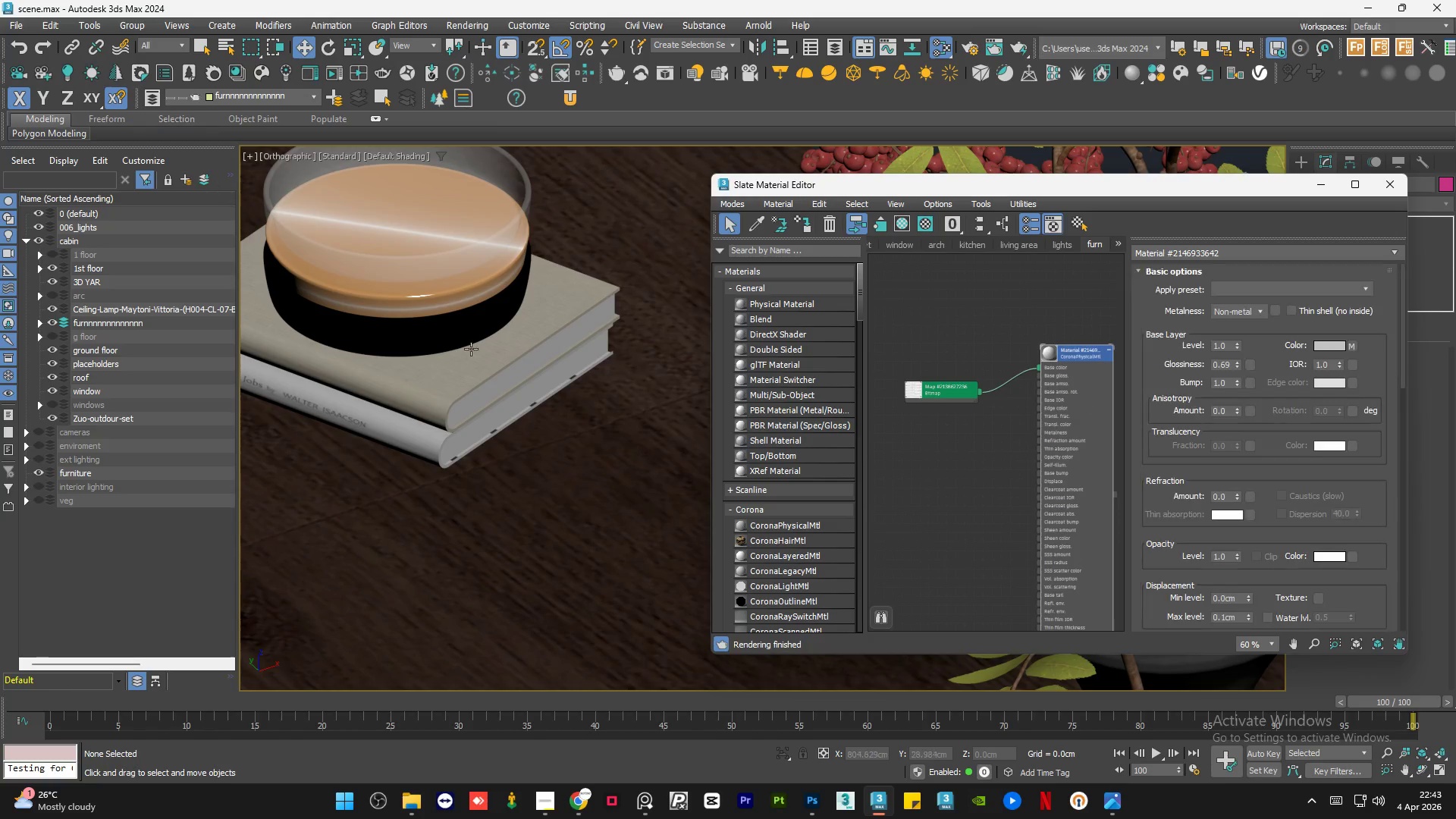 
scroll: coordinate [1100, 393], scroll_direction: up, amount: 4.0
 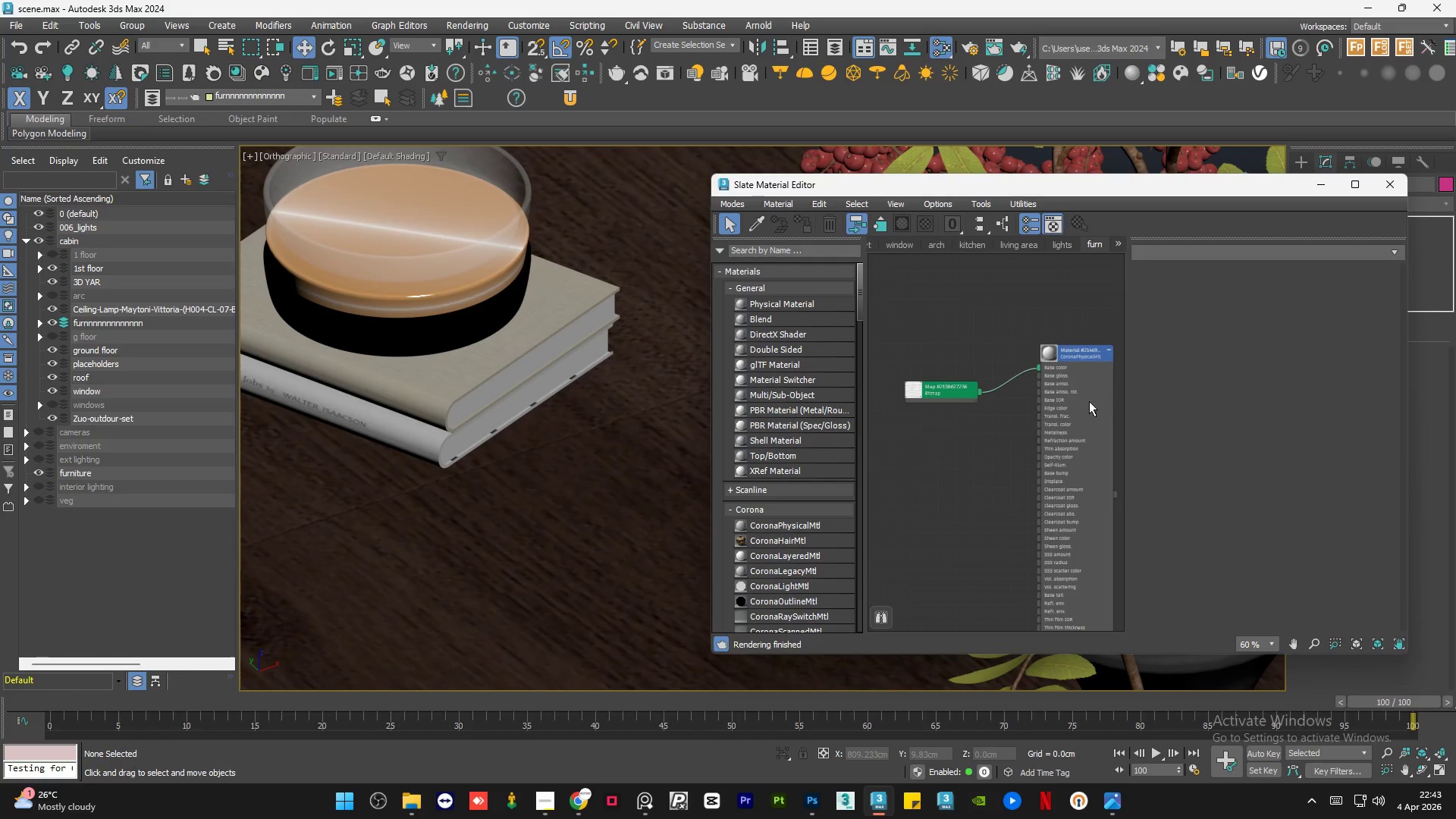 
left_click([474, 350])
 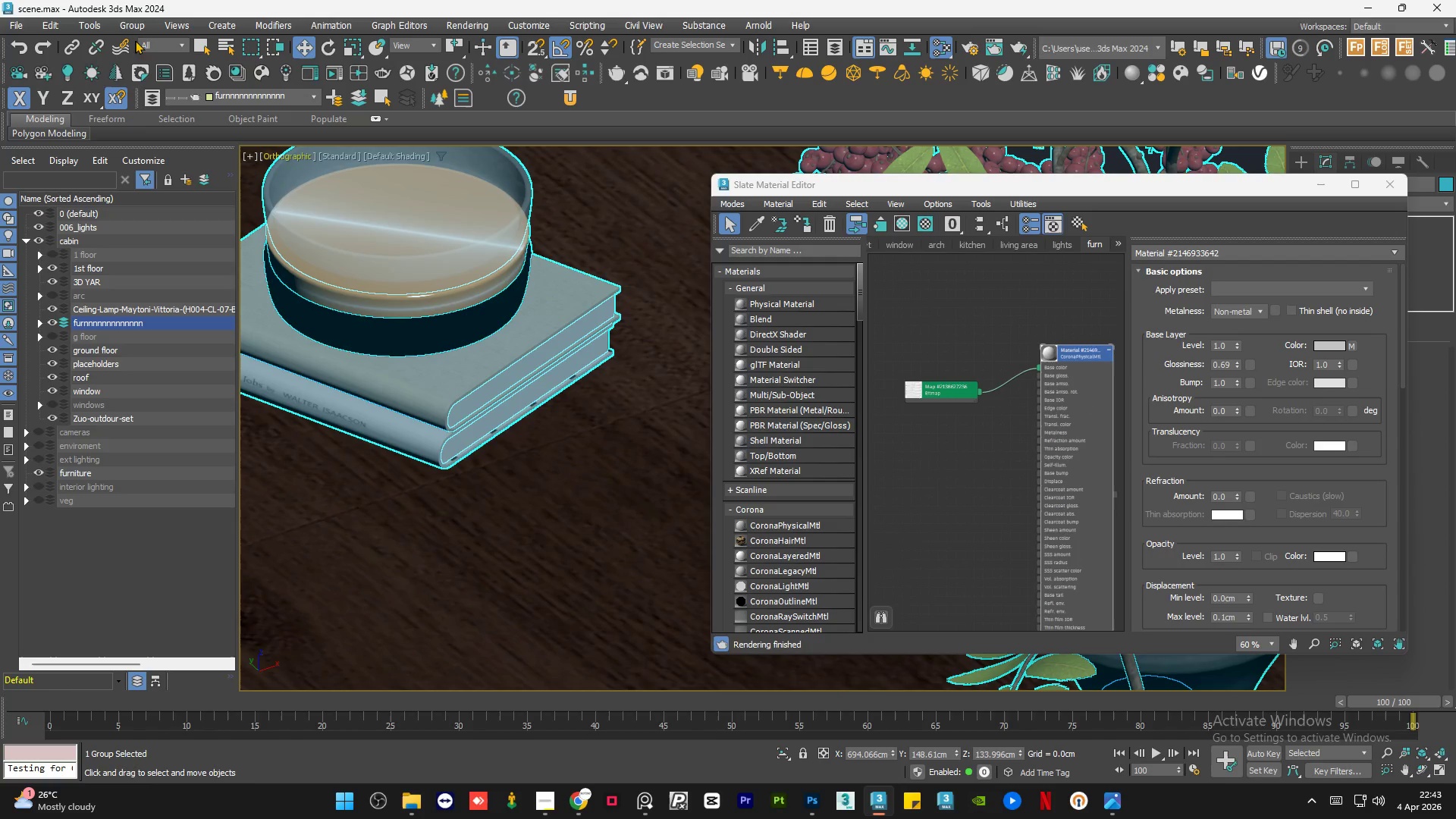 
left_click([133, 27])
 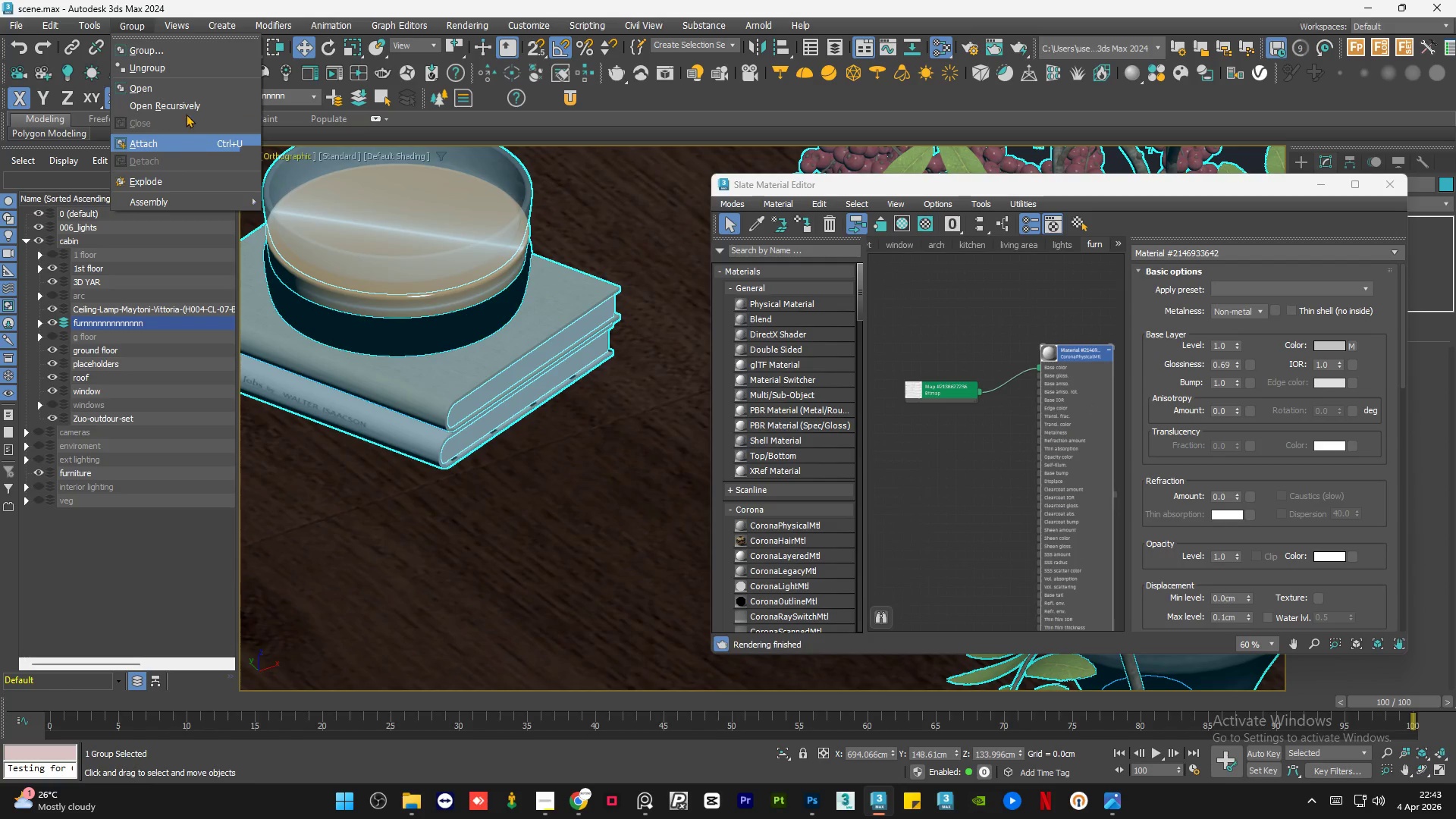 
left_click([187, 99])
 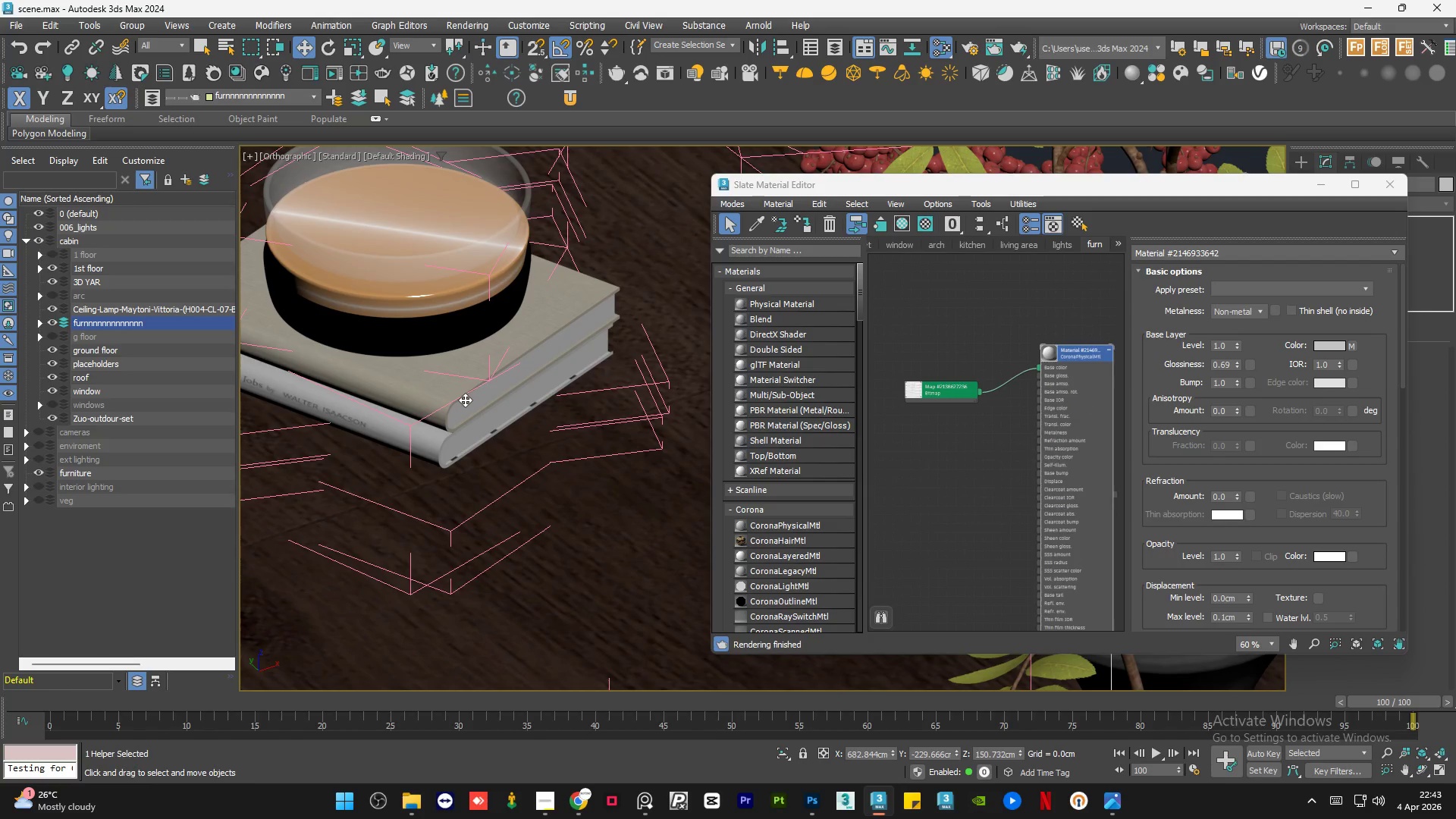 
left_click([473, 402])
 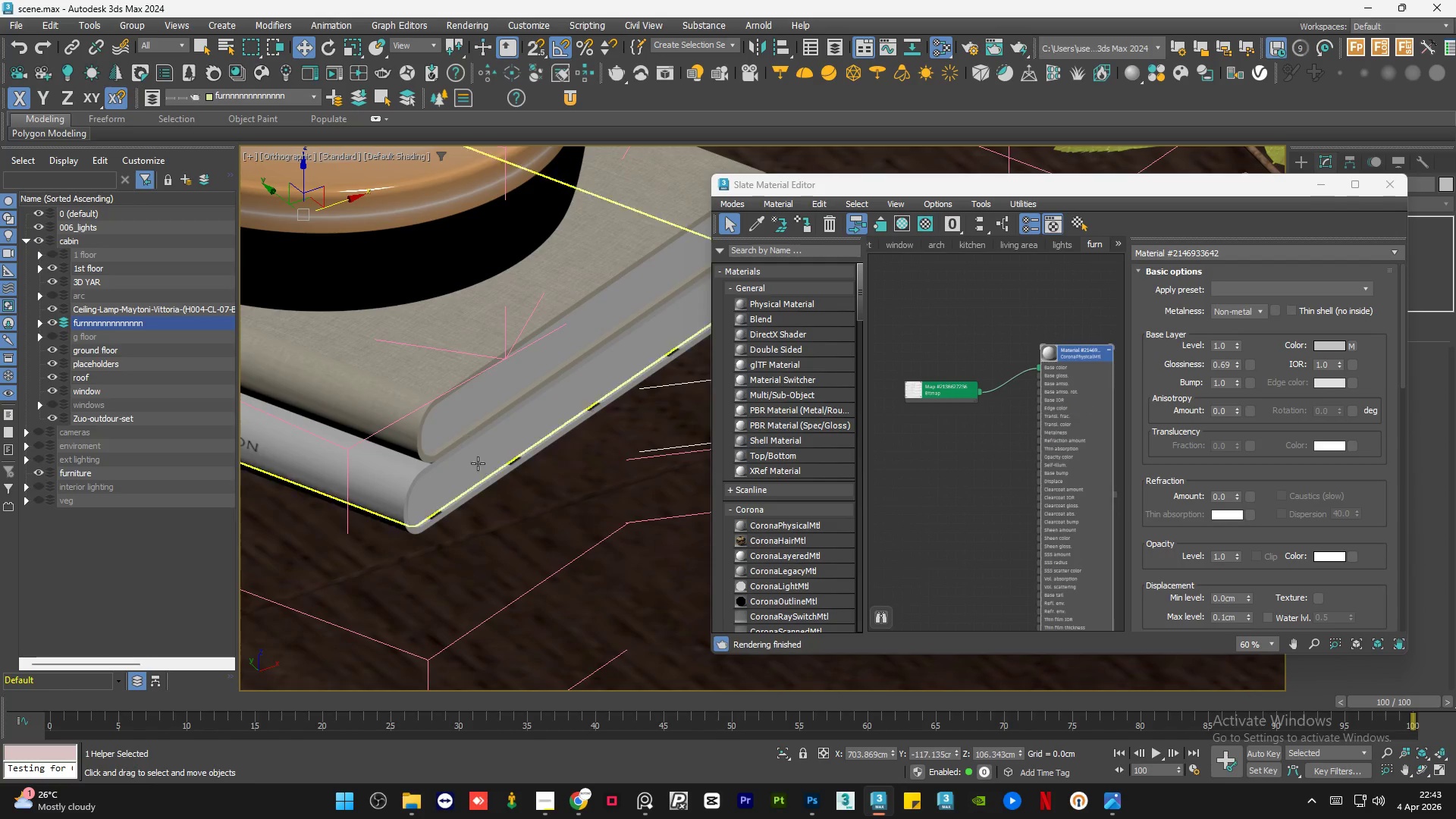 
scroll: coordinate [473, 402], scroll_direction: up, amount: 2.0
 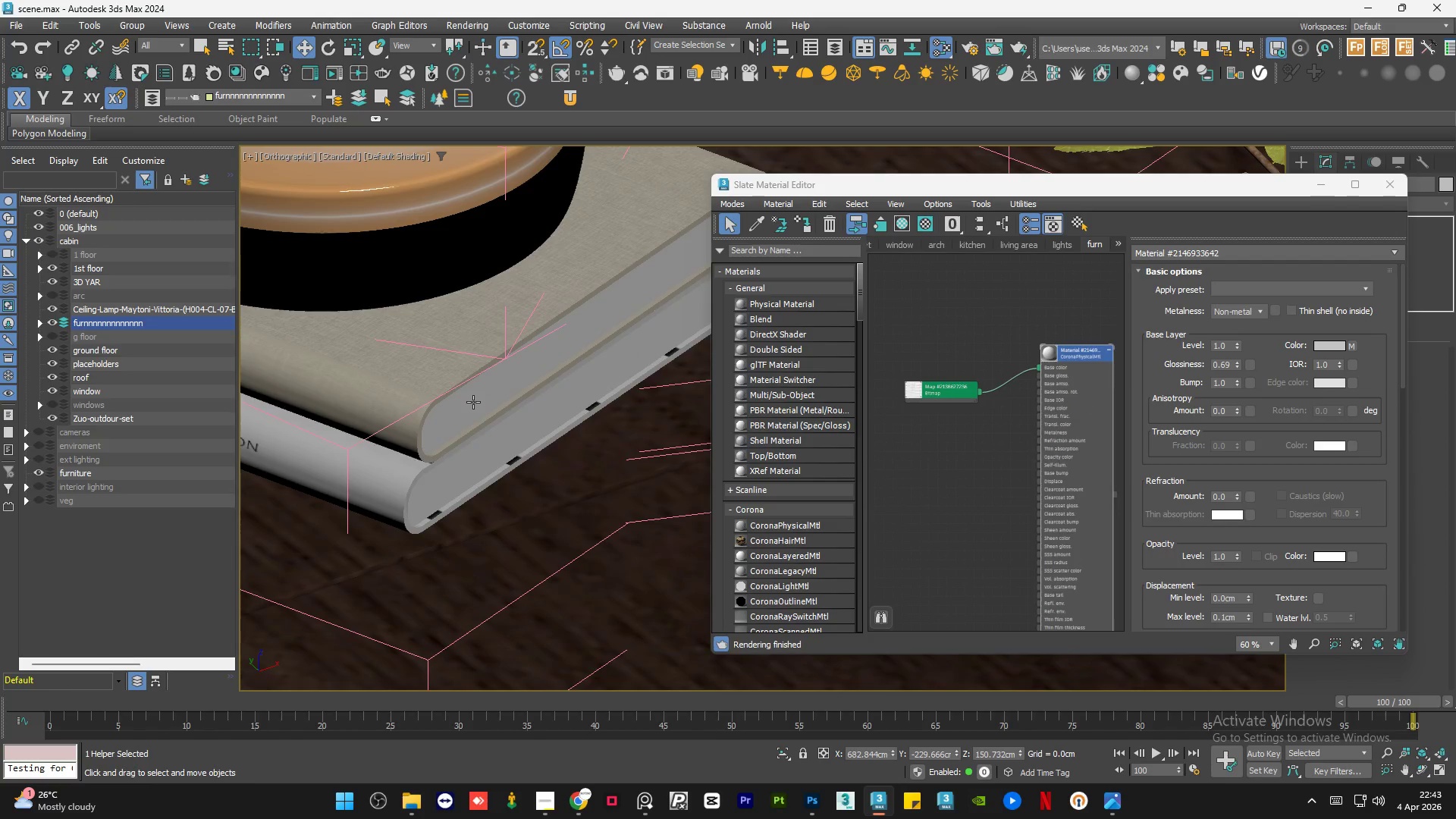 
hold_key(key=ControlLeft, duration=0.36)
 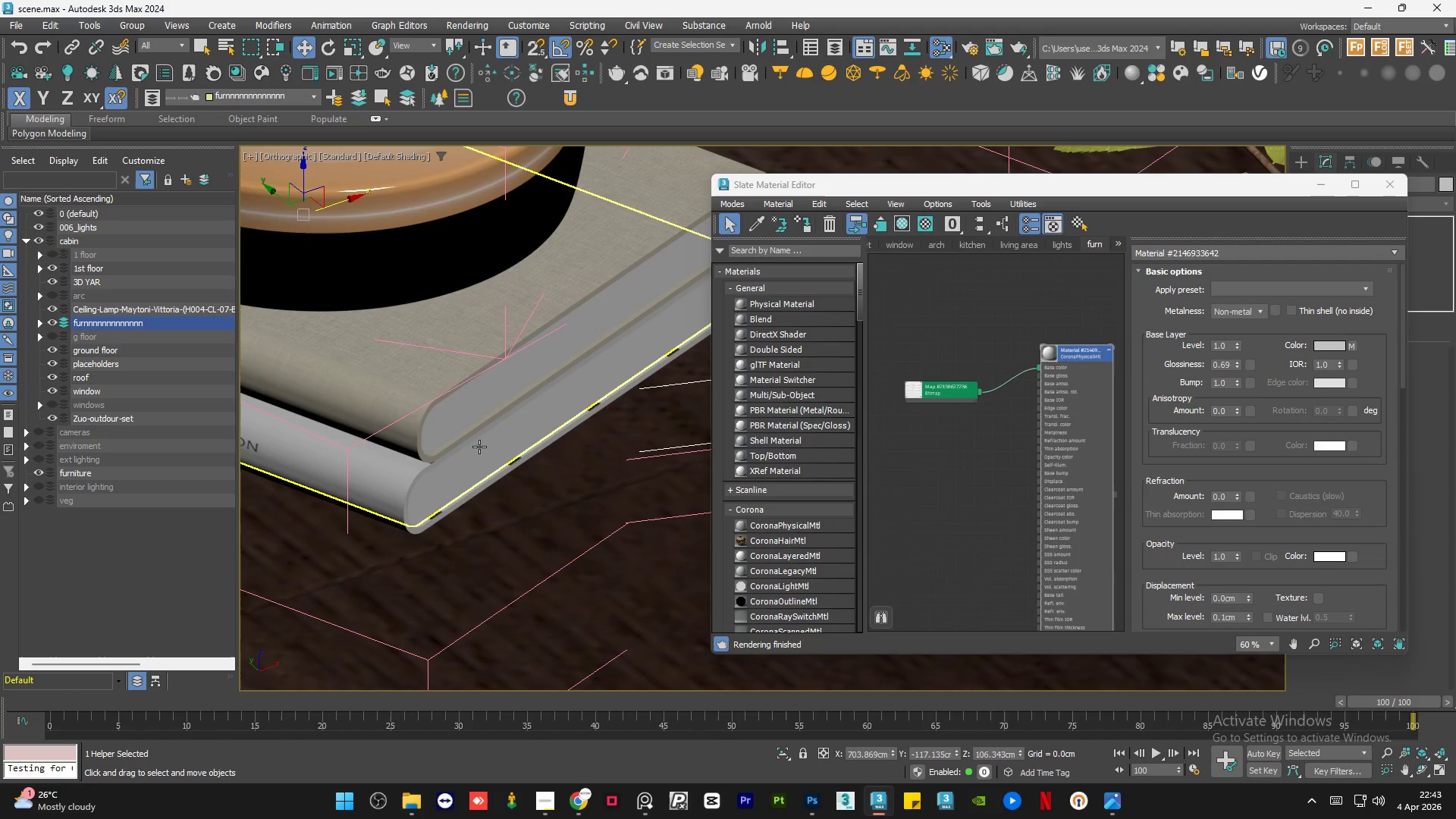 
left_click([479, 447])
 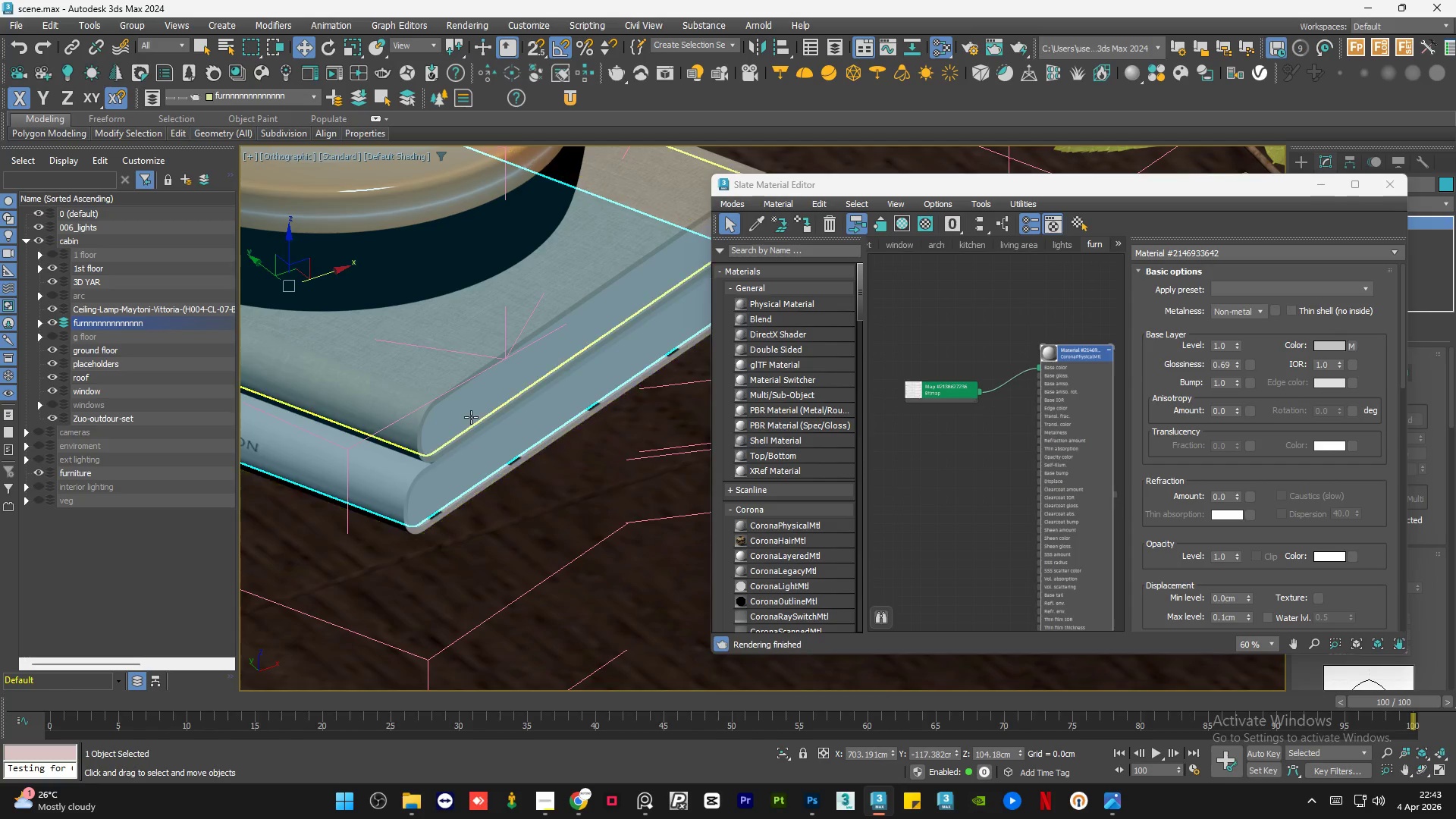 
hold_key(key=ControlLeft, duration=0.7)
left_click([471, 411])
 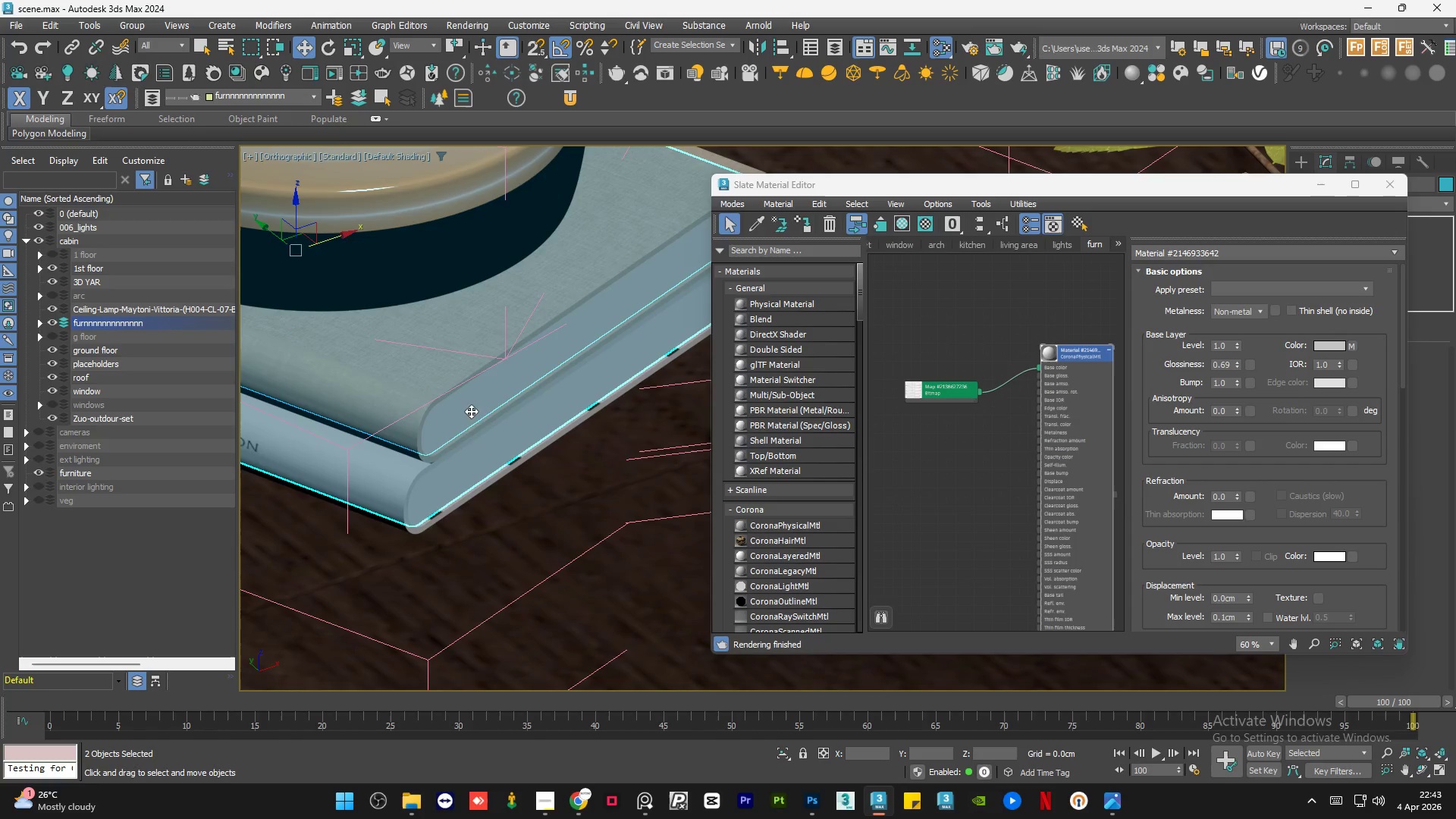 
hold_key(key=AltLeft, duration=1.5)
 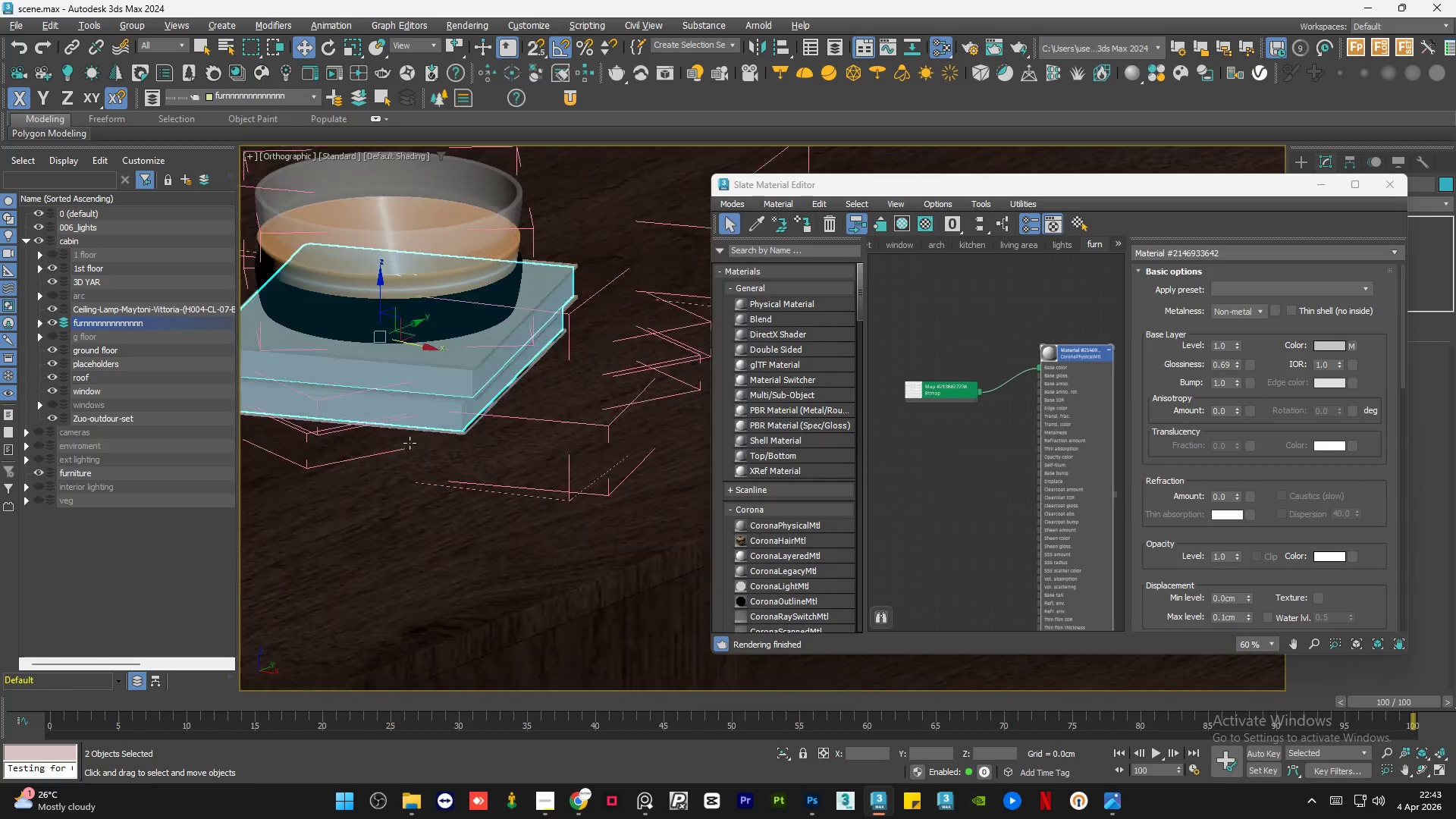 
scroll: coordinate [464, 424], scroll_direction: down, amount: 2.0
 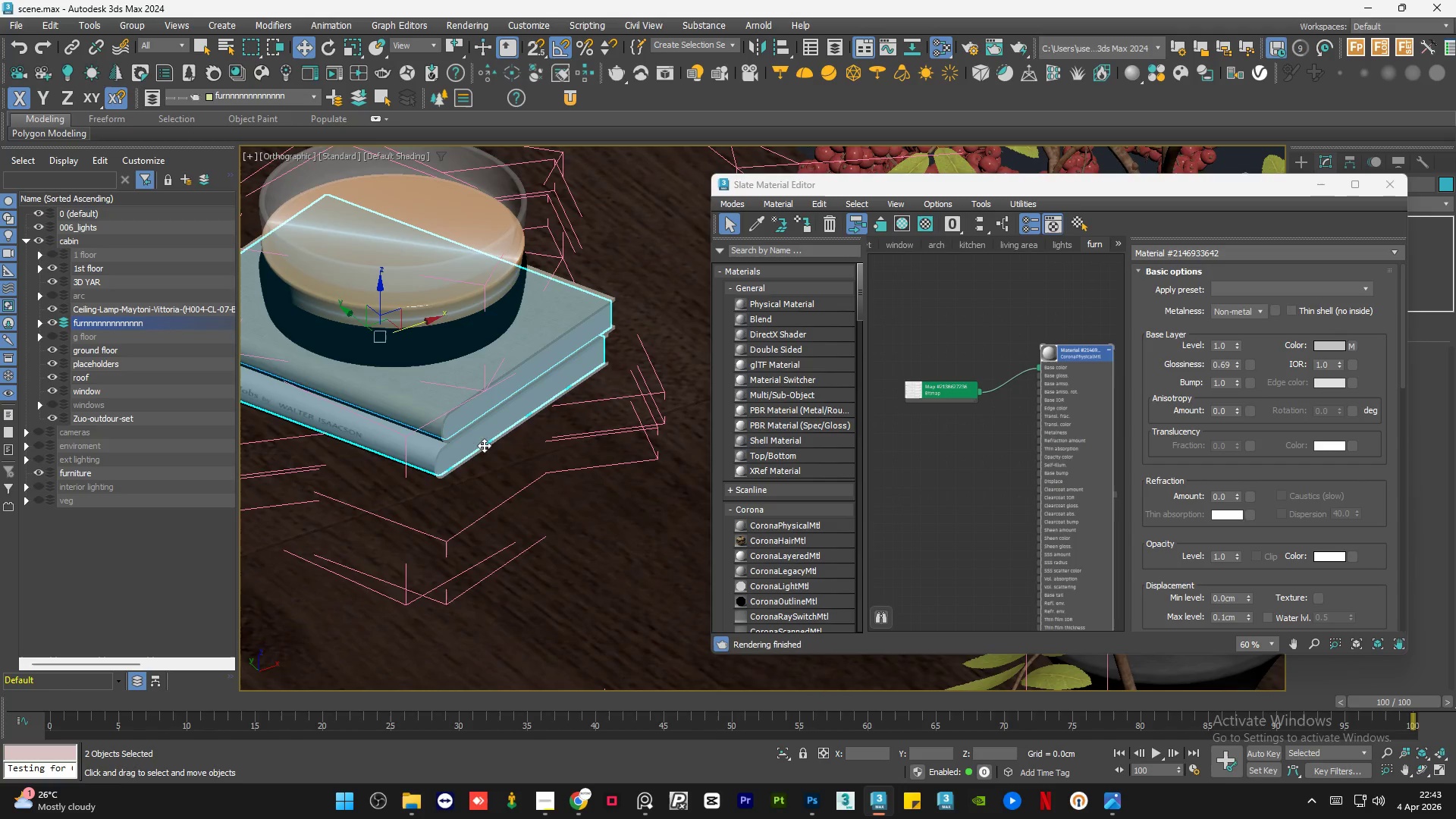 
hold_key(key=AltLeft, duration=1.52)
 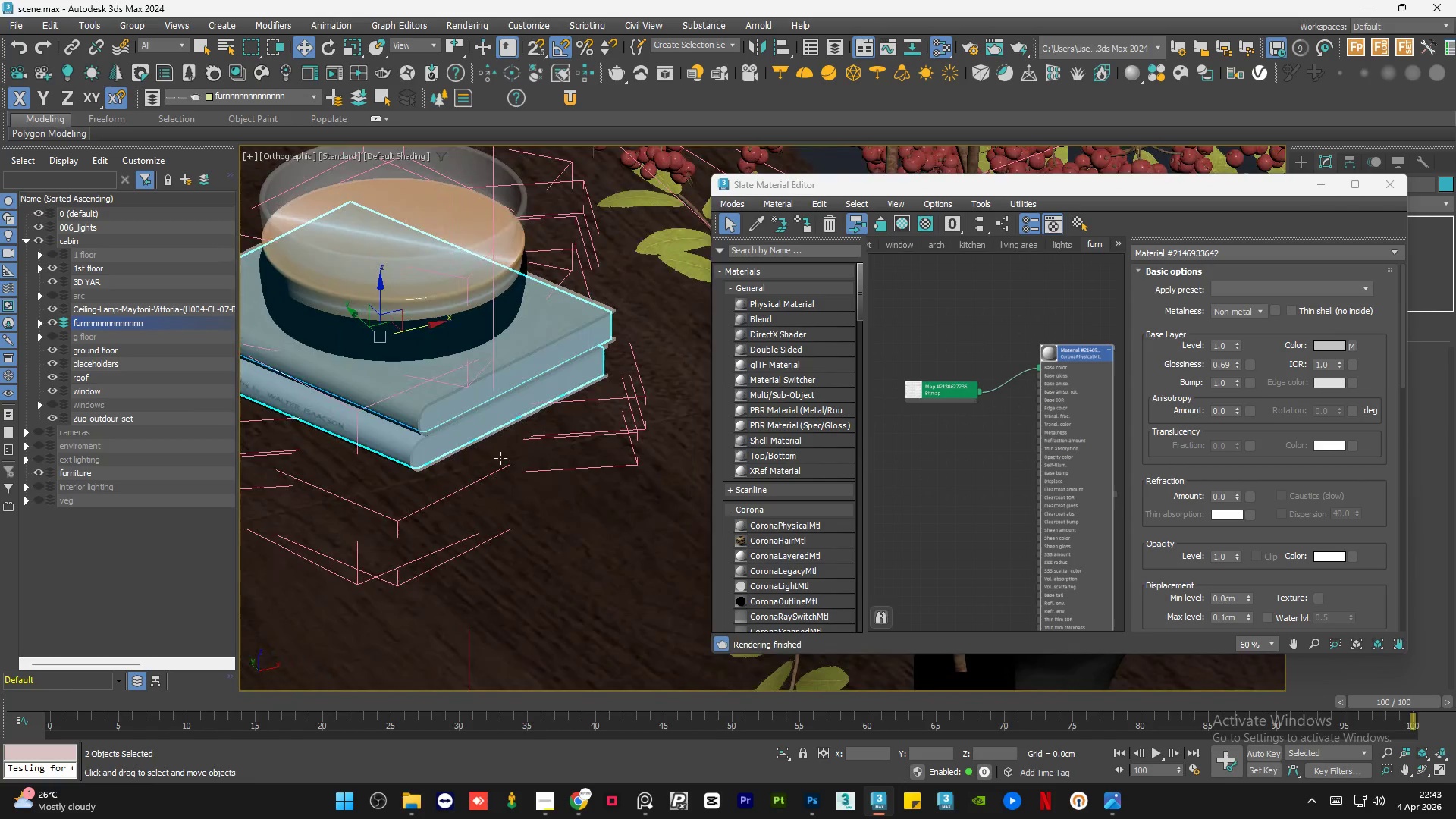 
key(Alt+AltLeft)
 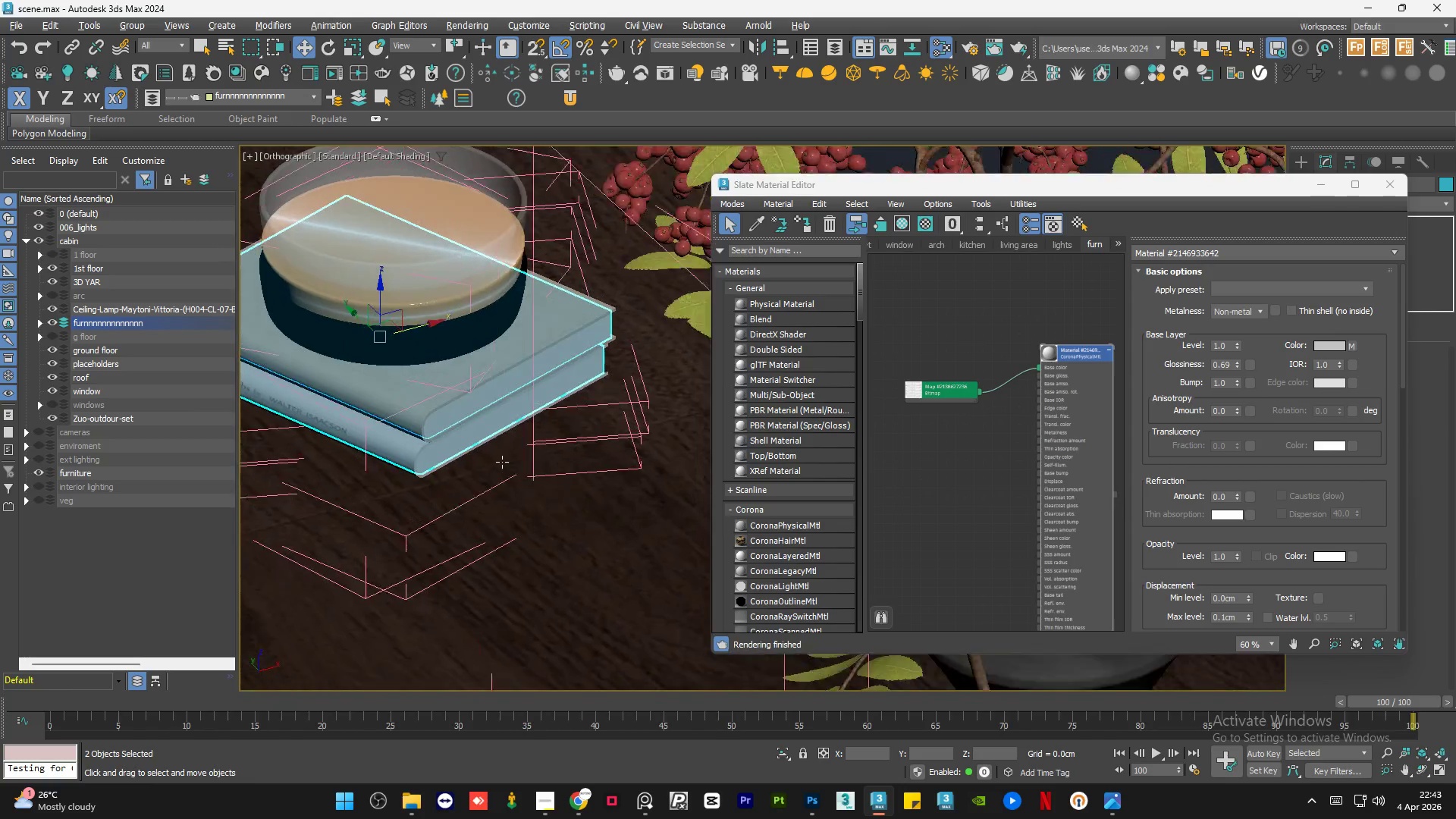 
key(Alt+AltLeft)
 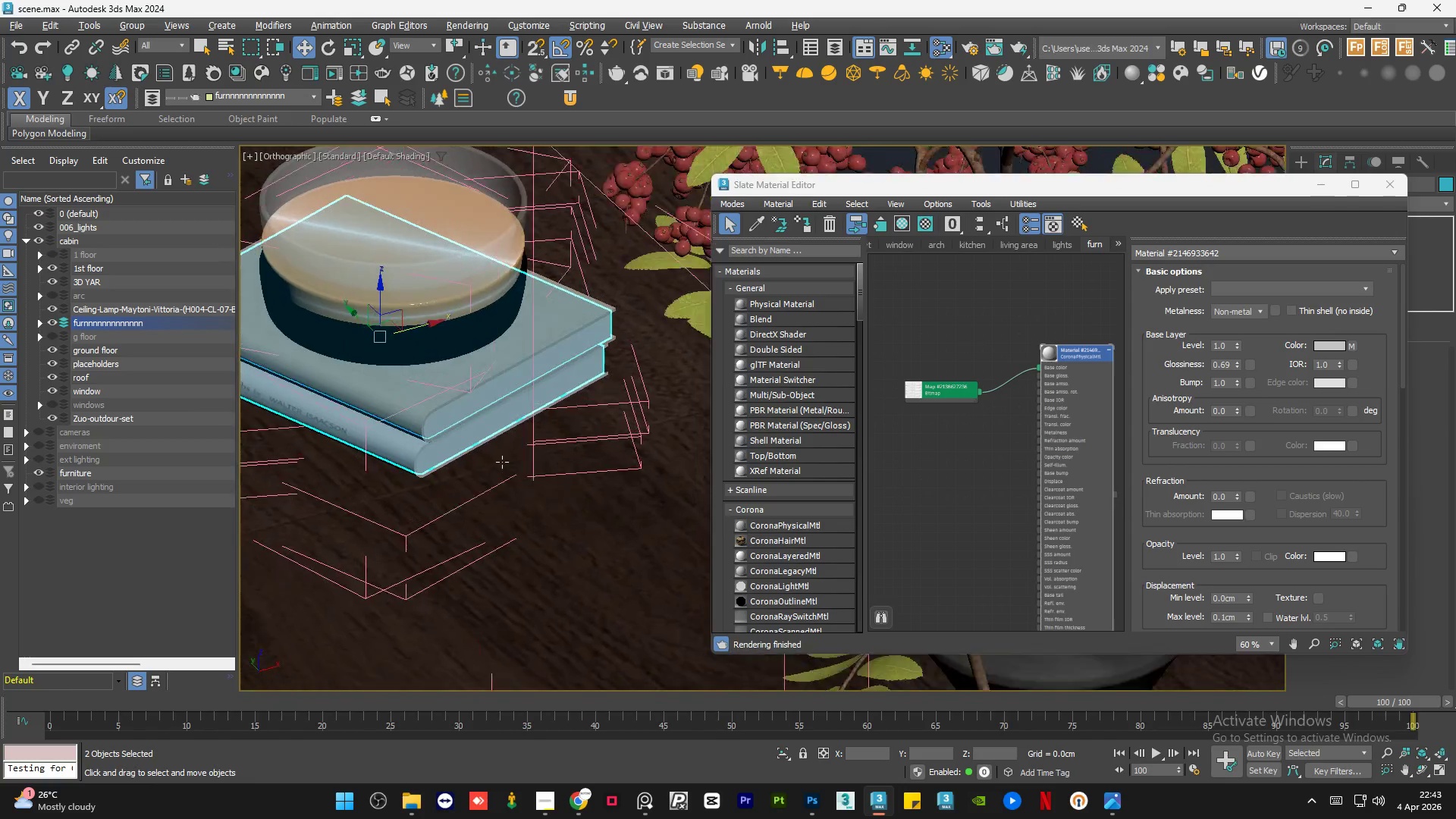 
key(Alt+AltLeft)
 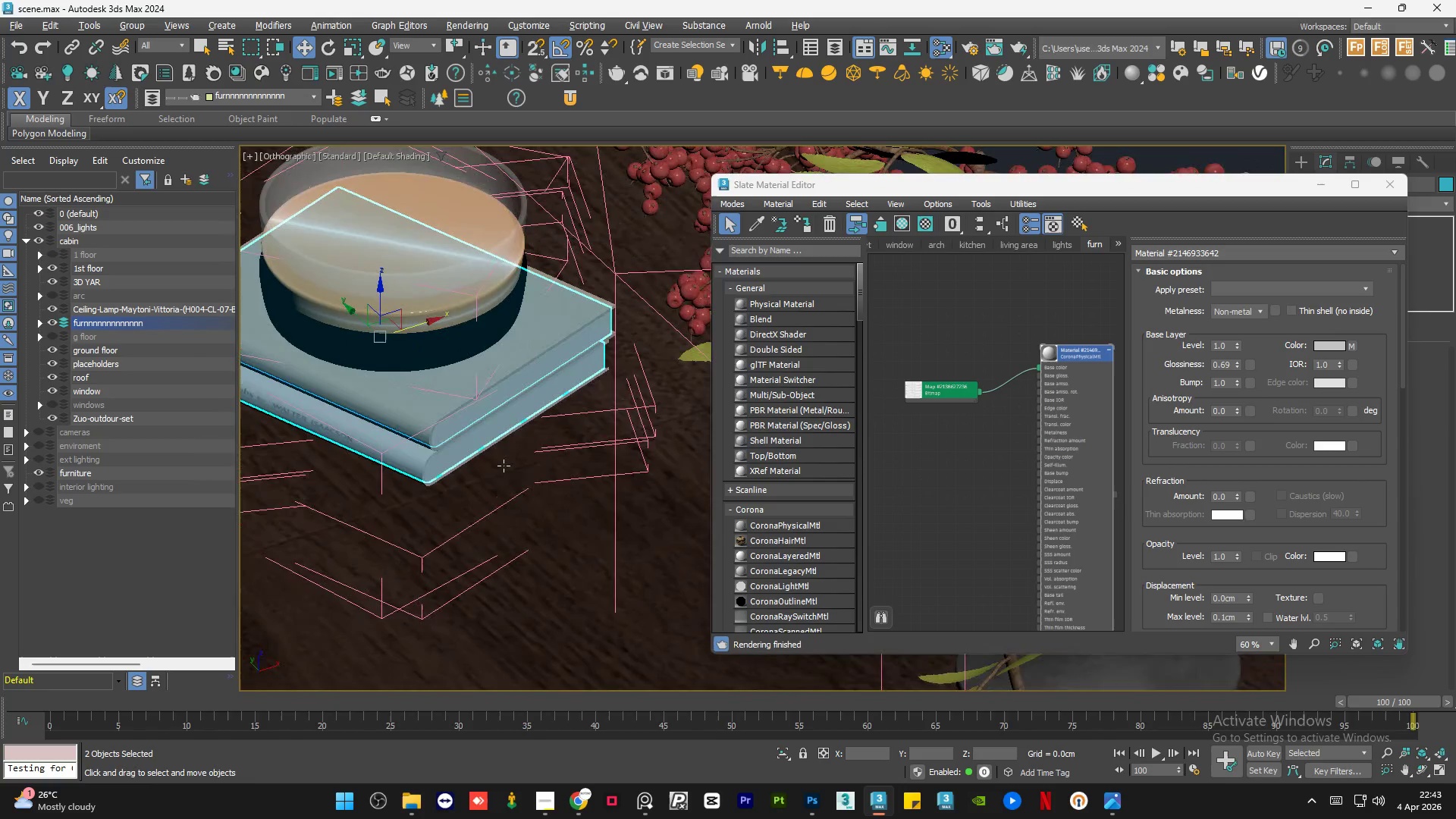 
key(Alt+AltLeft)
 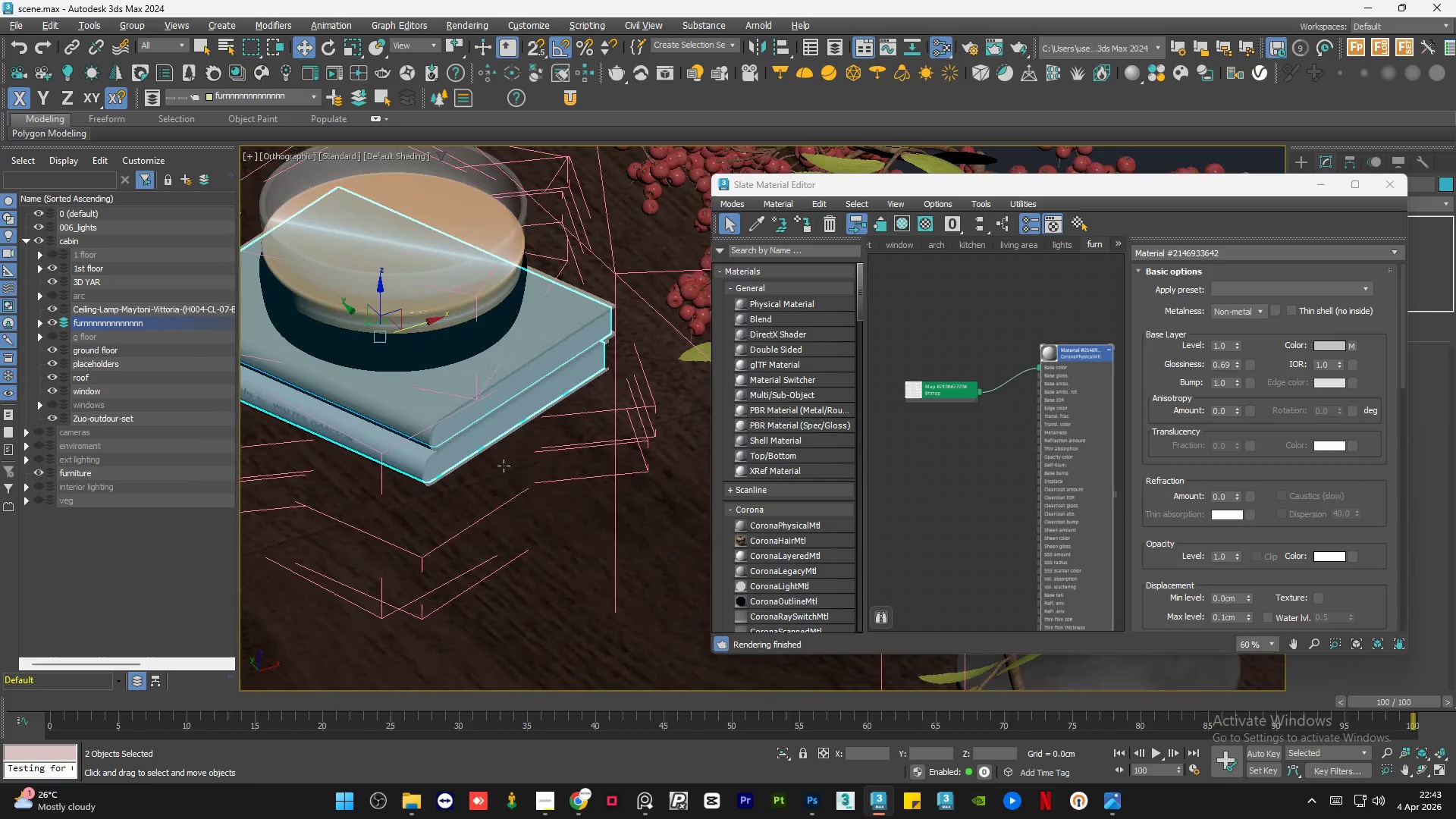 
key(Alt+AltLeft)
 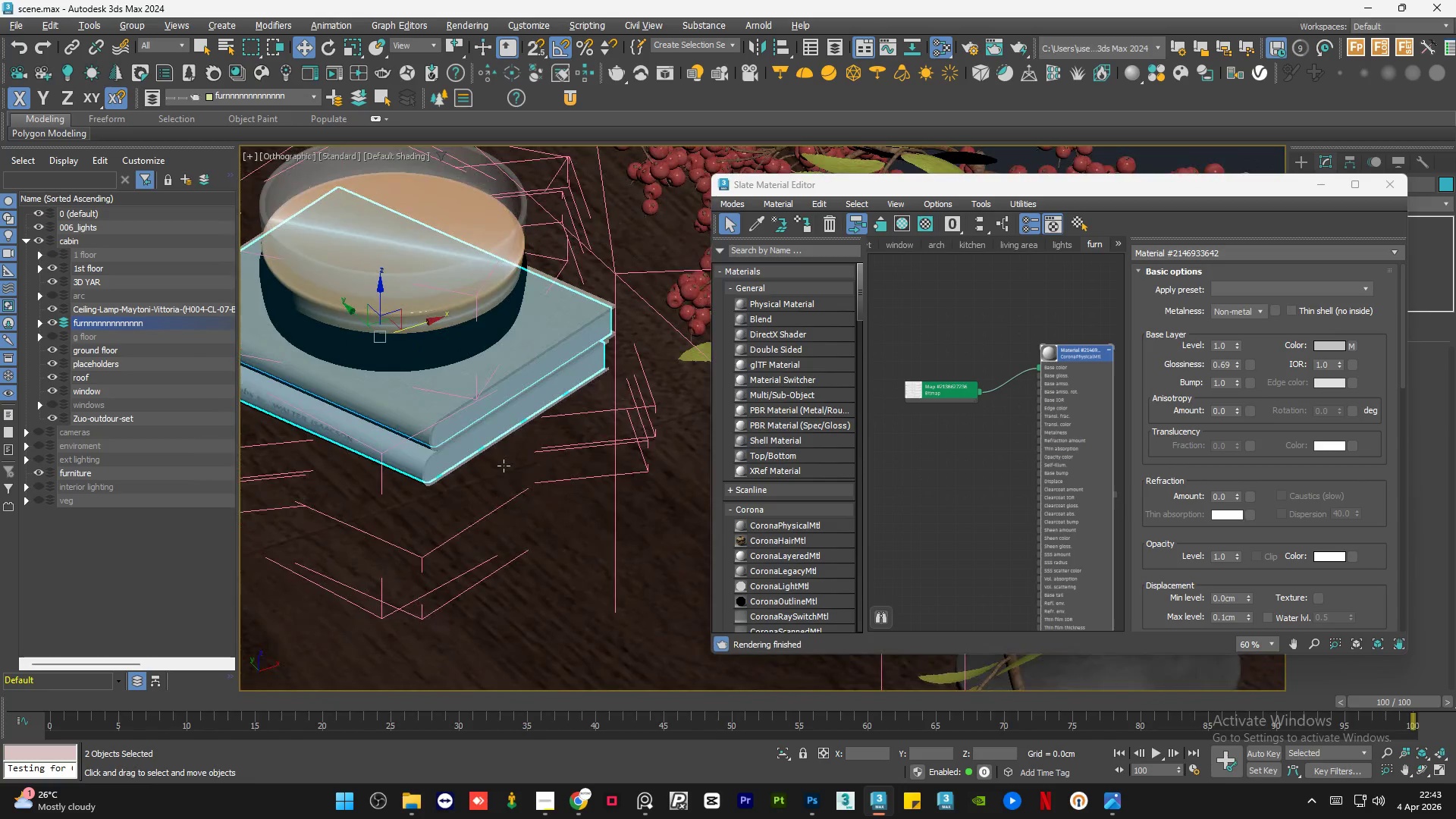 
key(Alt+AltLeft)
 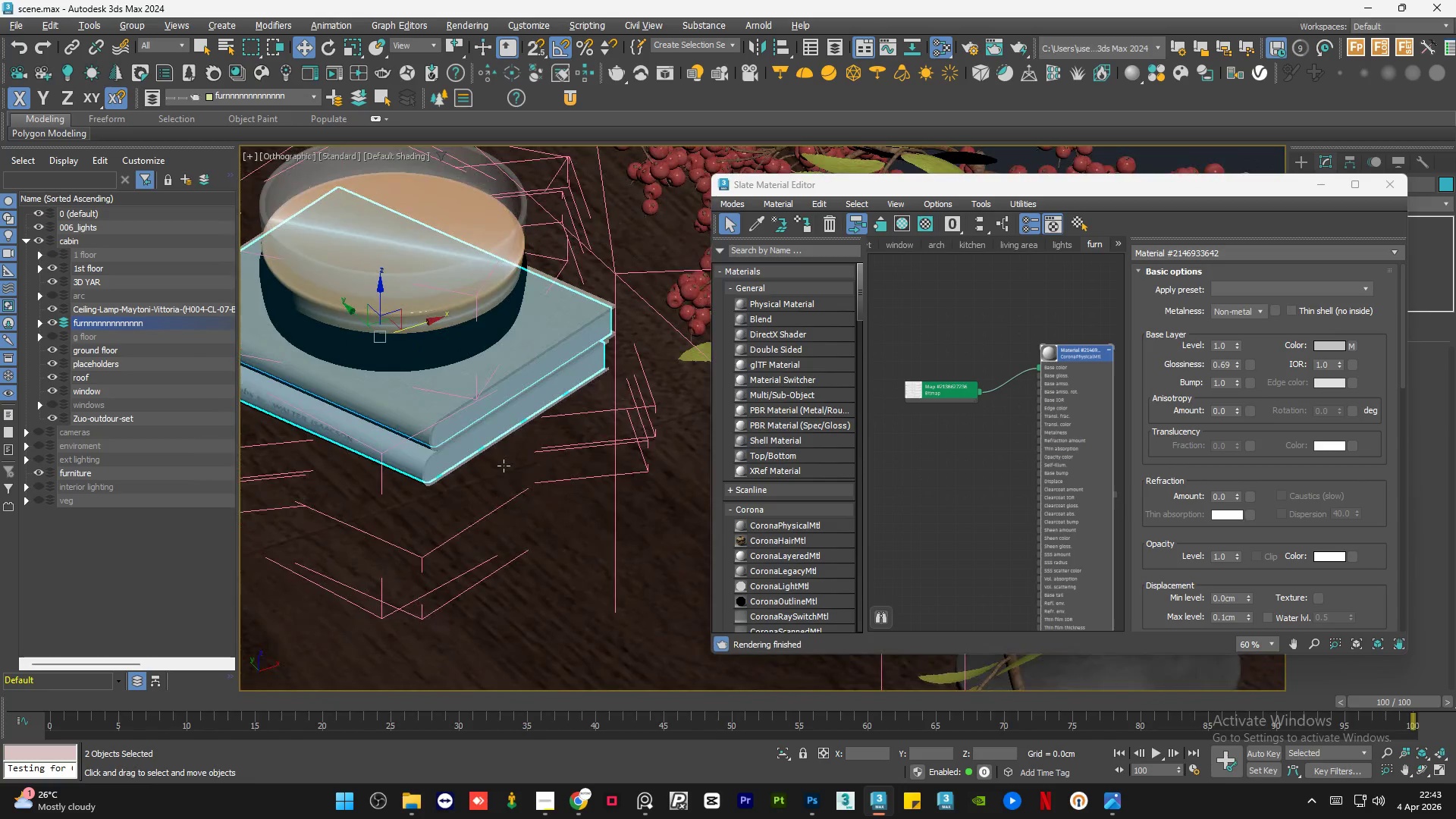 
key(Alt+AltLeft)
 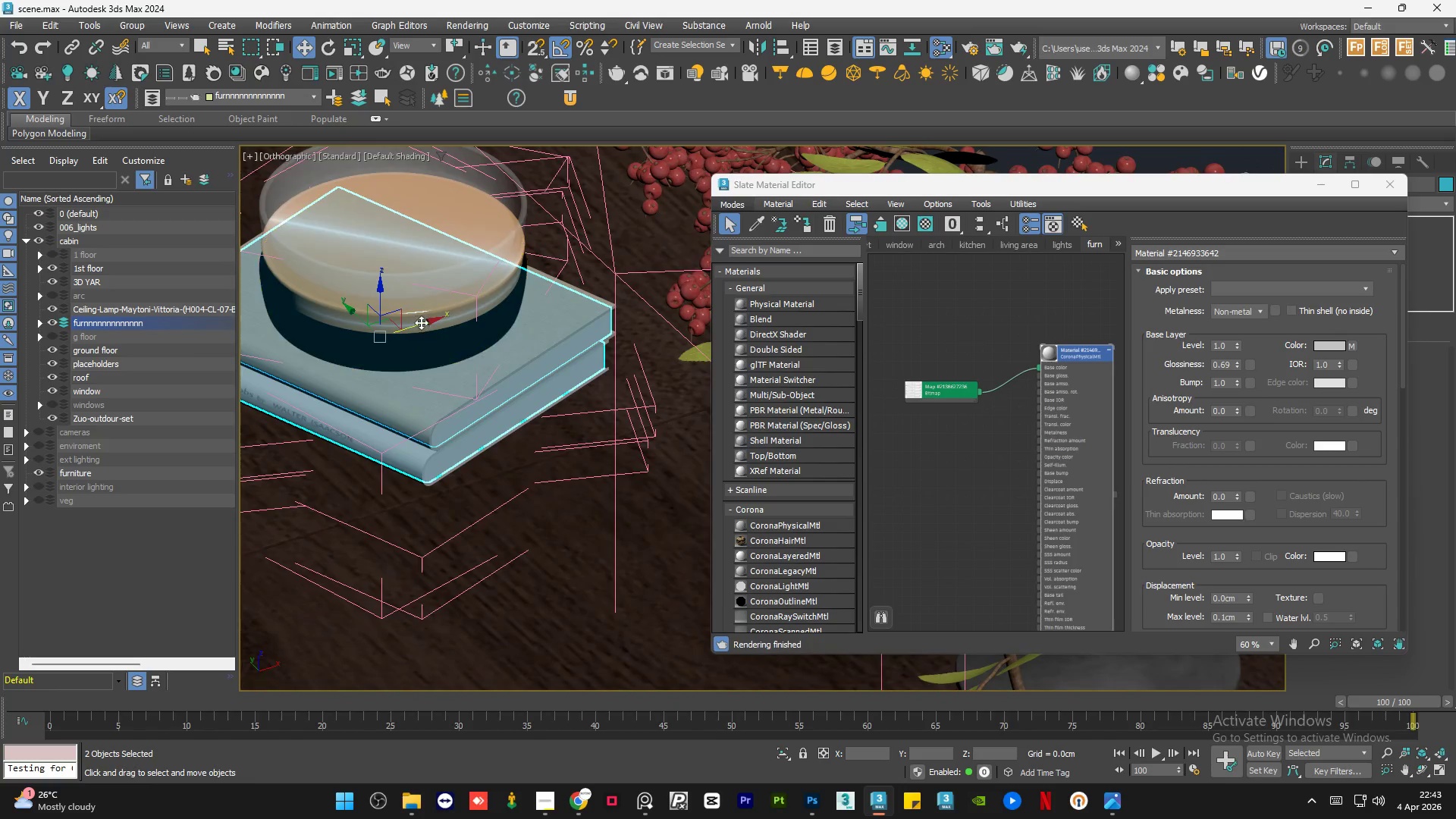 
left_click_drag(start_coordinate=[419, 321], to_coordinate=[670, 281])
 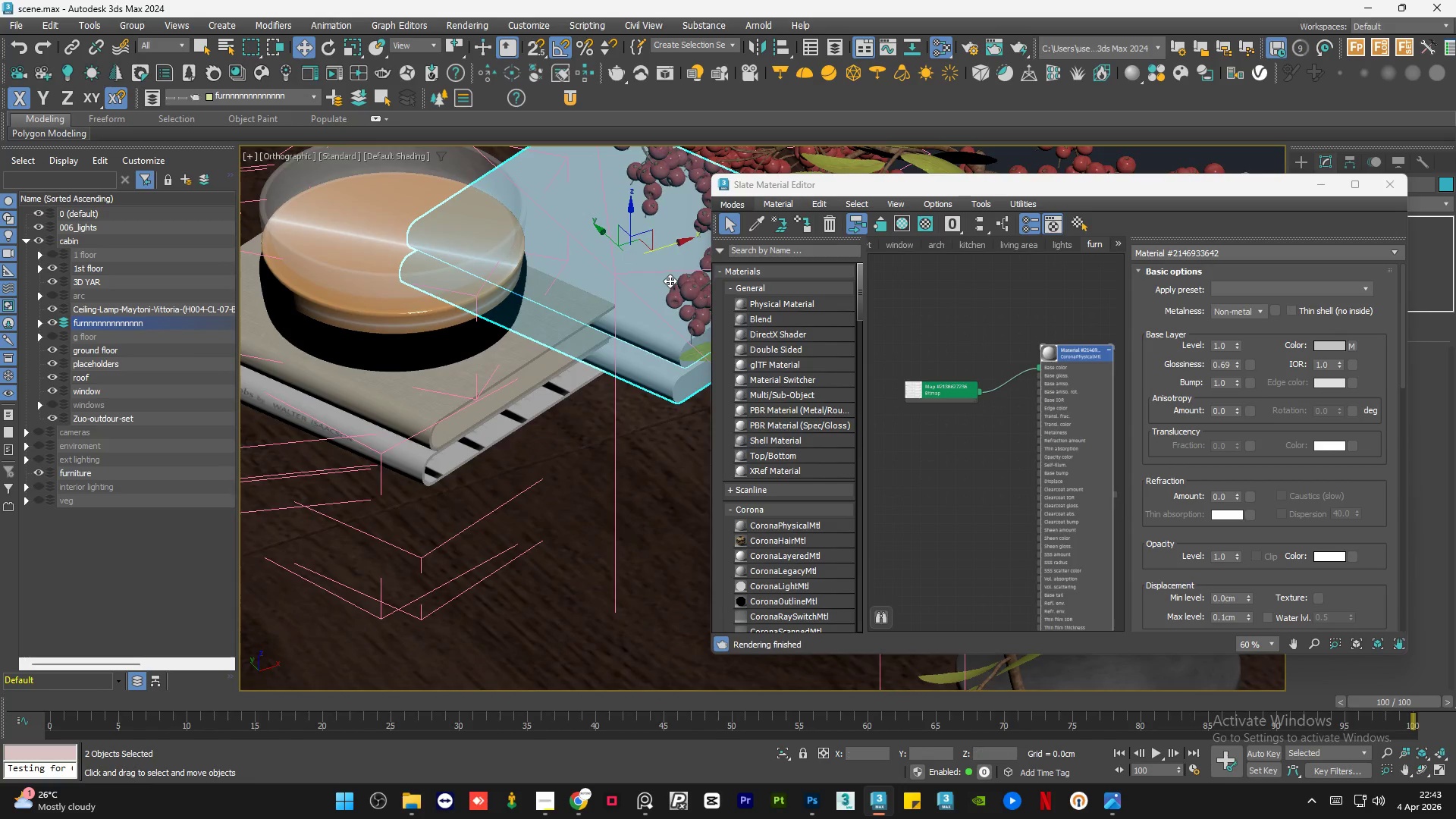 
key(Control+Z)
 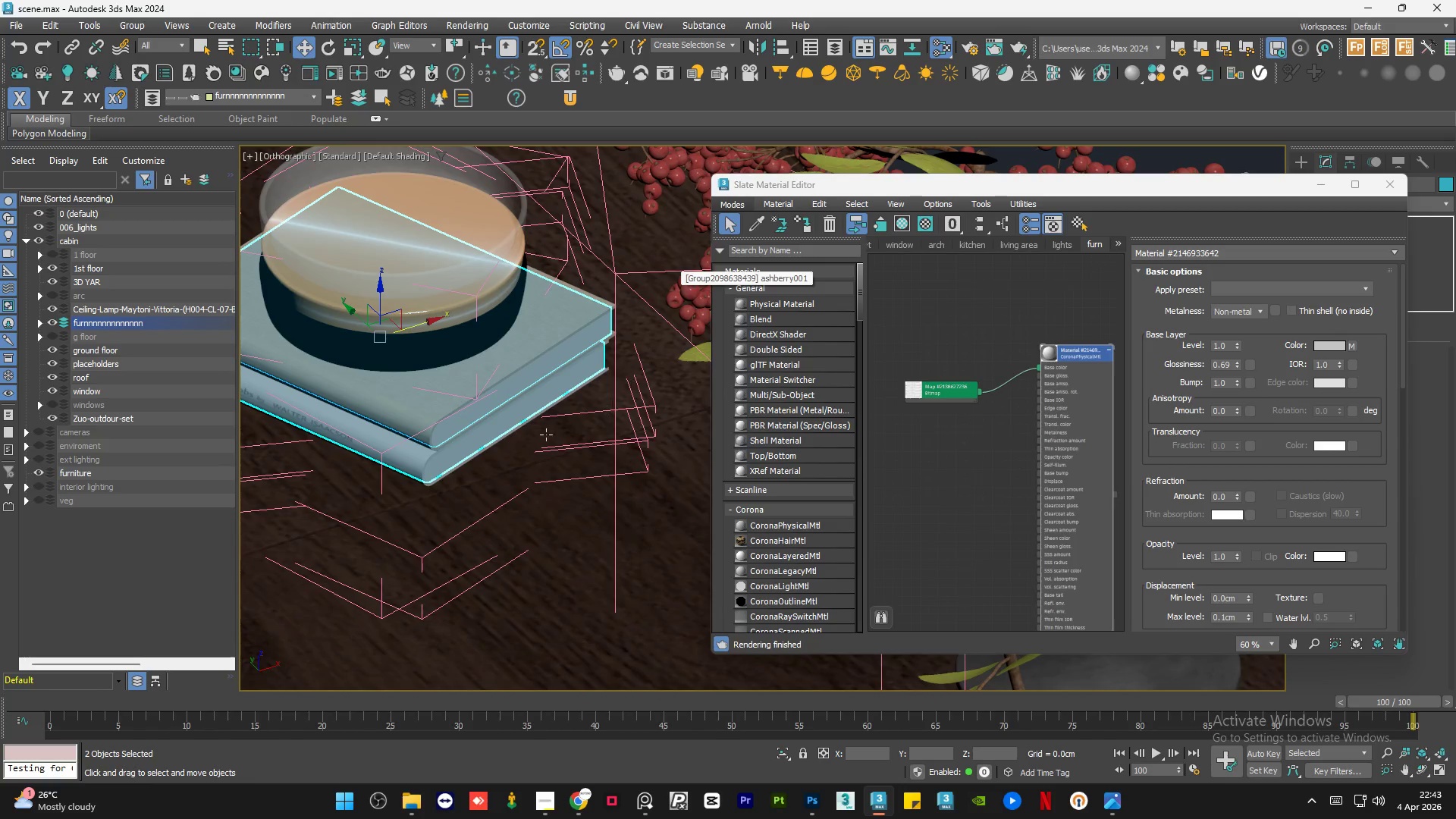 
scroll: coordinate [484, 450], scroll_direction: up, amount: 2.0
 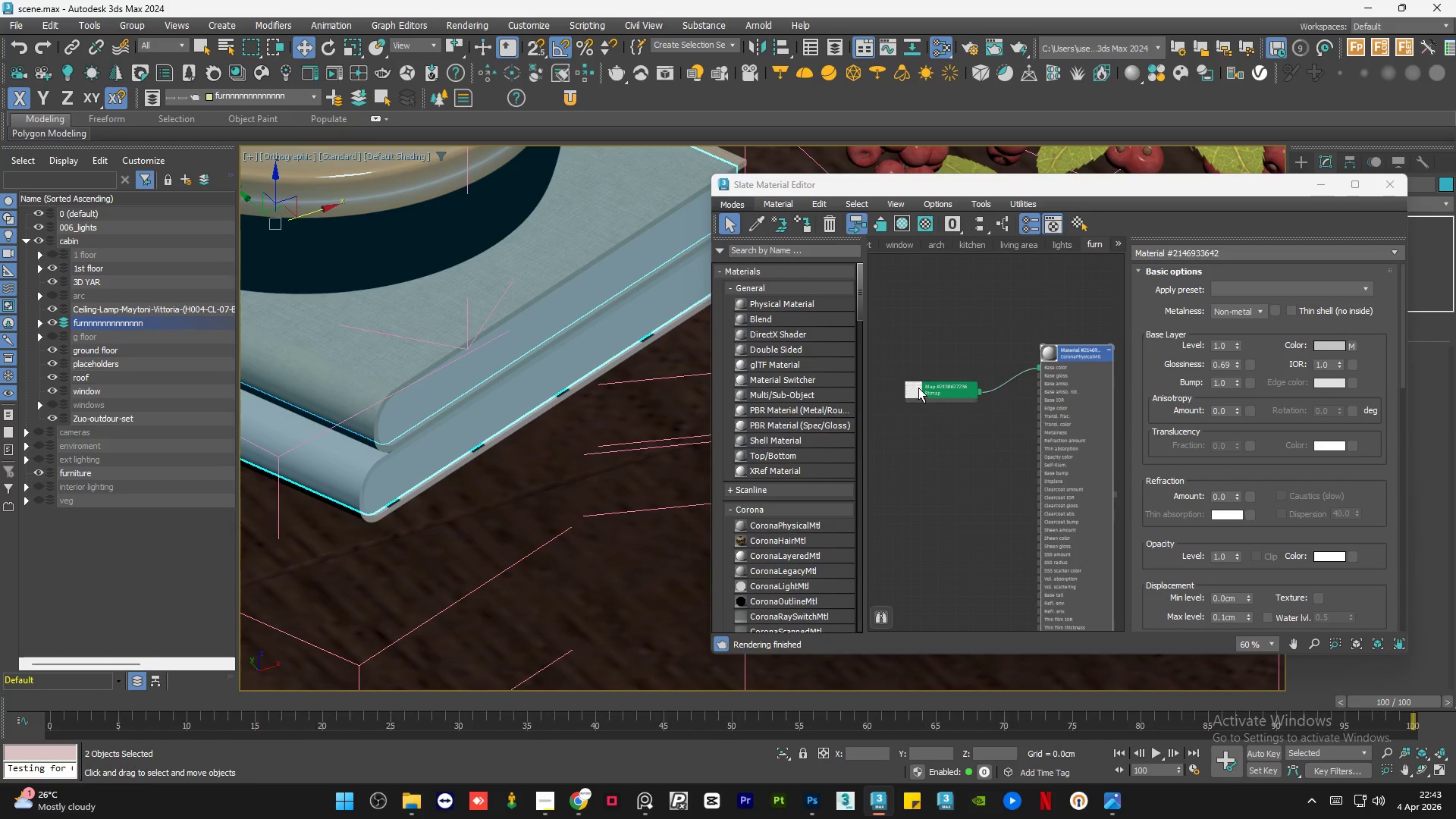 
double_click([944, 391])
 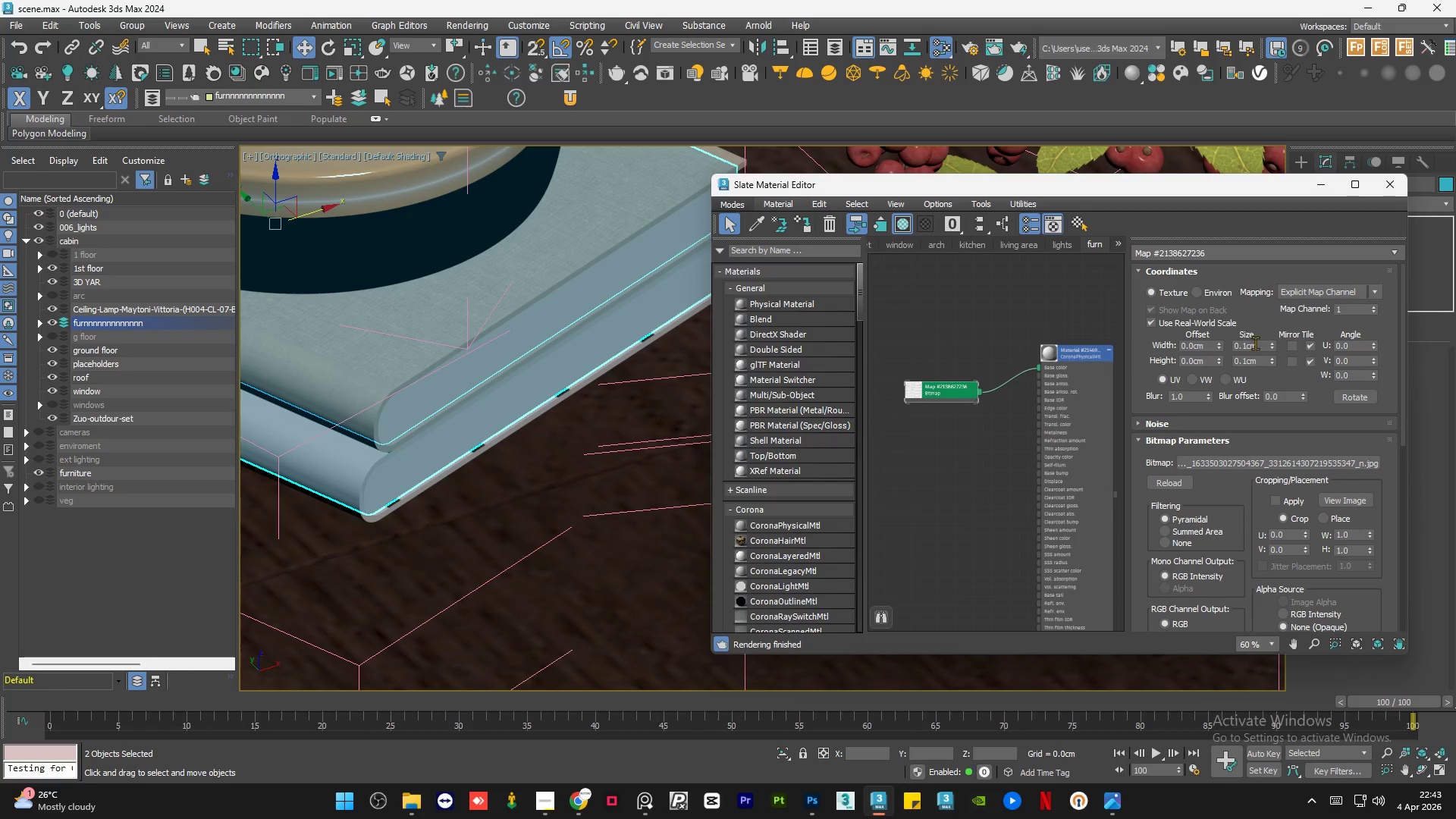 
double_click([1255, 342])
 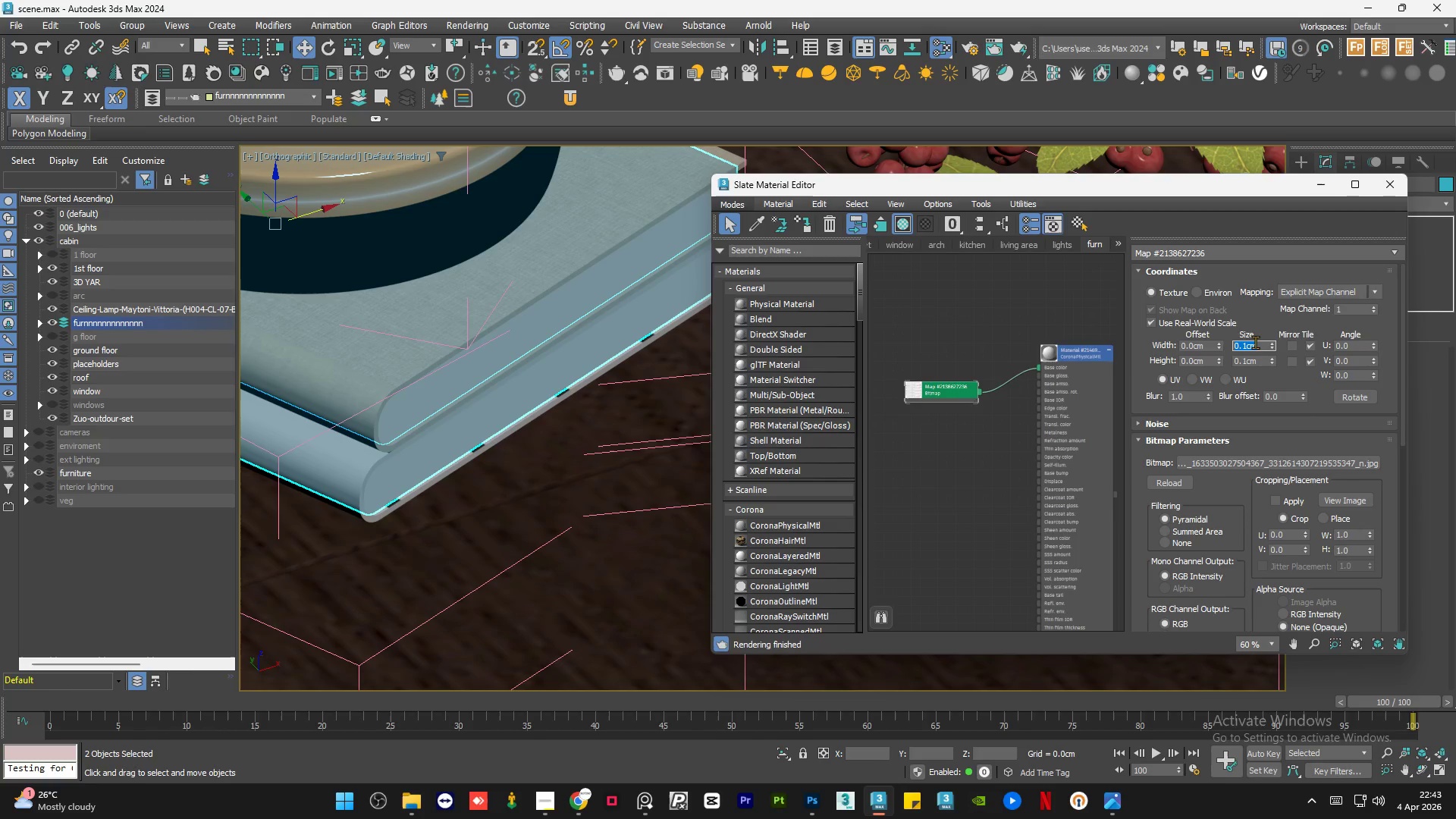 
key(Numpad1)
 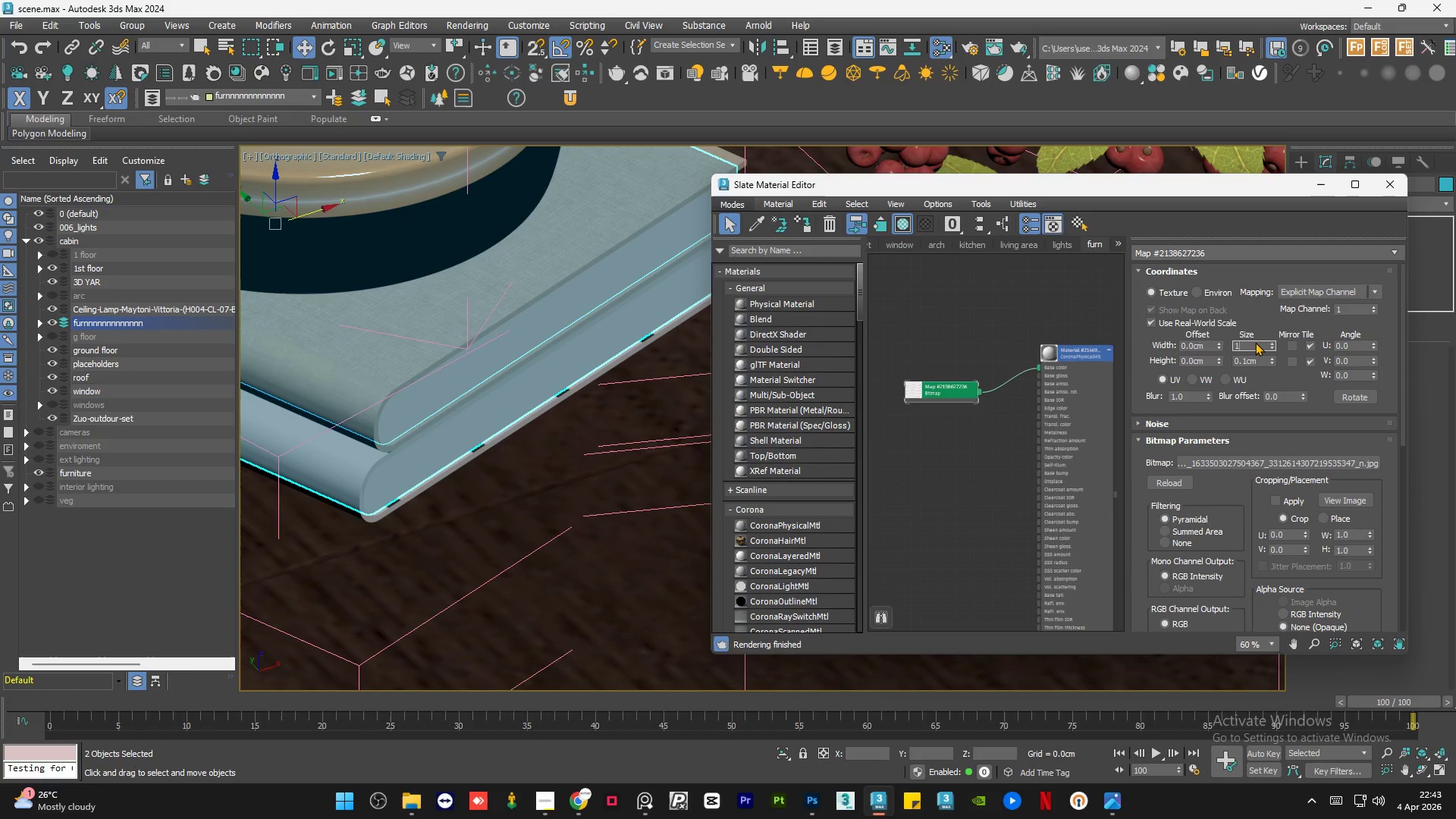 
key(NumpadEnter)
 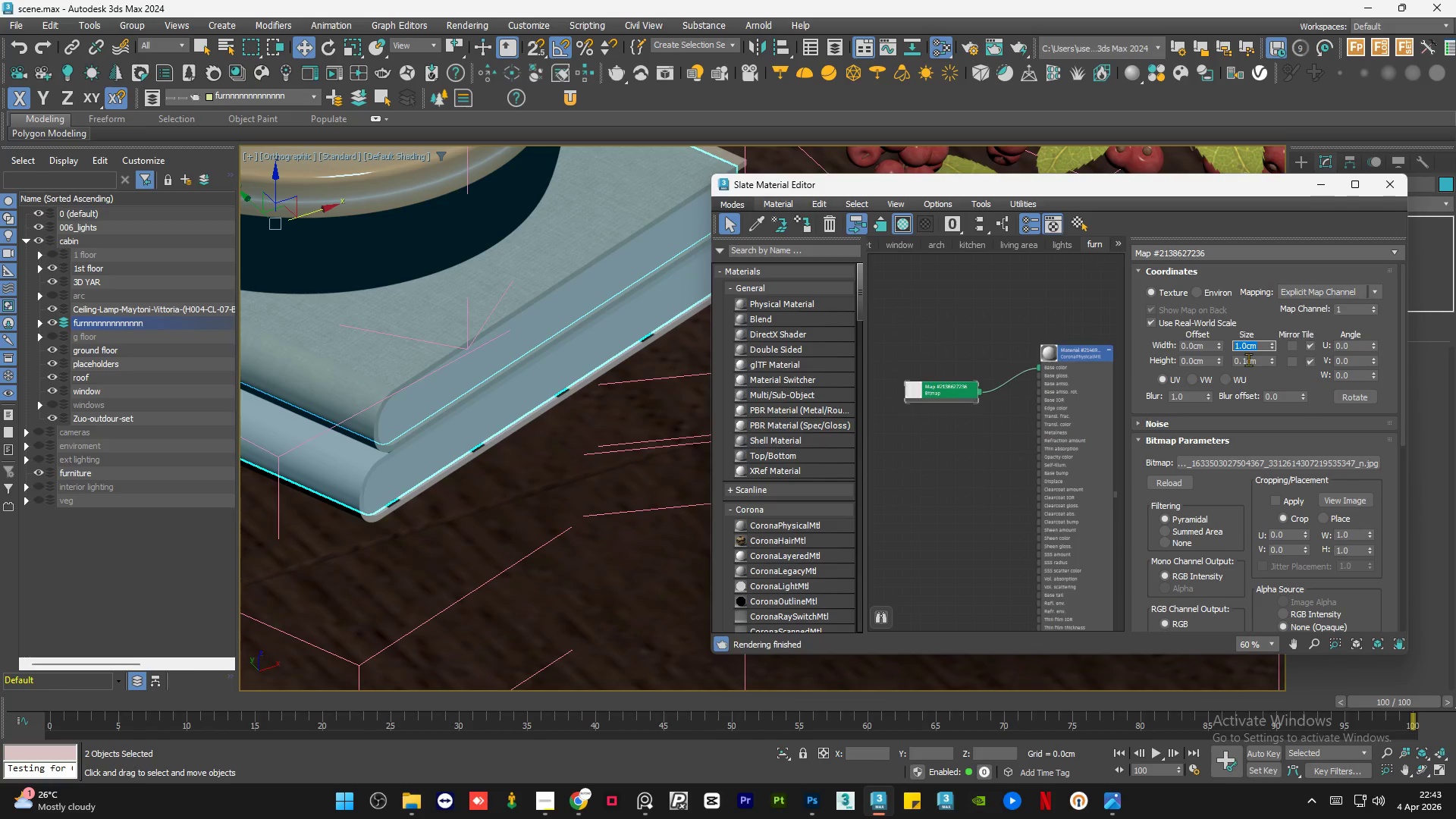 
double_click([1247, 359])
 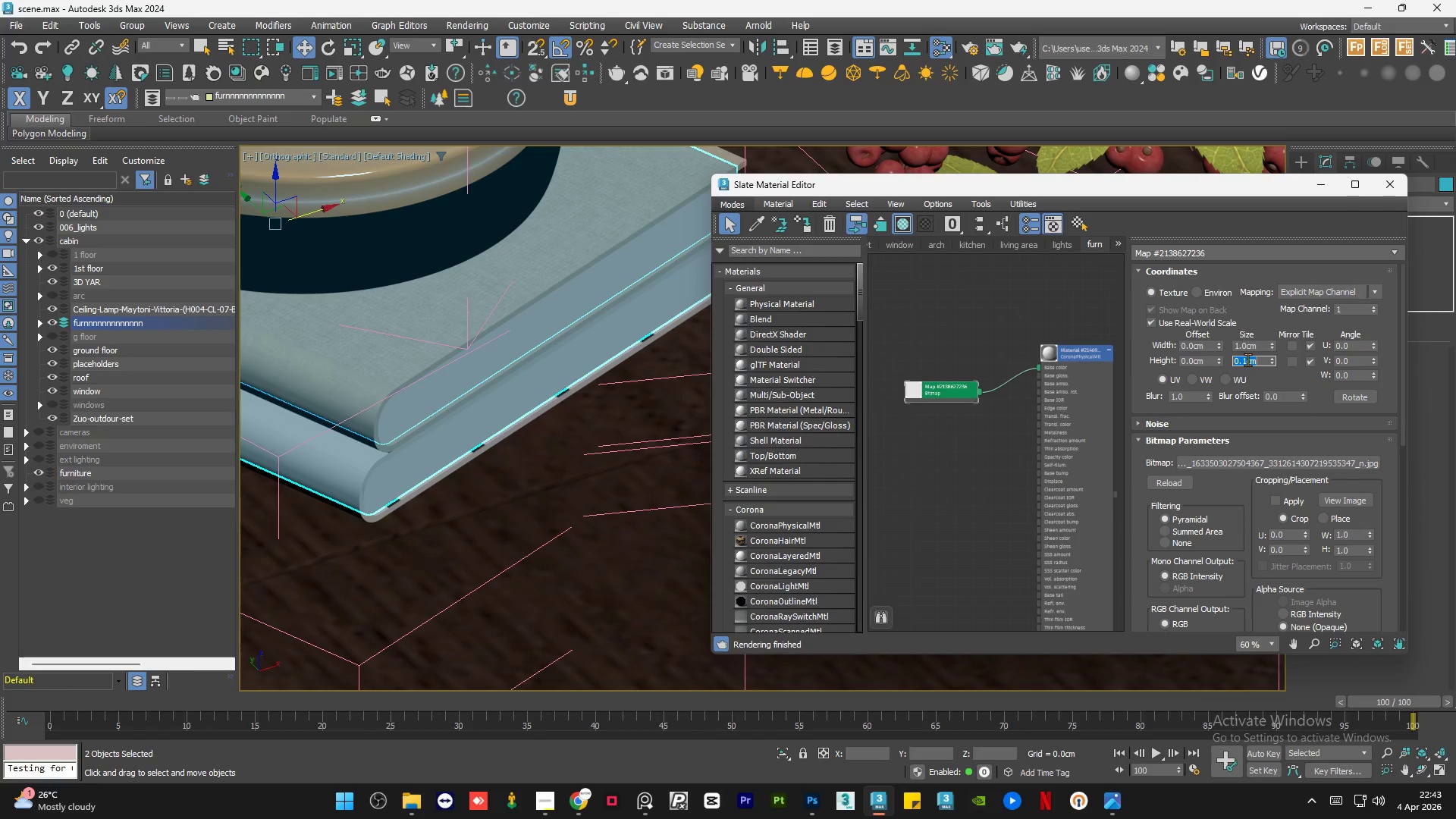 
key(Numpad1)
 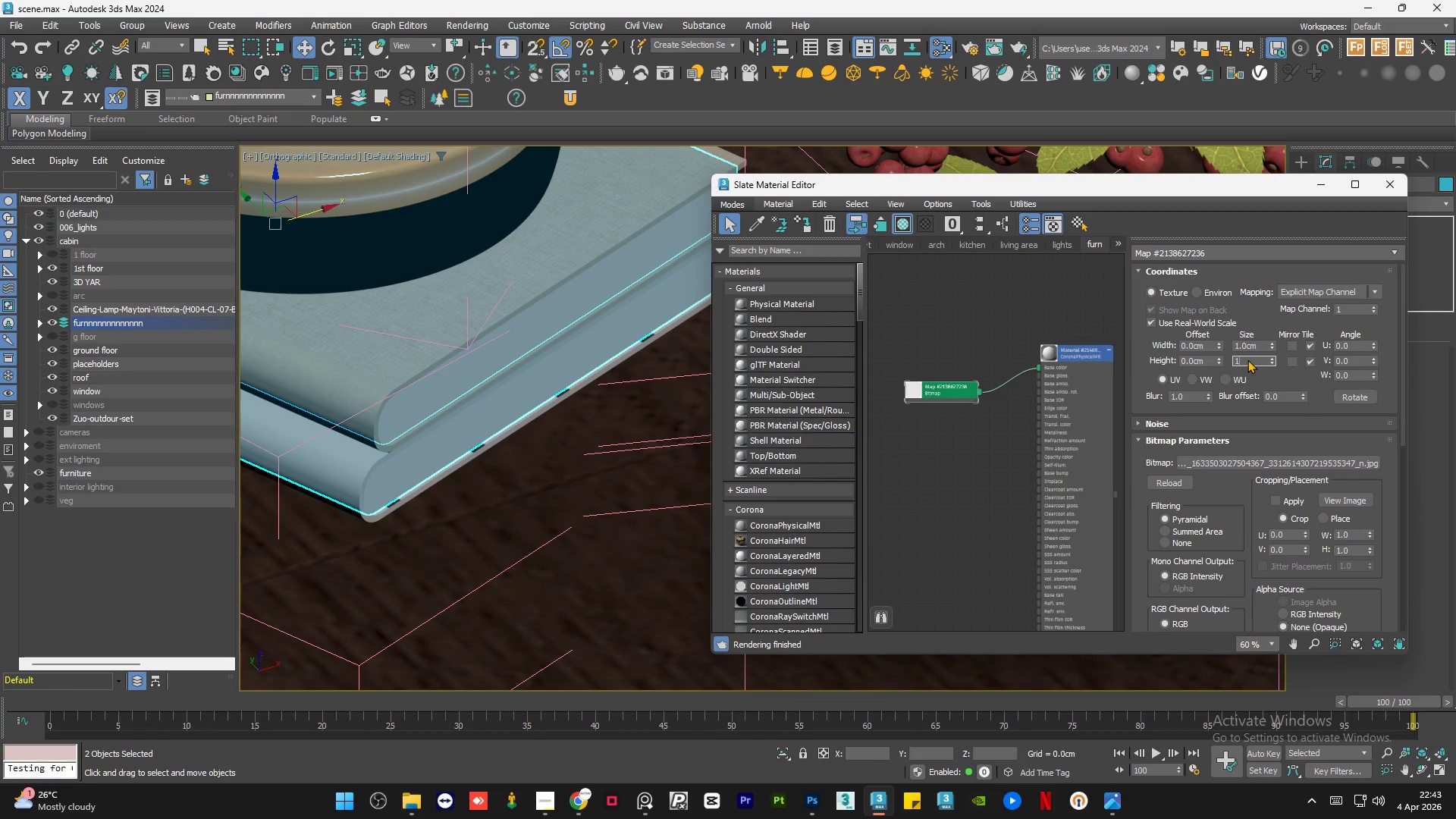 
key(NumpadEnter)
 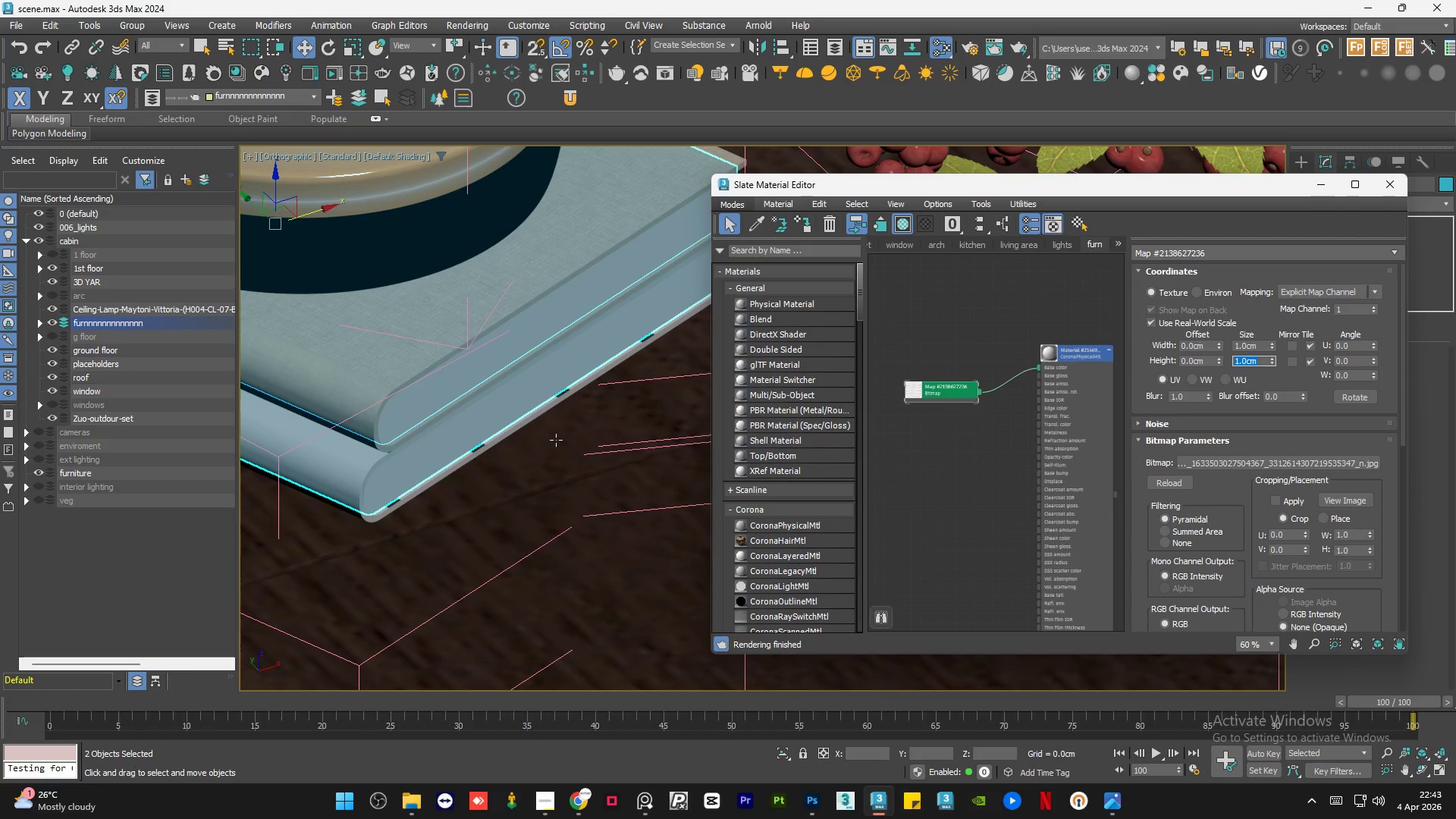 
scroll: coordinate [482, 450], scroll_direction: up, amount: 2.0
 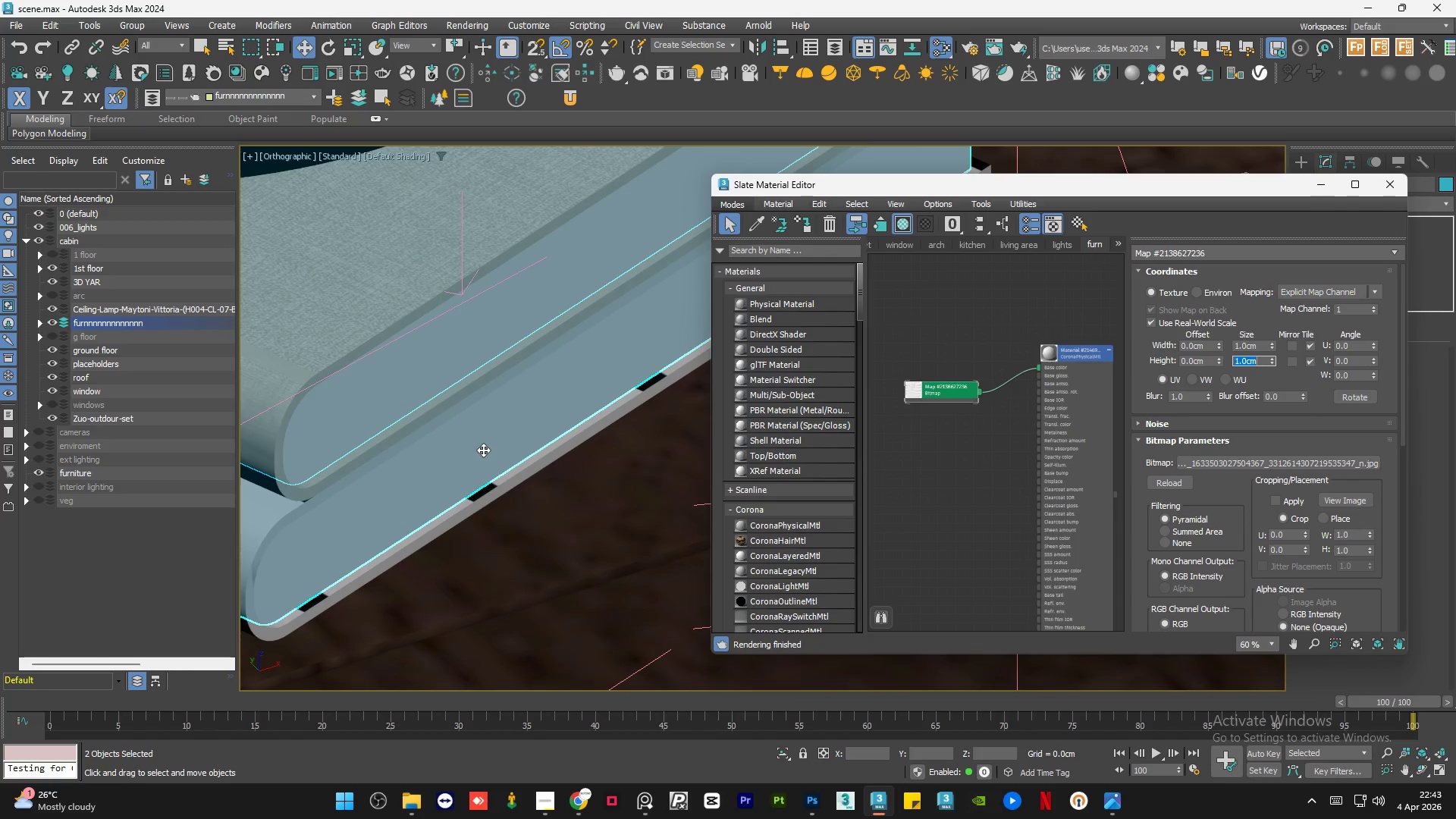 
scroll: coordinate [488, 447], scroll_direction: down, amount: 1.0
 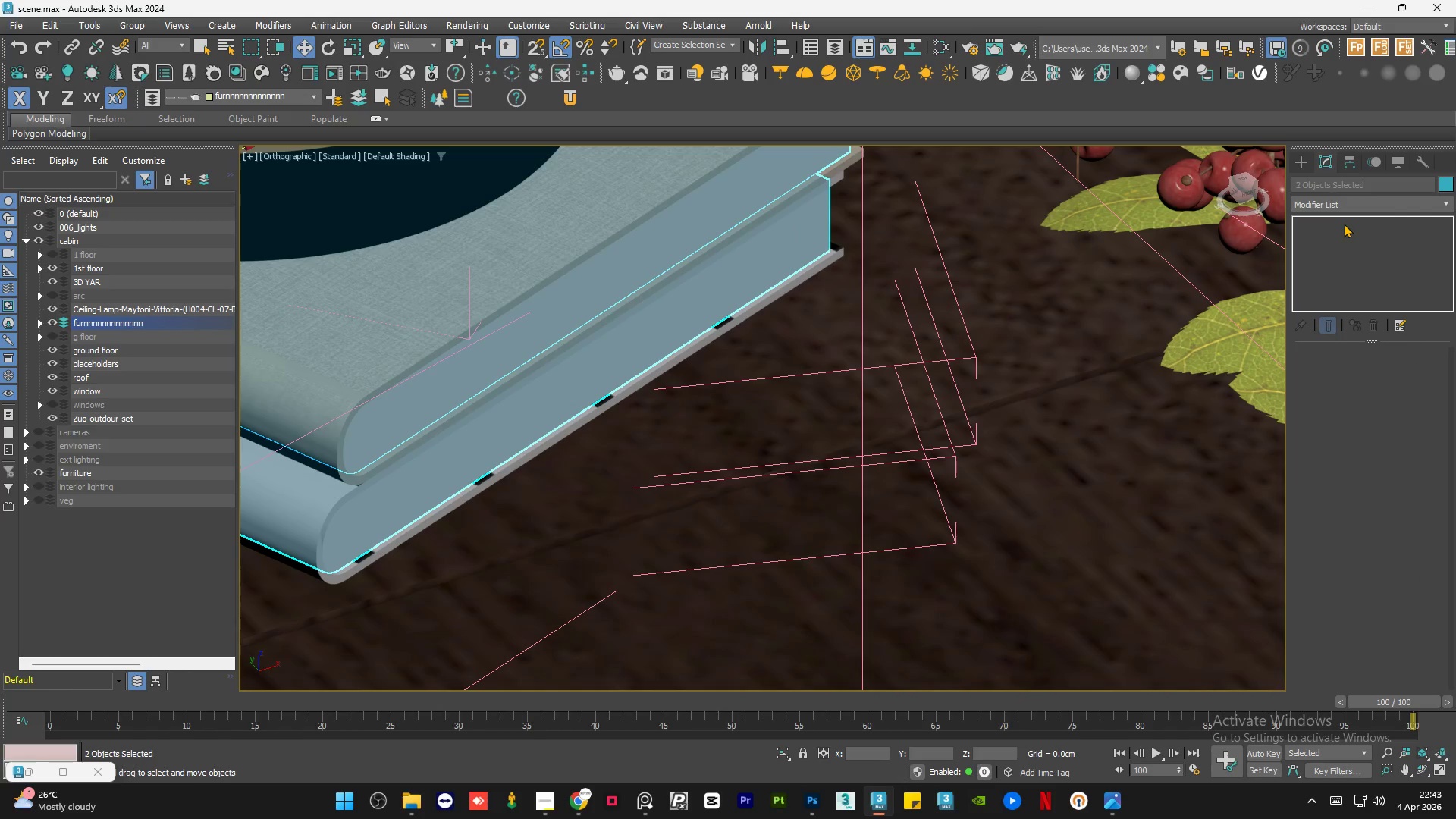 
left_click([1354, 199])
 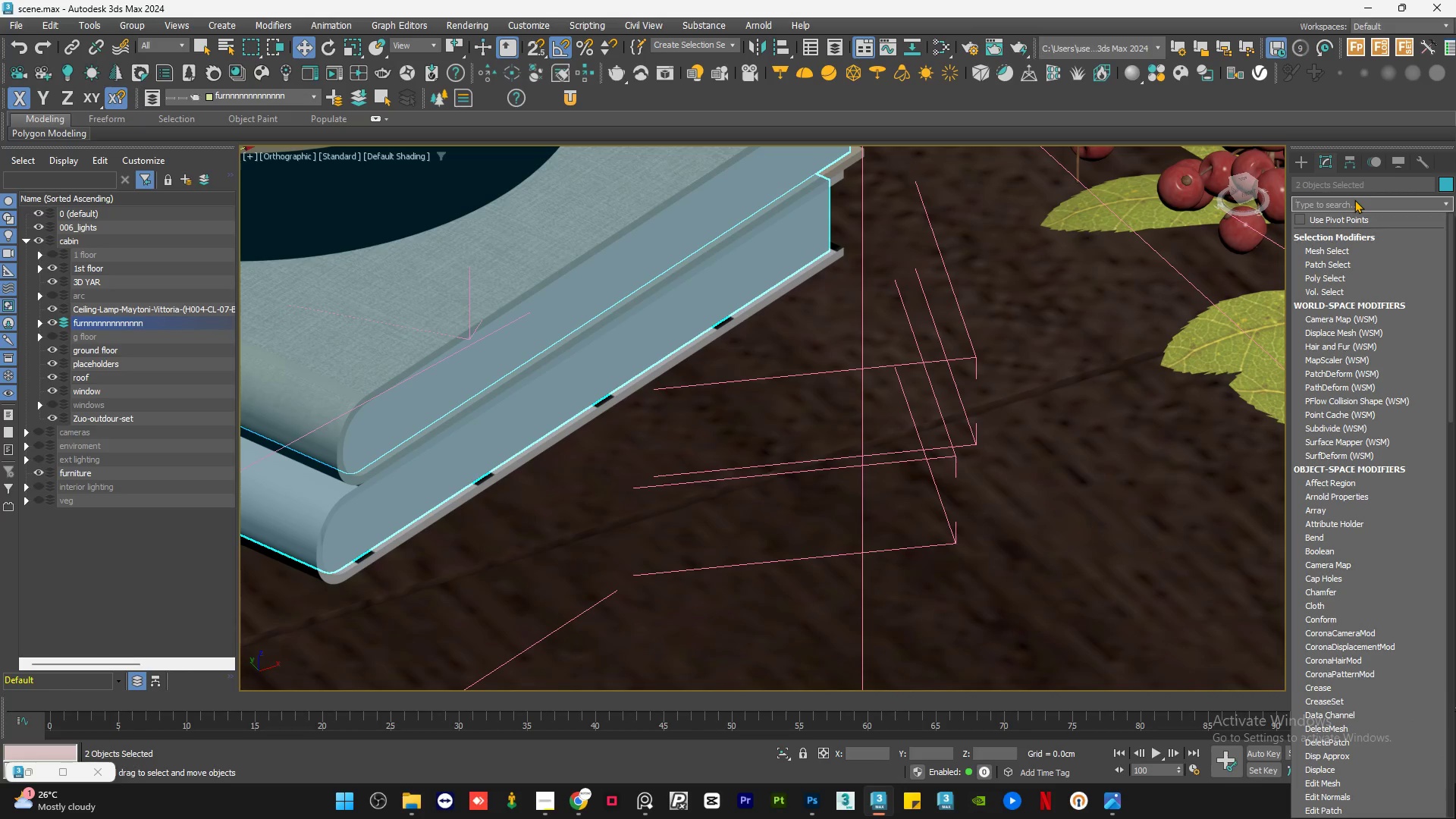 
type(uv)
 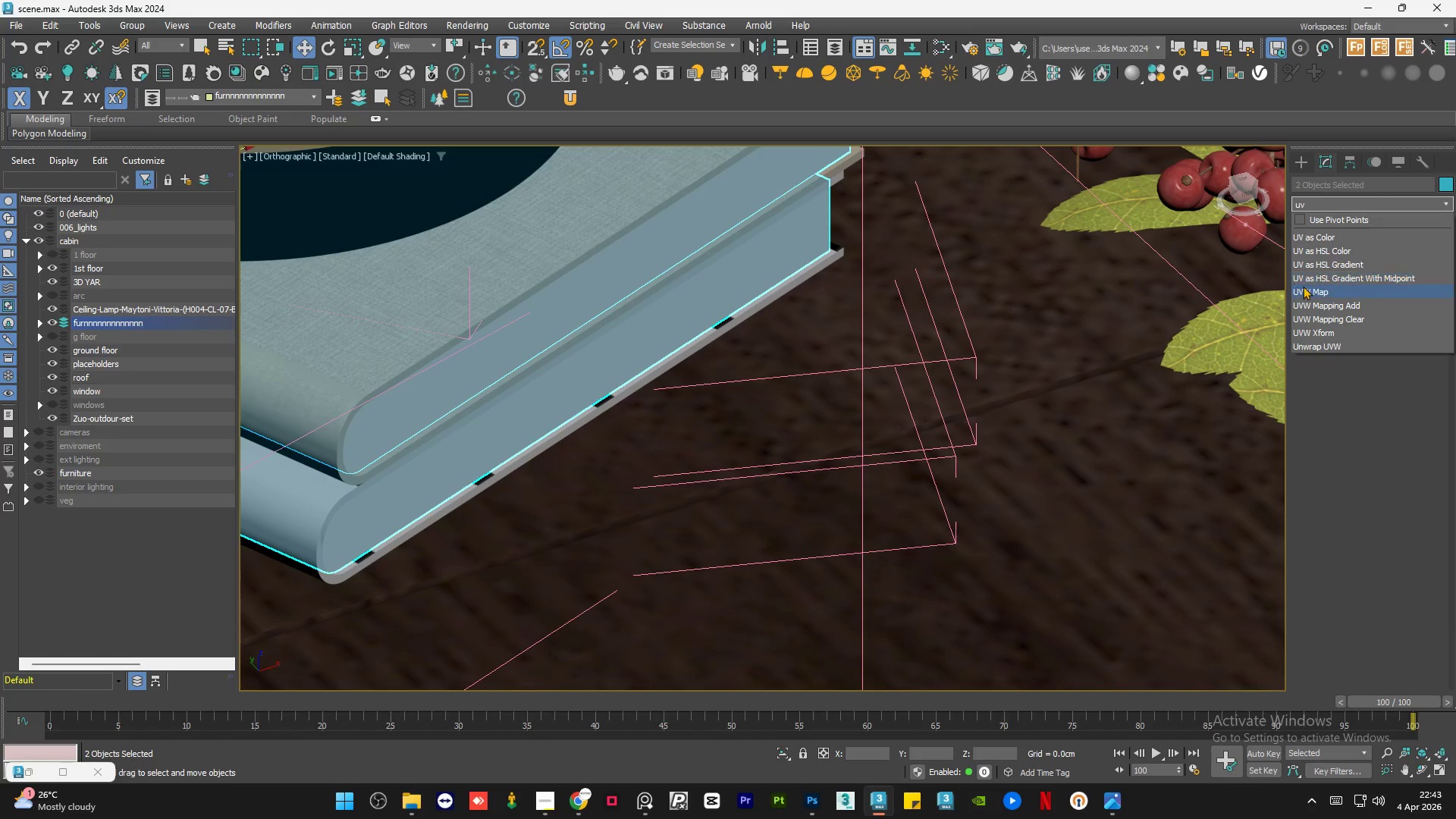 
left_click([1304, 287])
 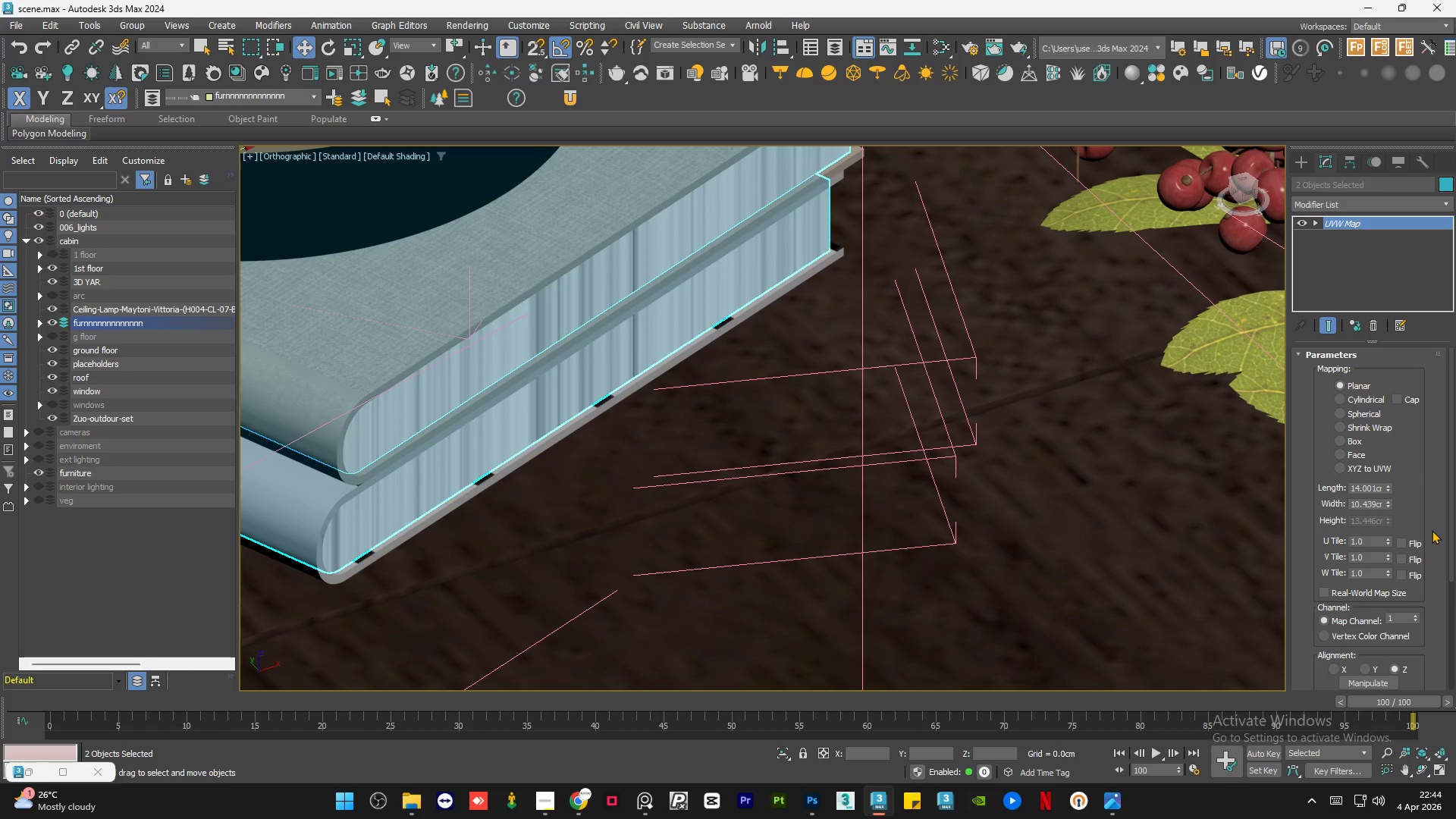 
left_click([1370, 669])
 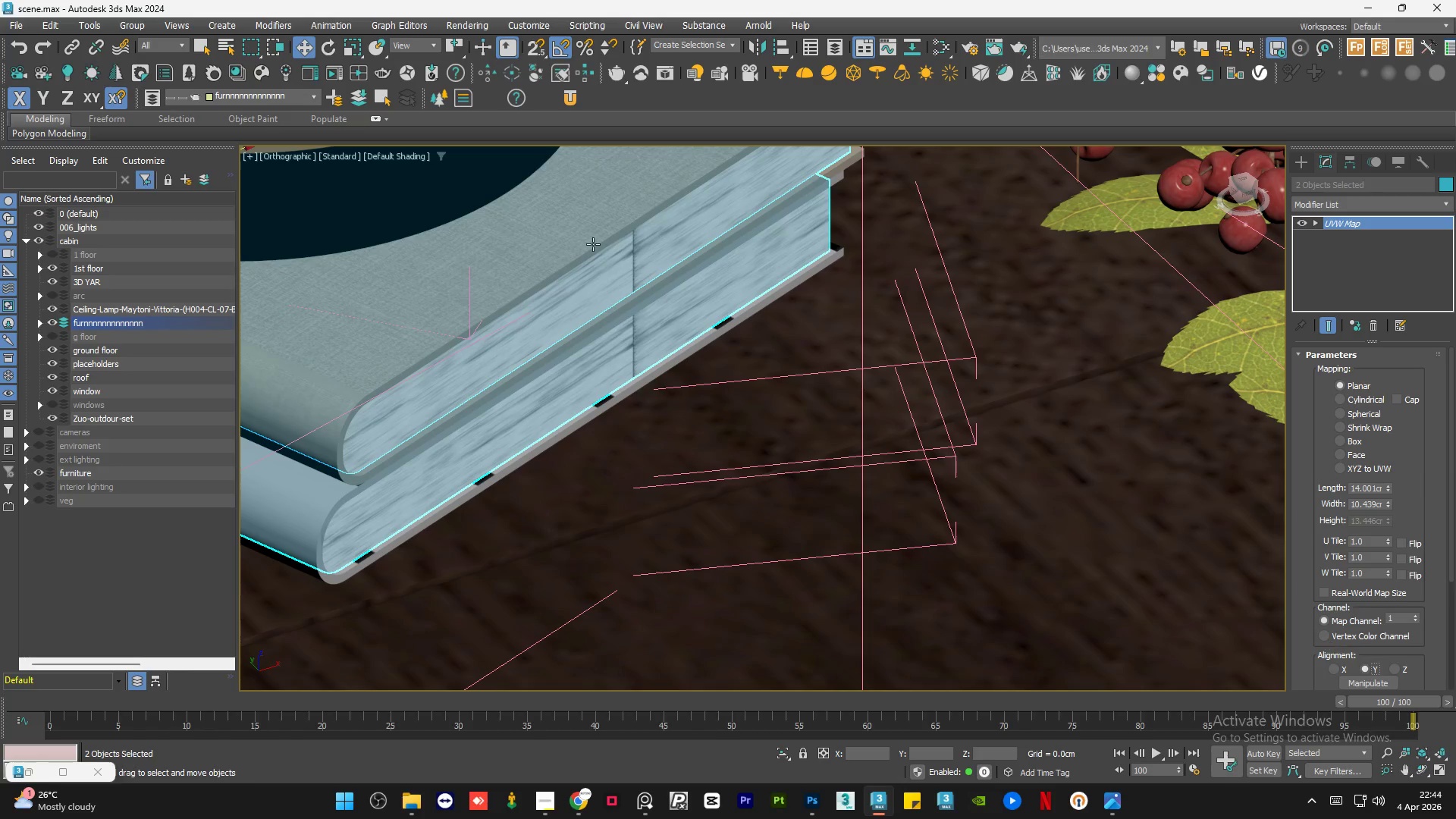 
hold_key(key=AltLeft, duration=1.5)
scroll: coordinate [879, 364], scroll_direction: none, amount: 0.0